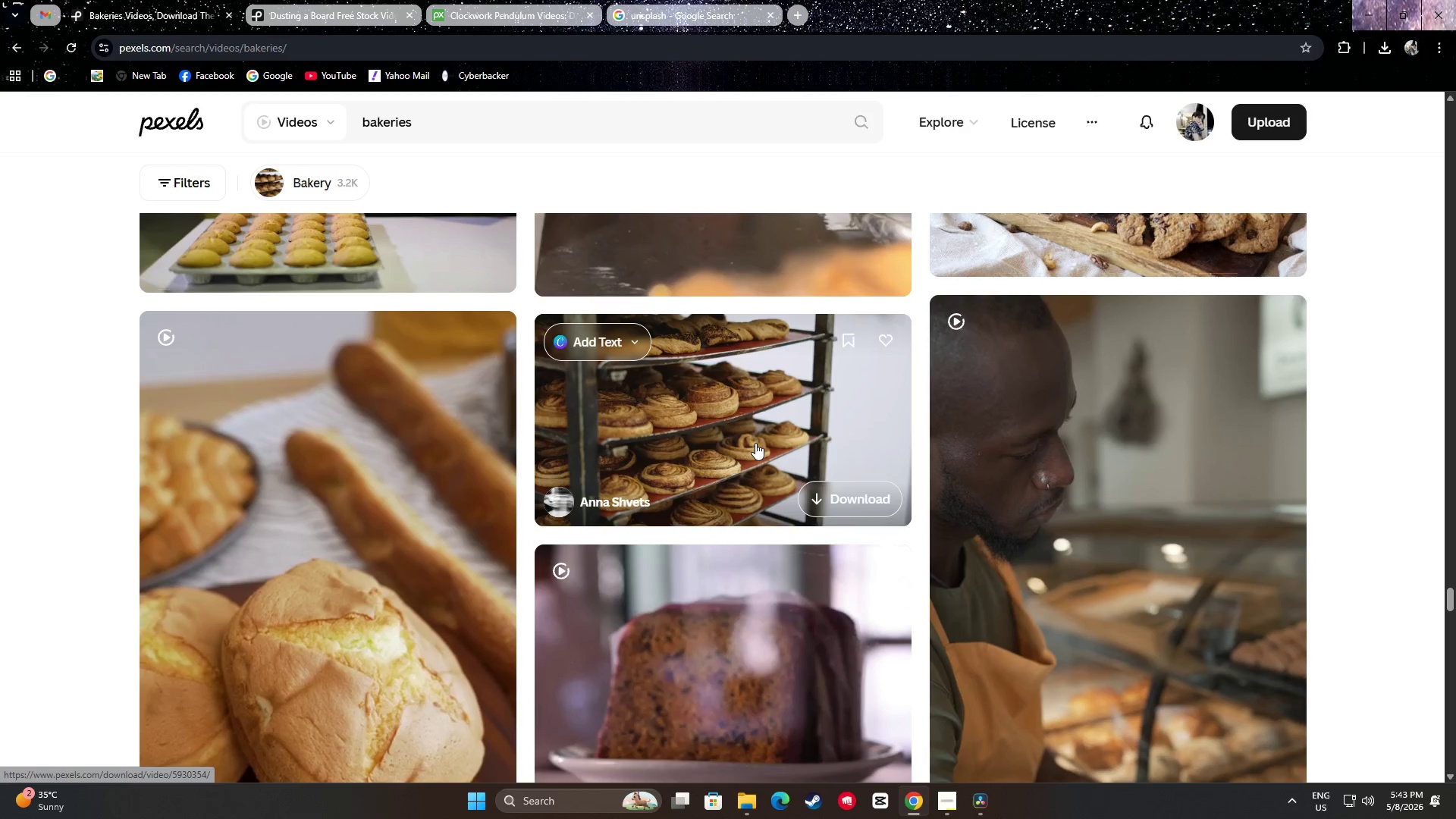 
left_click([753, 803])
 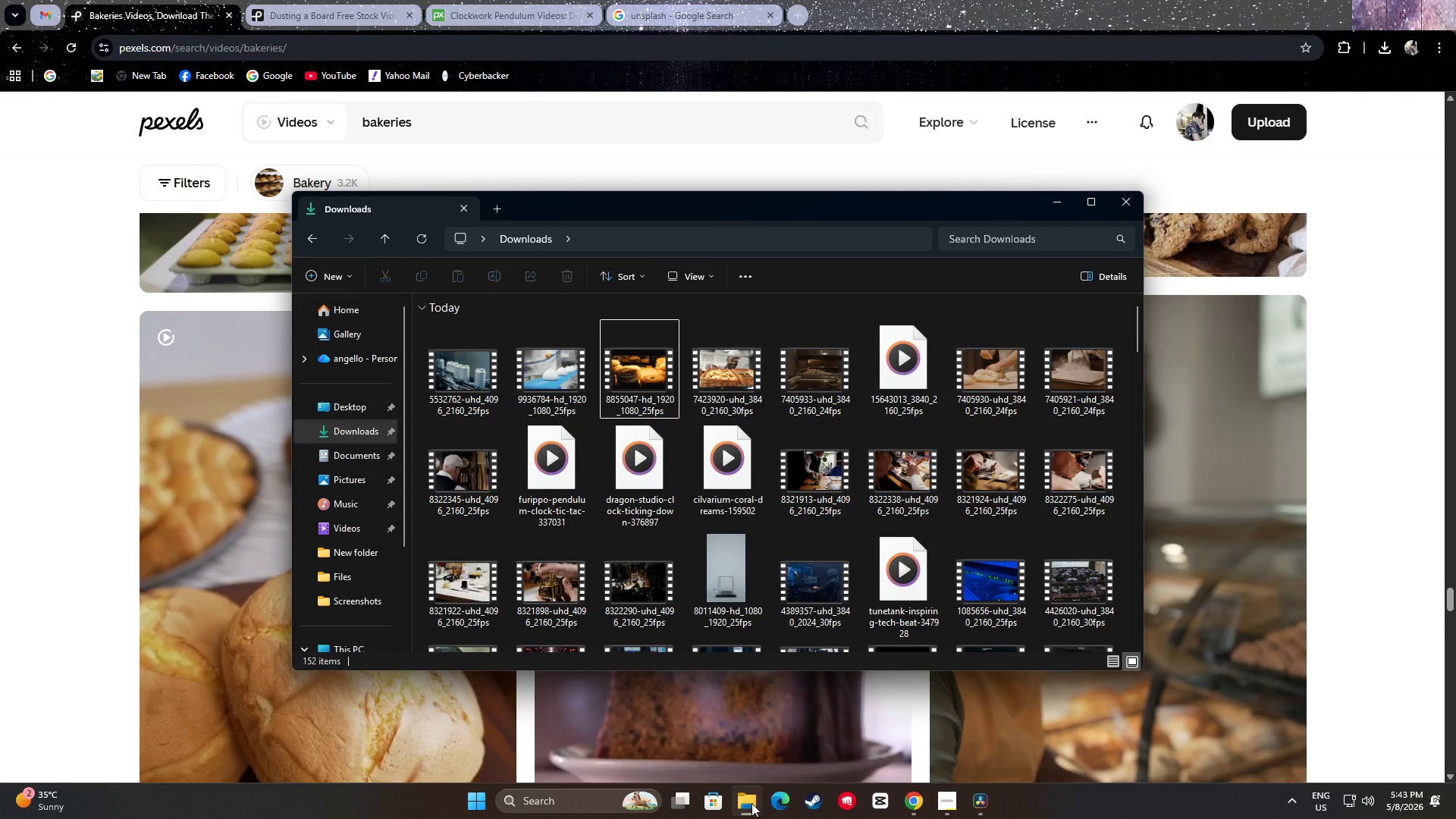 
left_click([752, 803])
 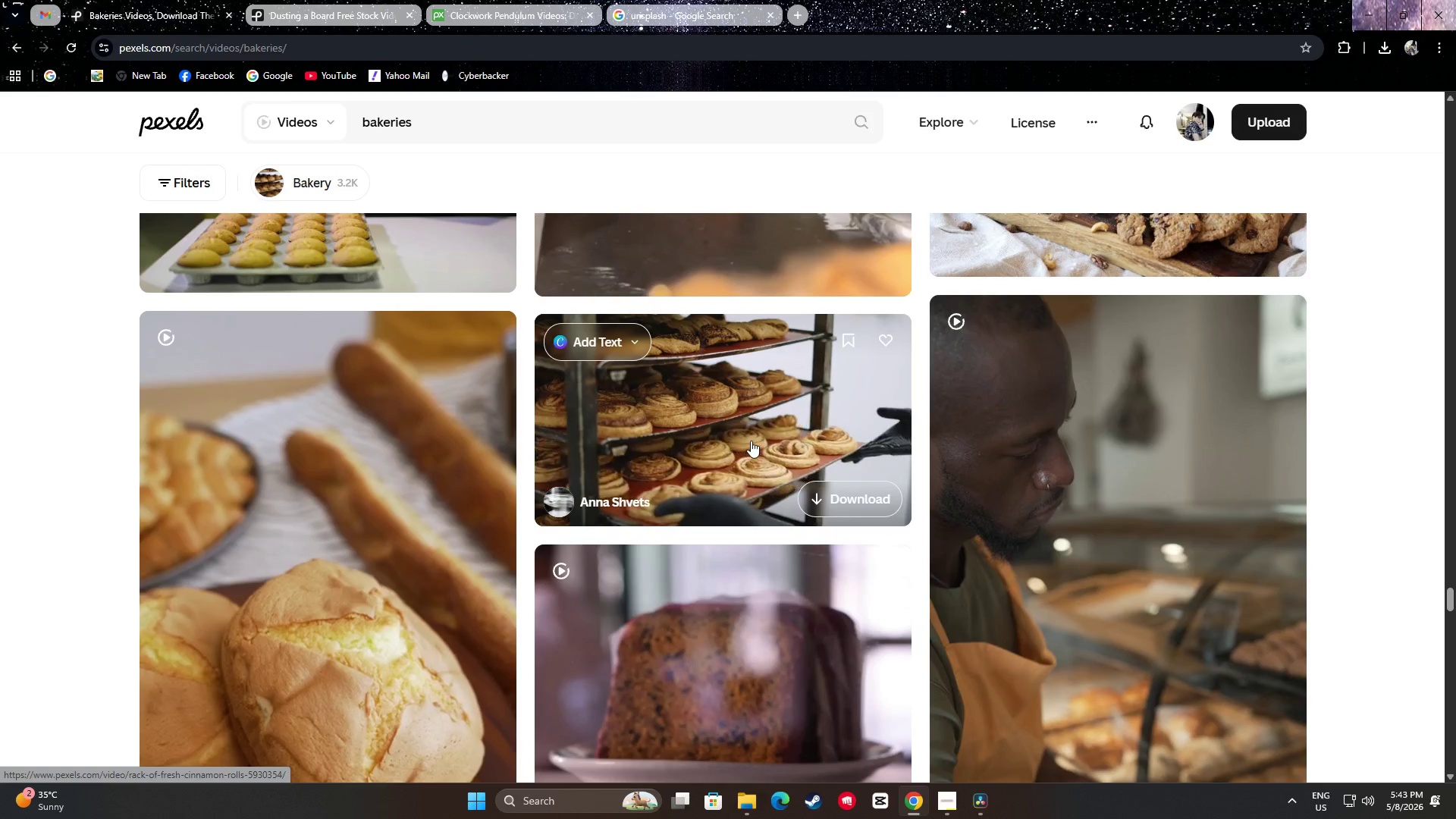 
scroll: coordinate [1386, 459], scroll_direction: down, amount: 35.0
 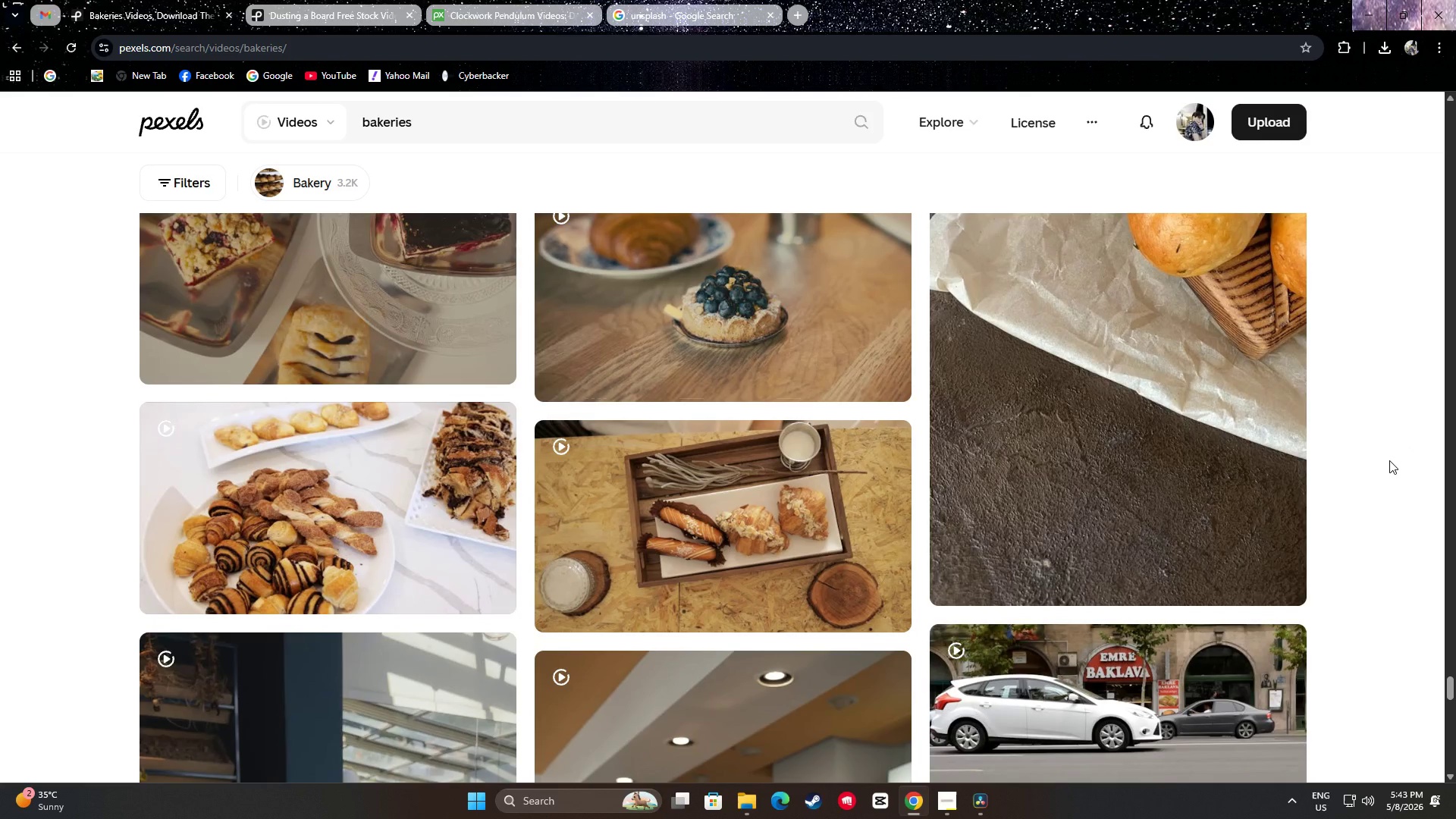 
scroll: coordinate [1369, 484], scroll_direction: down, amount: 14.0
 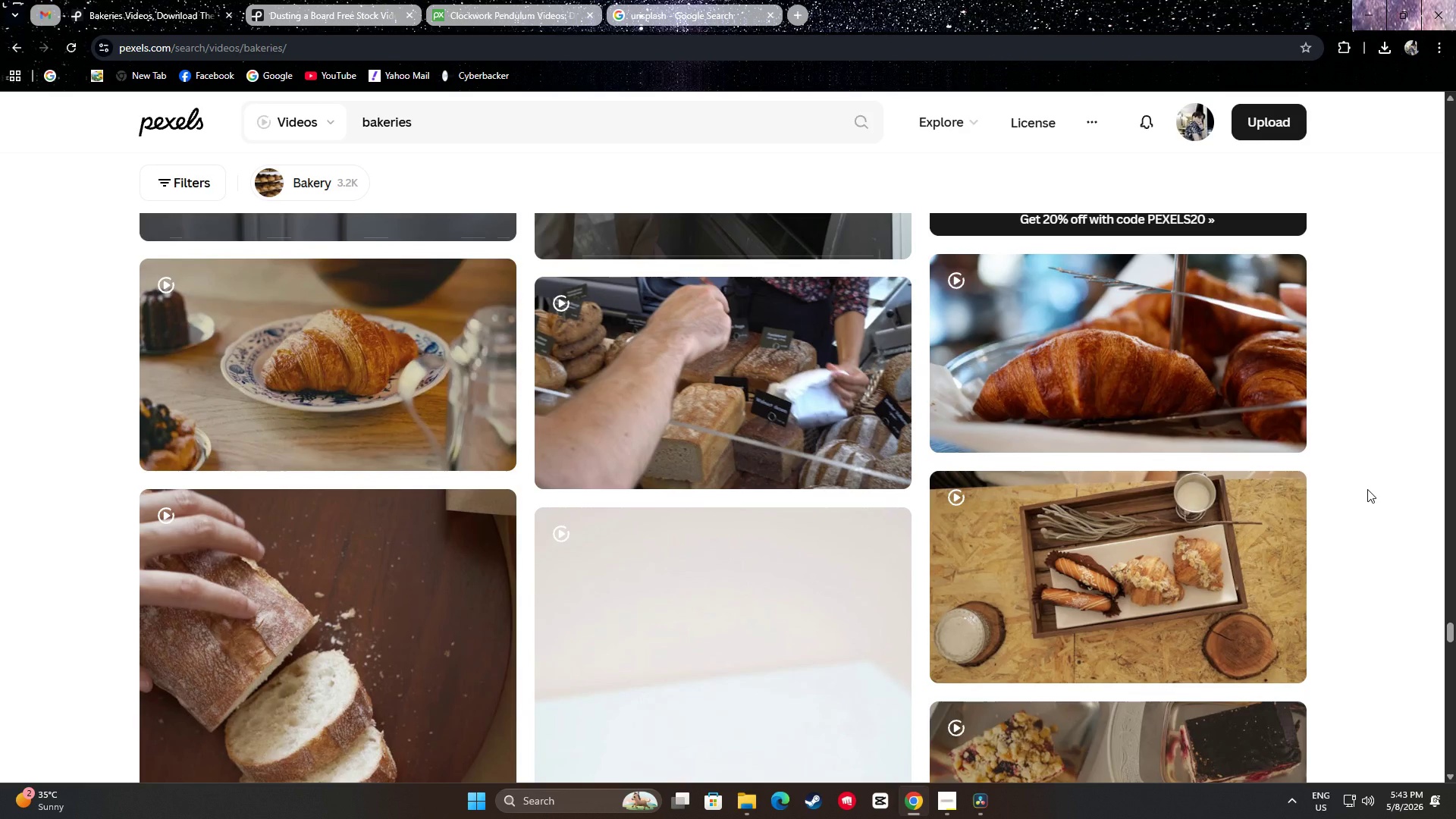 
scroll: coordinate [1354, 477], scroll_direction: down, amount: 18.0
 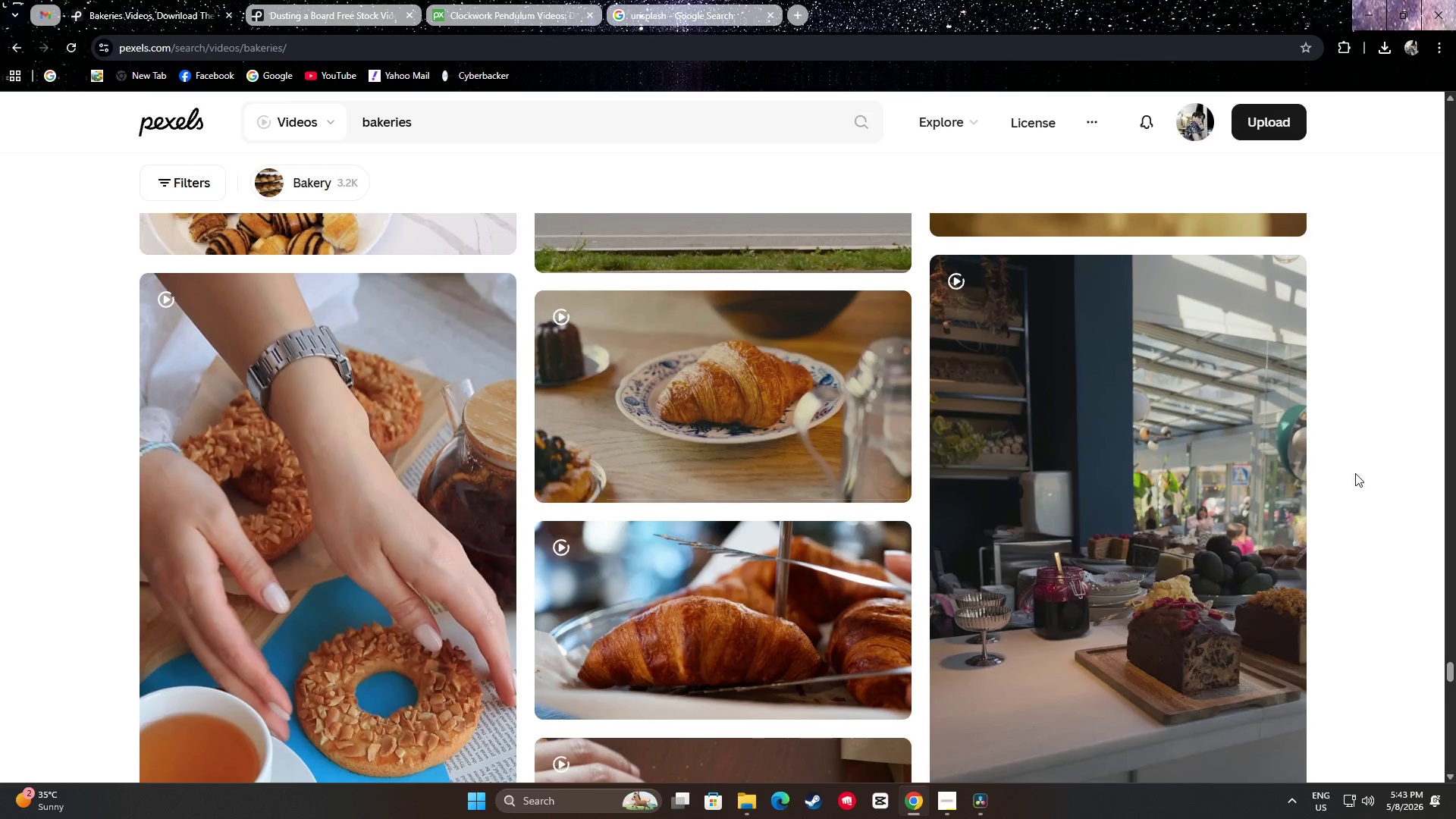 
scroll: coordinate [410, 394], scroll_direction: down, amount: 14.0
 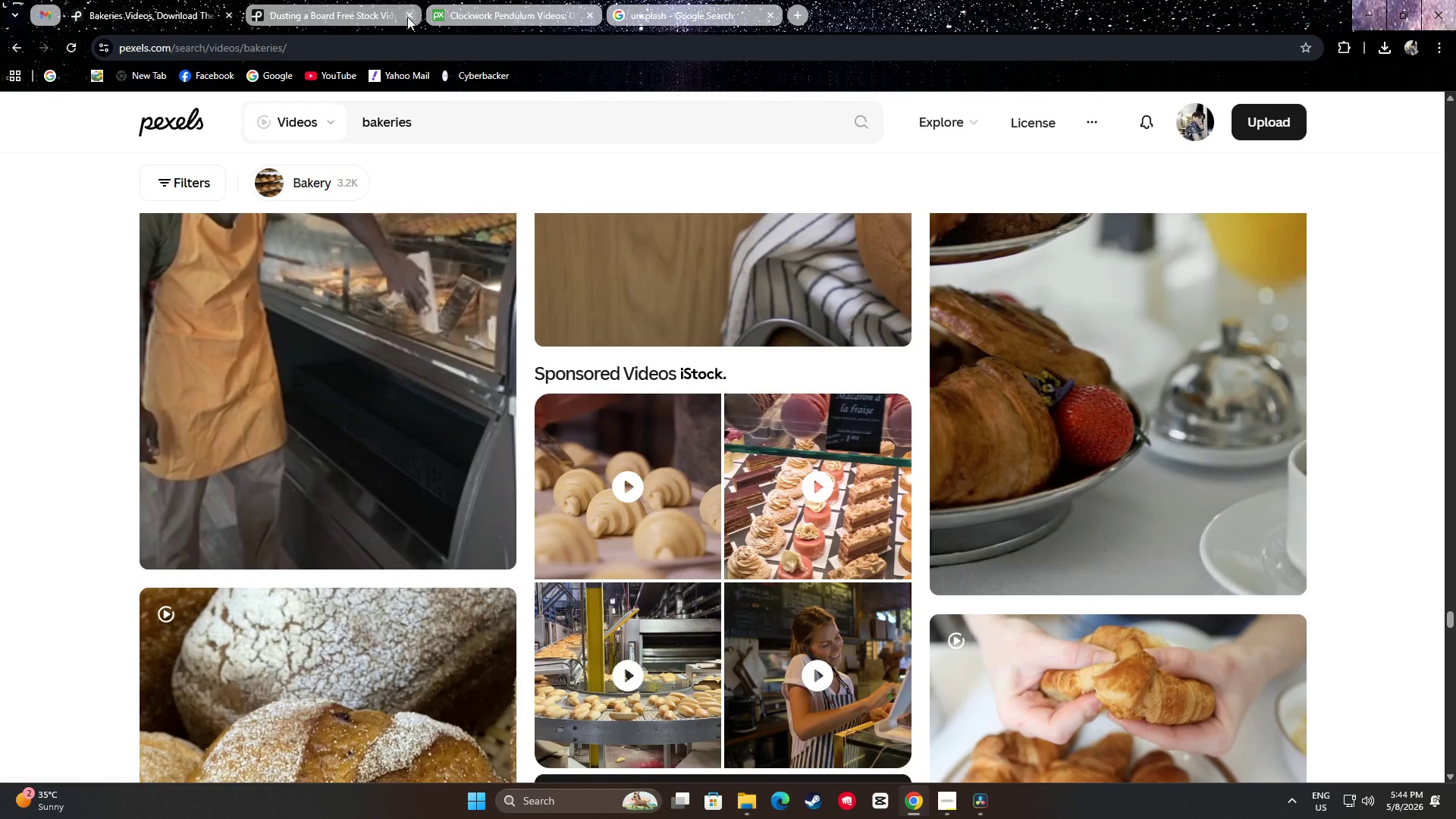 
left_click([340, 8])
 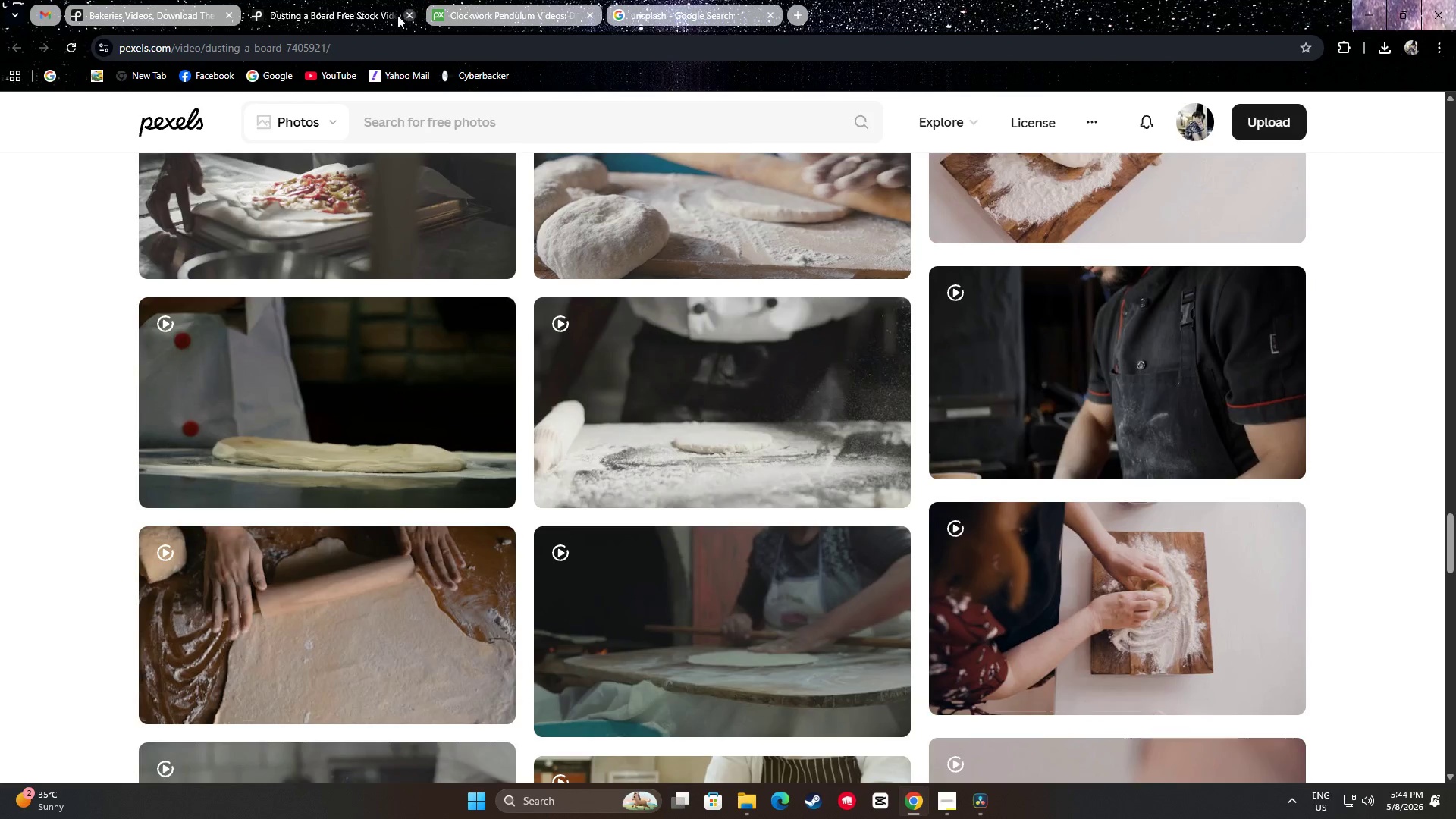 
double_click([184, 0])
 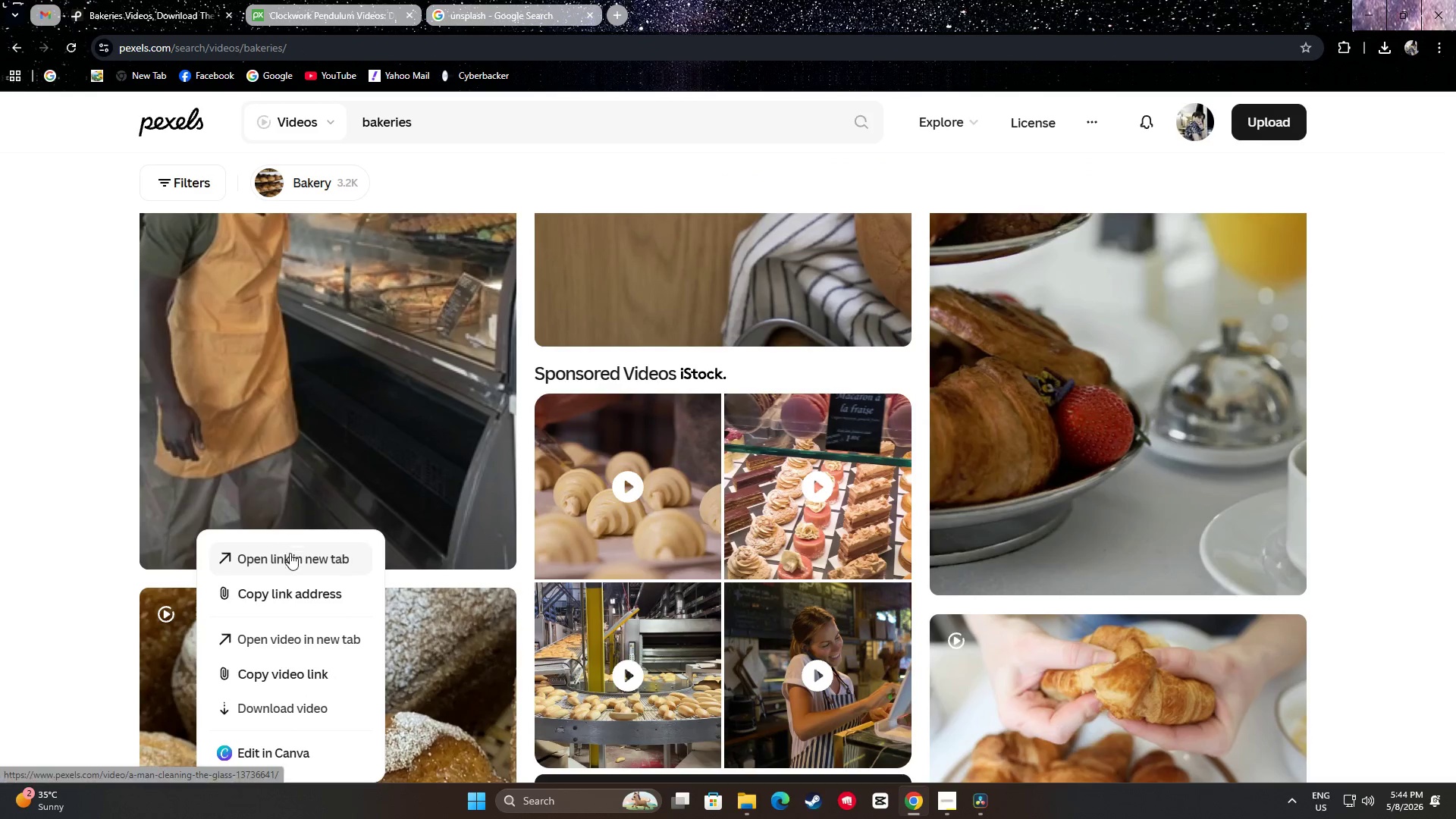 
double_click([316, 0])
 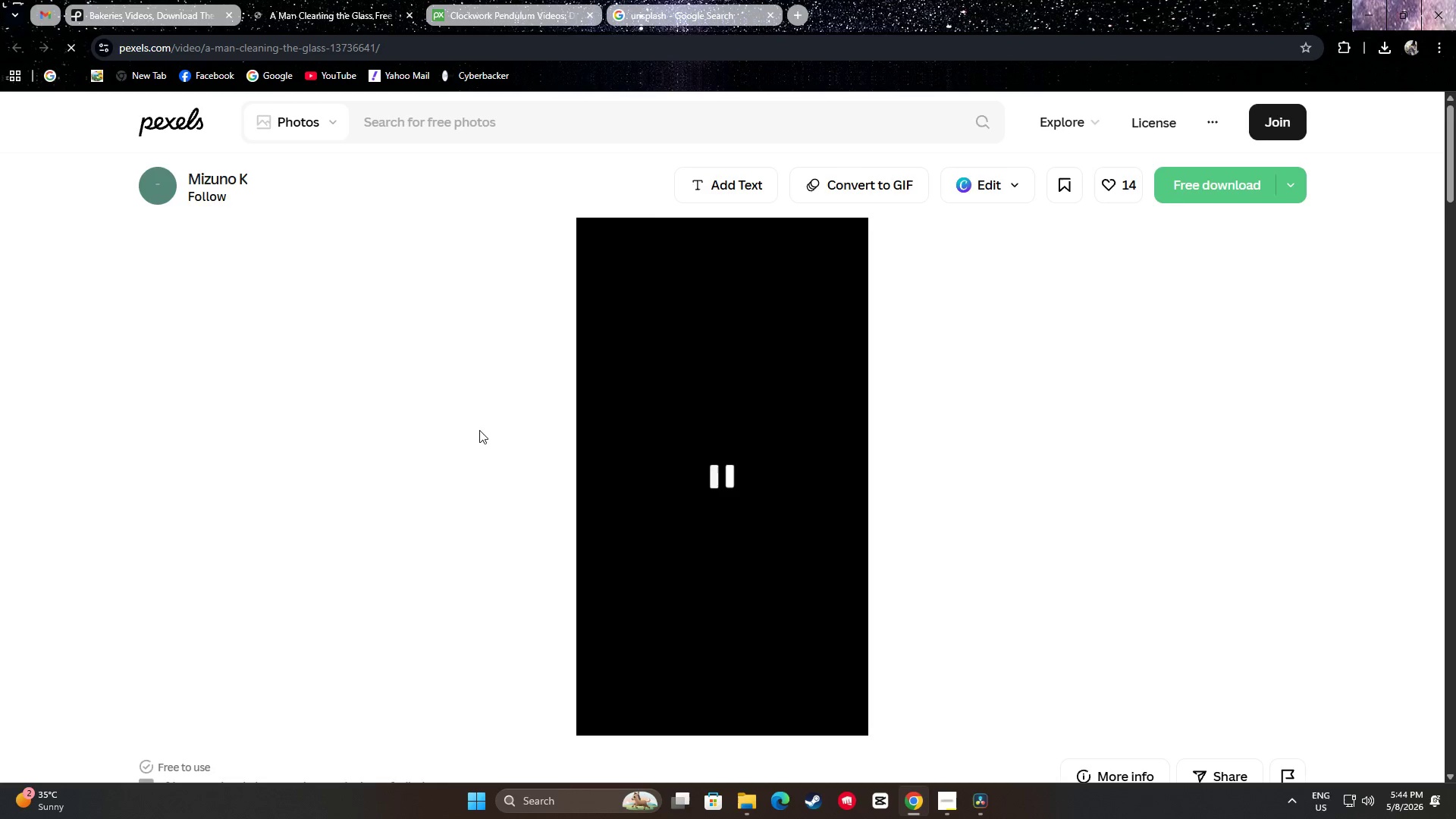 
scroll: coordinate [67, 396], scroll_direction: down, amount: 35.0
 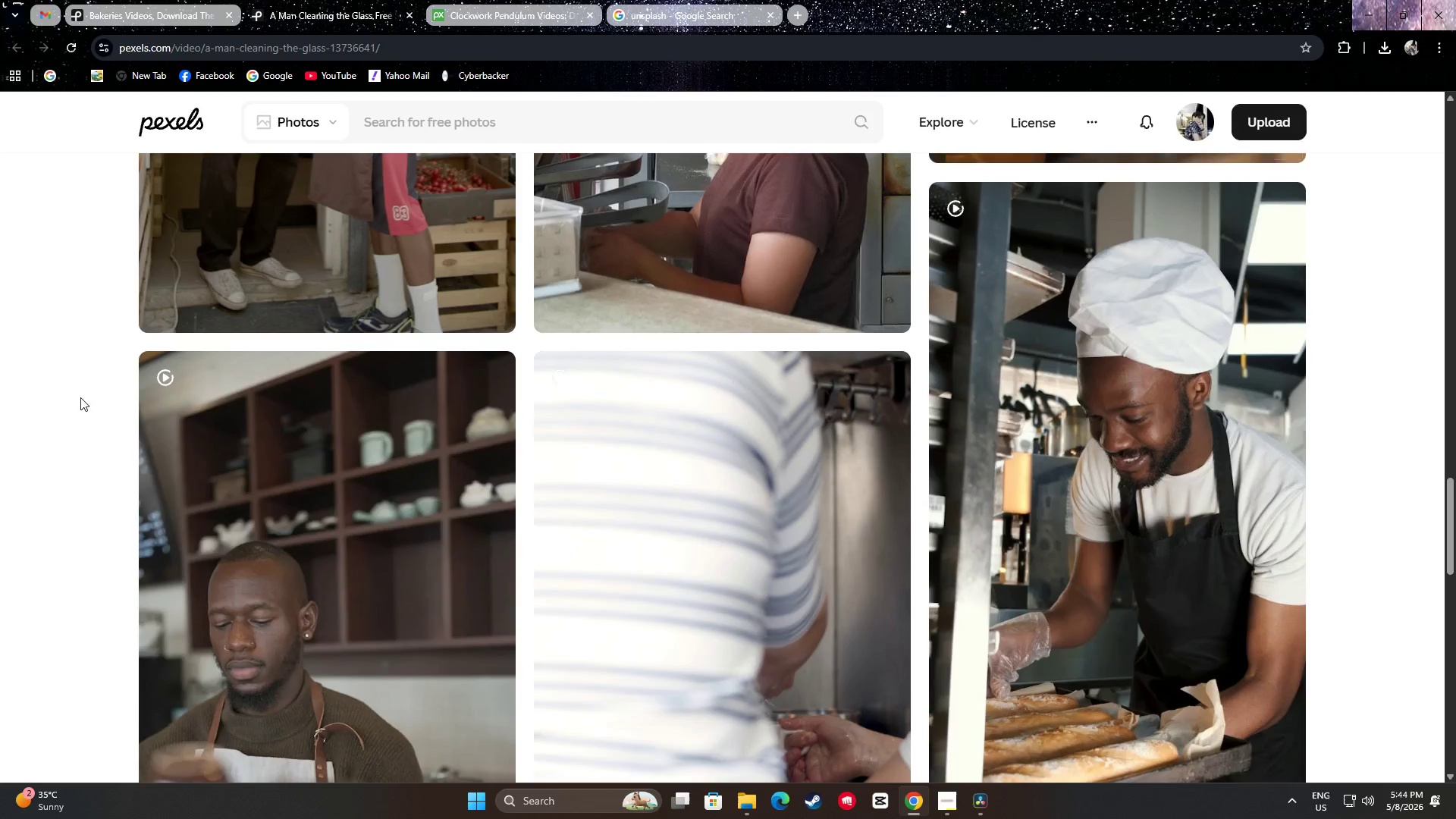 
scroll: coordinate [90, 381], scroll_direction: down, amount: 58.0
 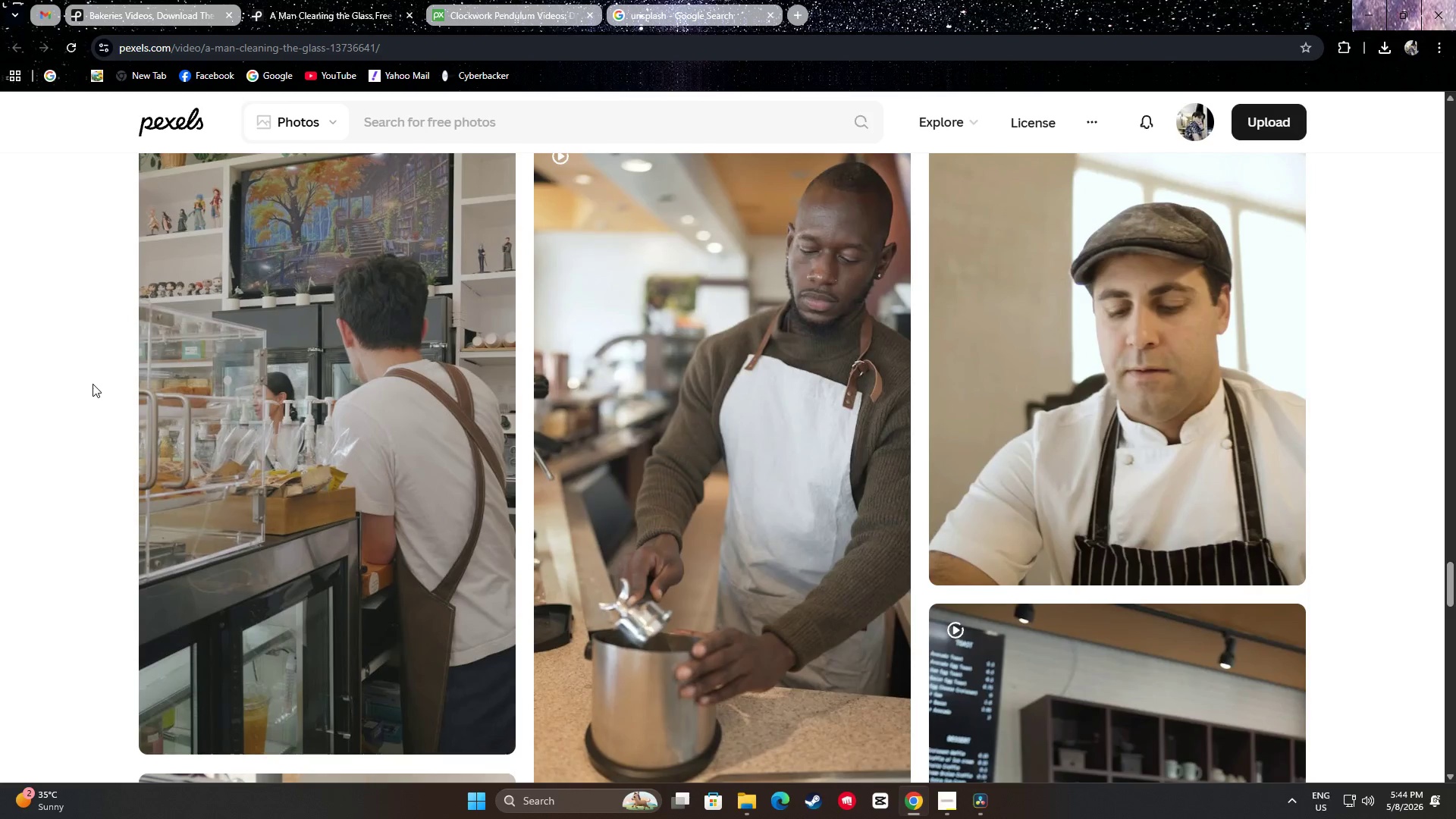 
scroll: coordinate [80, 388], scroll_direction: down, amount: 23.0
 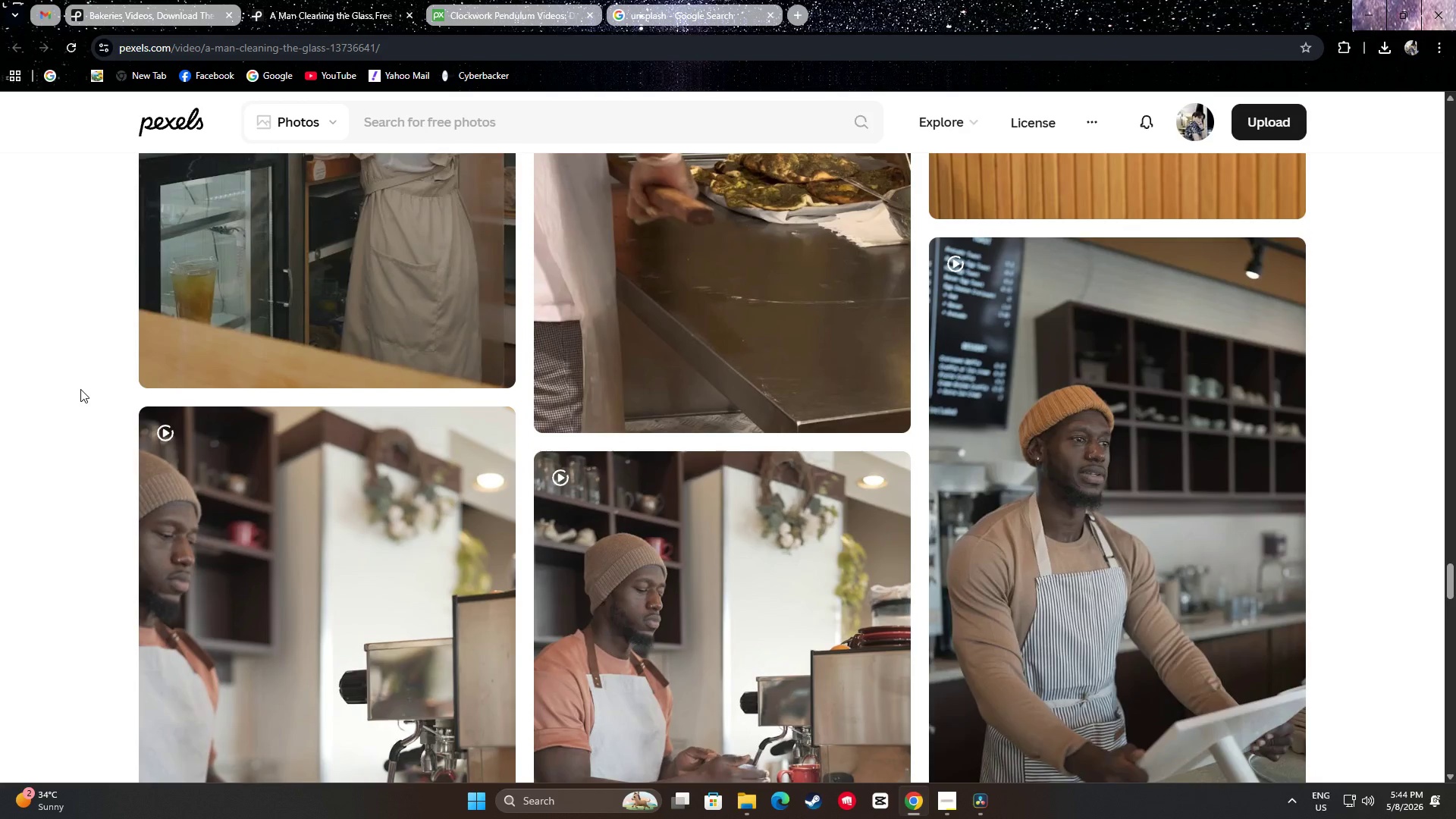 
scroll: coordinate [99, 377], scroll_direction: down, amount: 21.0
 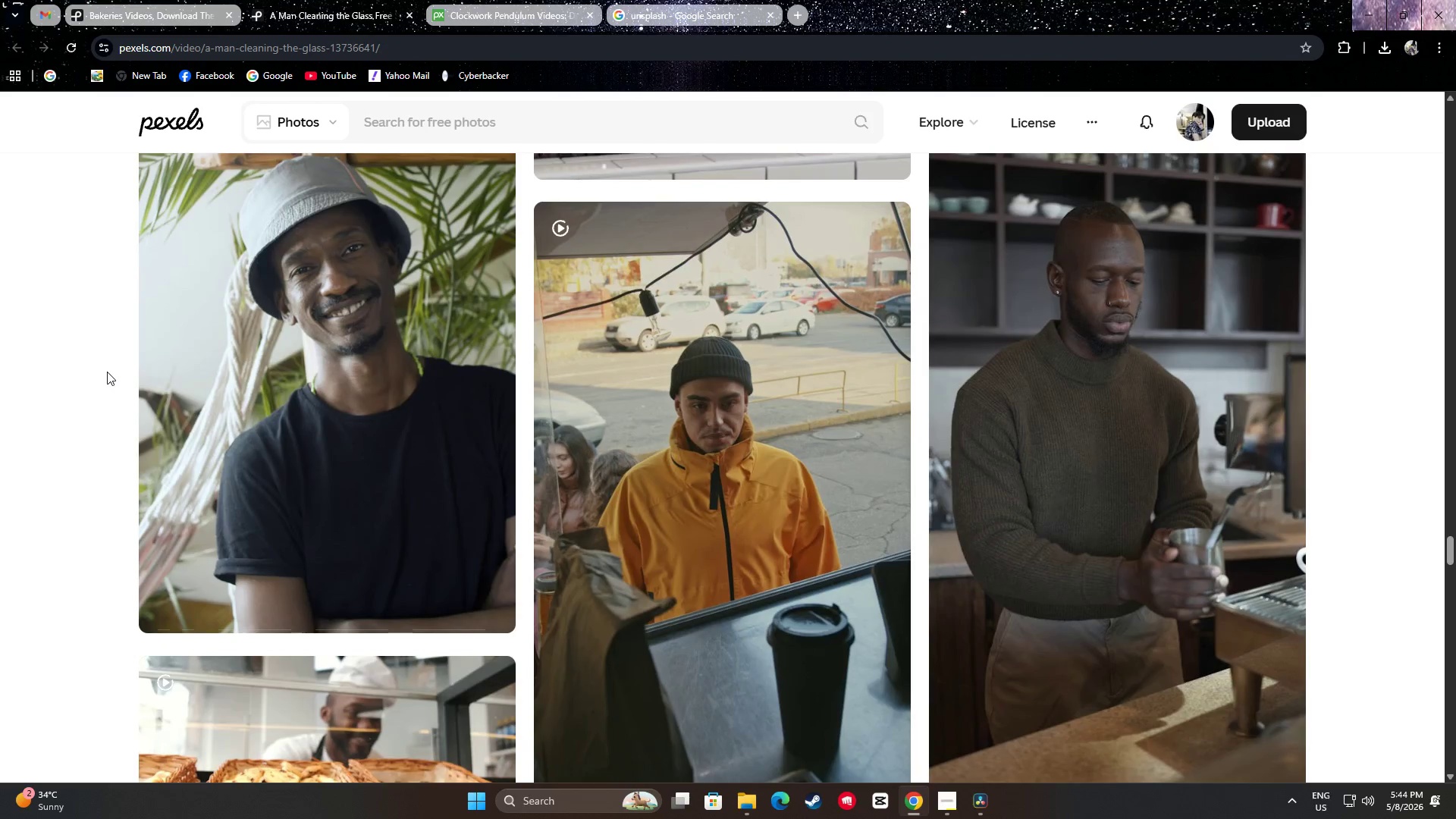 
scroll: coordinate [802, 472], scroll_direction: up, amount: 7.0
 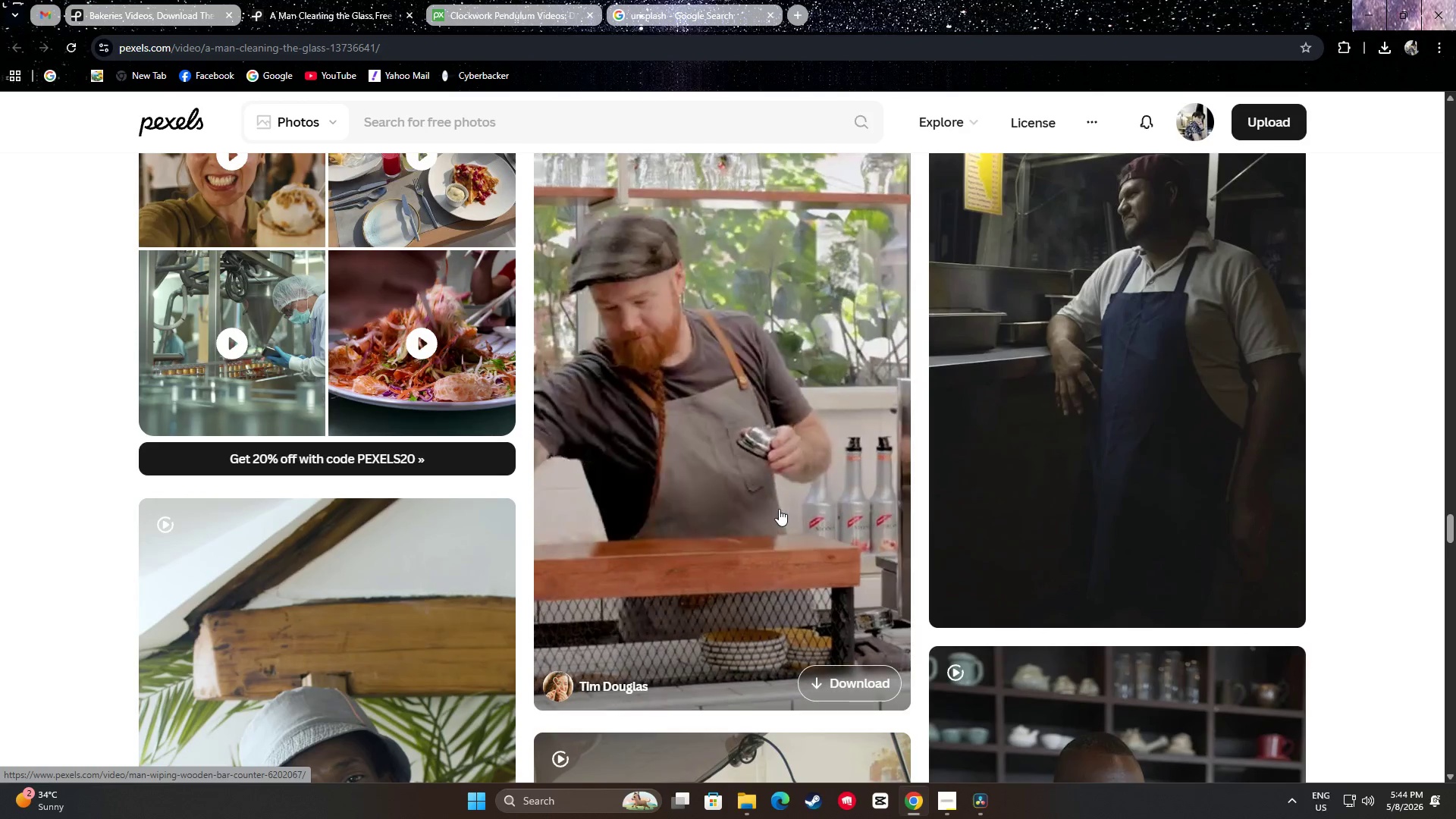 
scroll: coordinate [85, 324], scroll_direction: down, amount: 31.0
 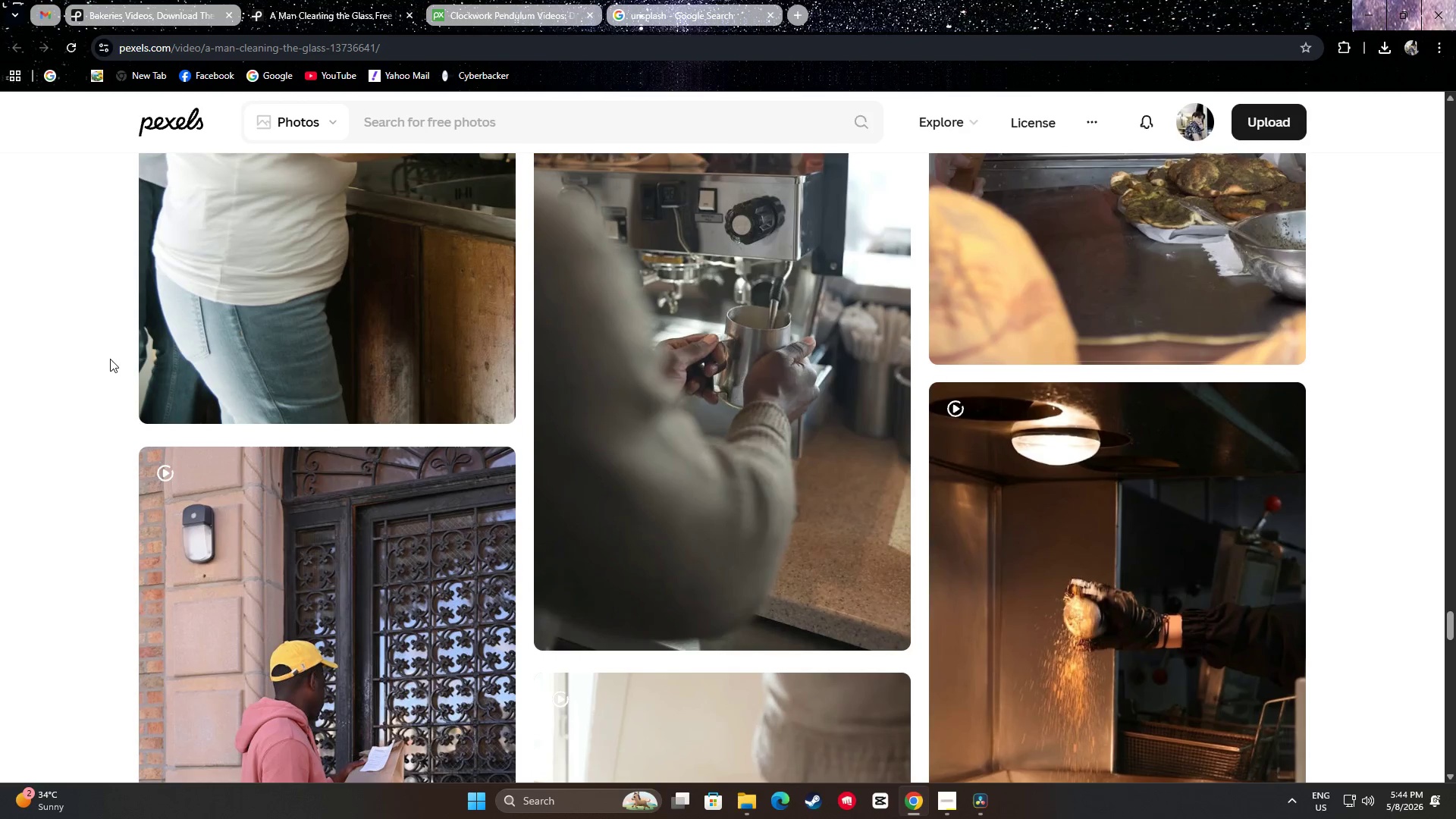 
scroll: coordinate [64, 315], scroll_direction: down, amount: 15.0
 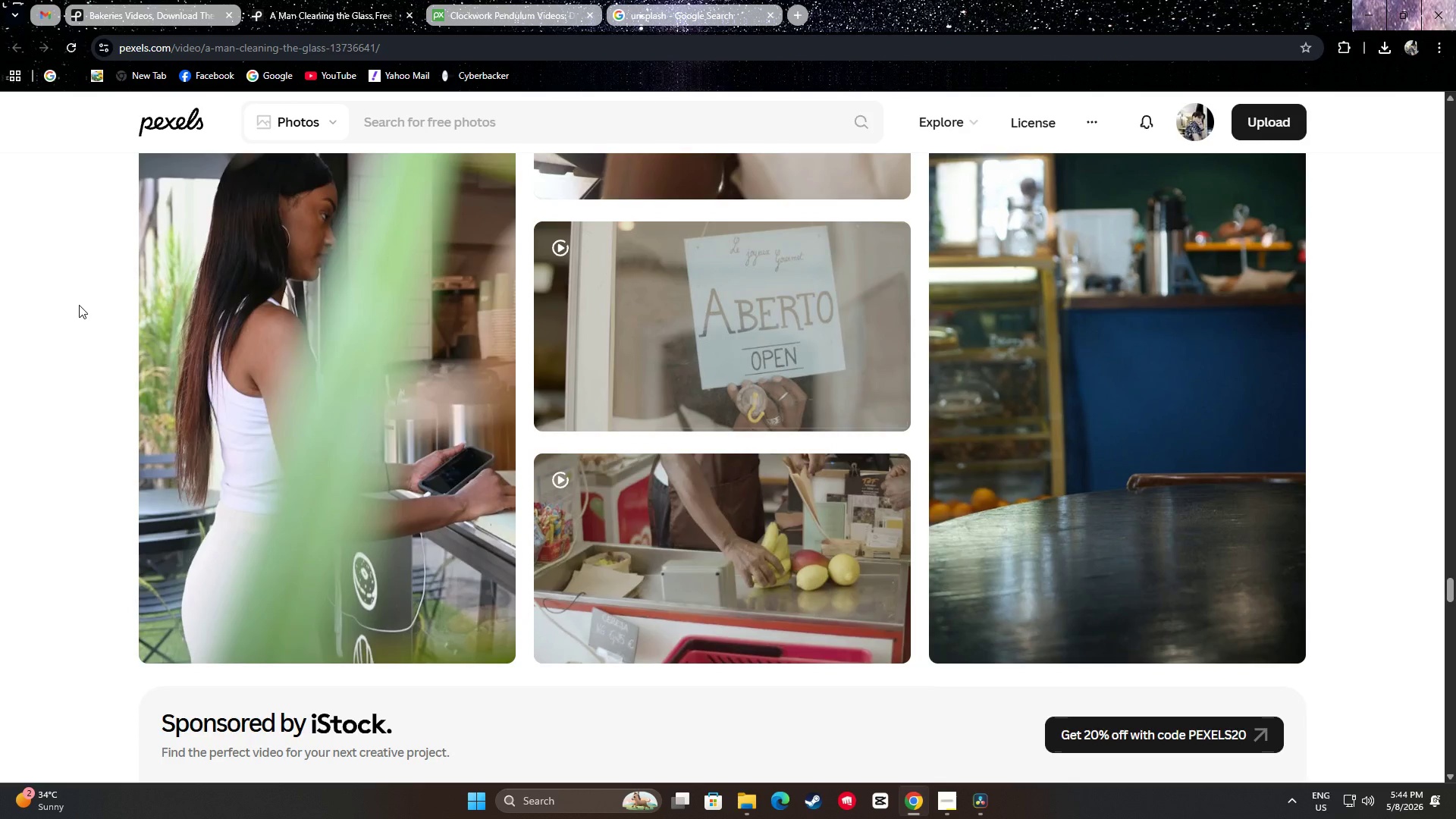 
scroll: coordinate [58, 323], scroll_direction: down, amount: 19.0
 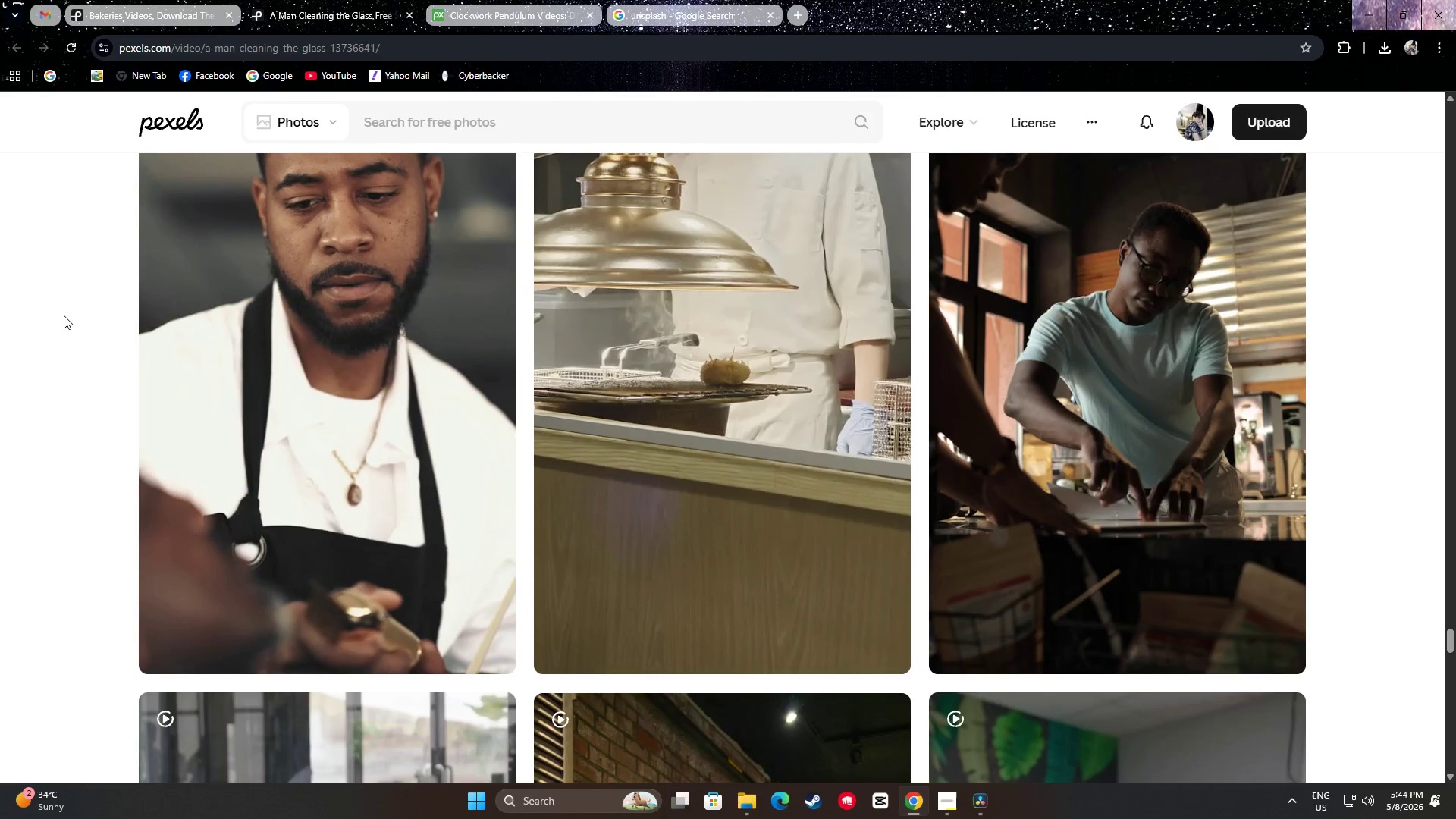 
scroll: coordinate [61, 317], scroll_direction: up, amount: 2.0
 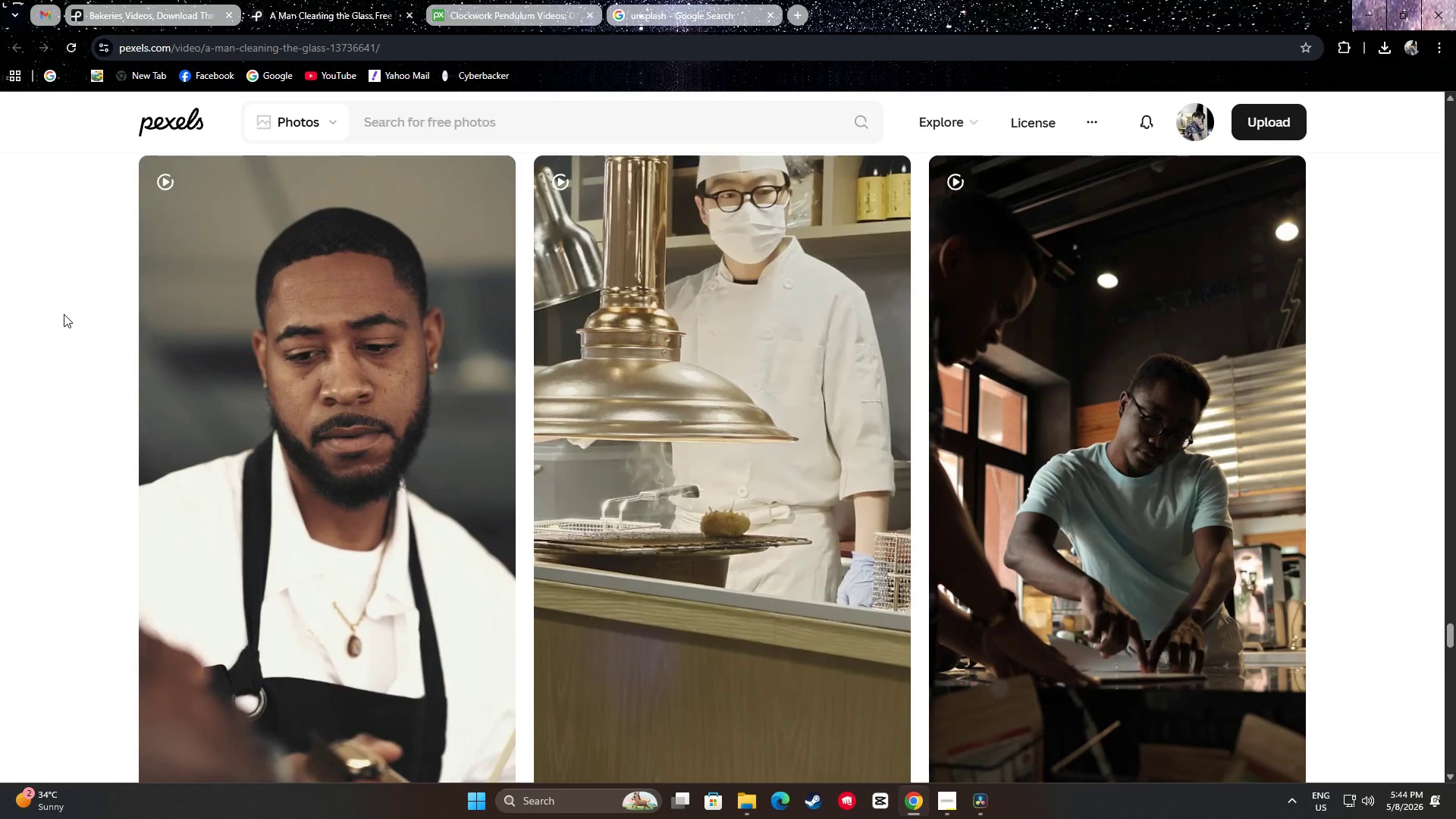 
scroll: coordinate [66, 317], scroll_direction: down, amount: 12.0
 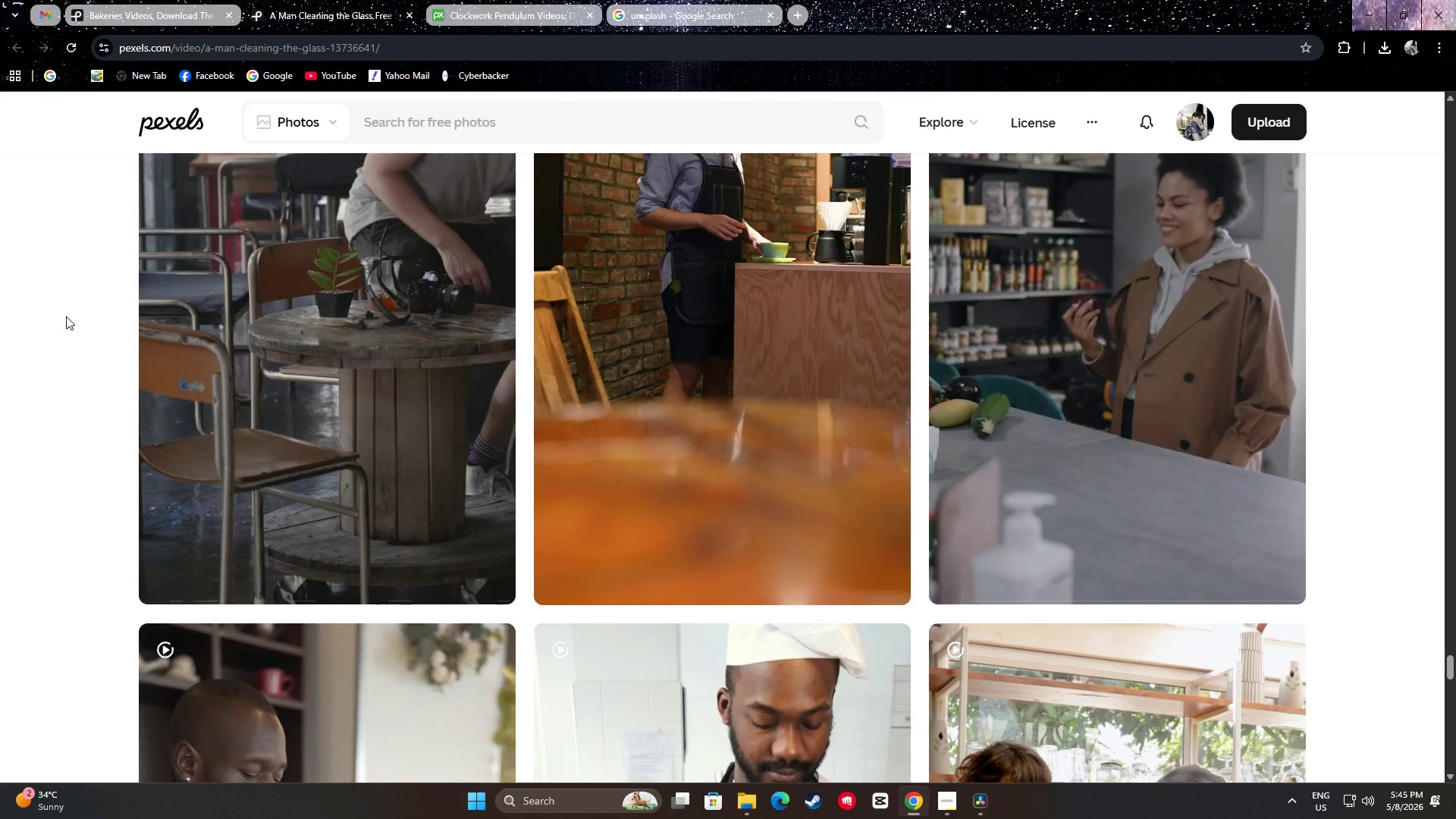 
scroll: coordinate [720, 408], scroll_direction: down, amount: 7.0
 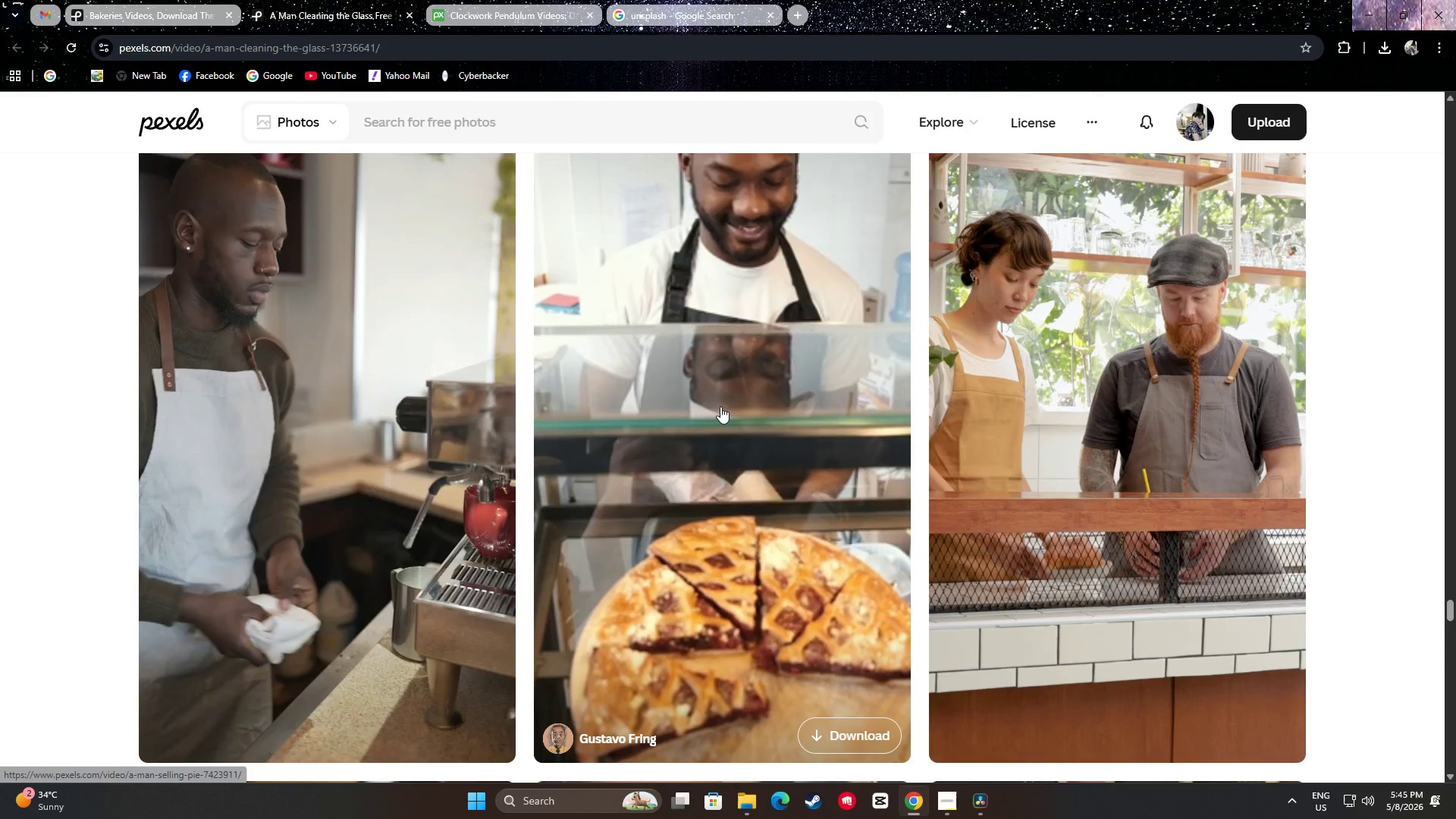 
scroll: coordinate [737, 385], scroll_direction: up, amount: 1.0
 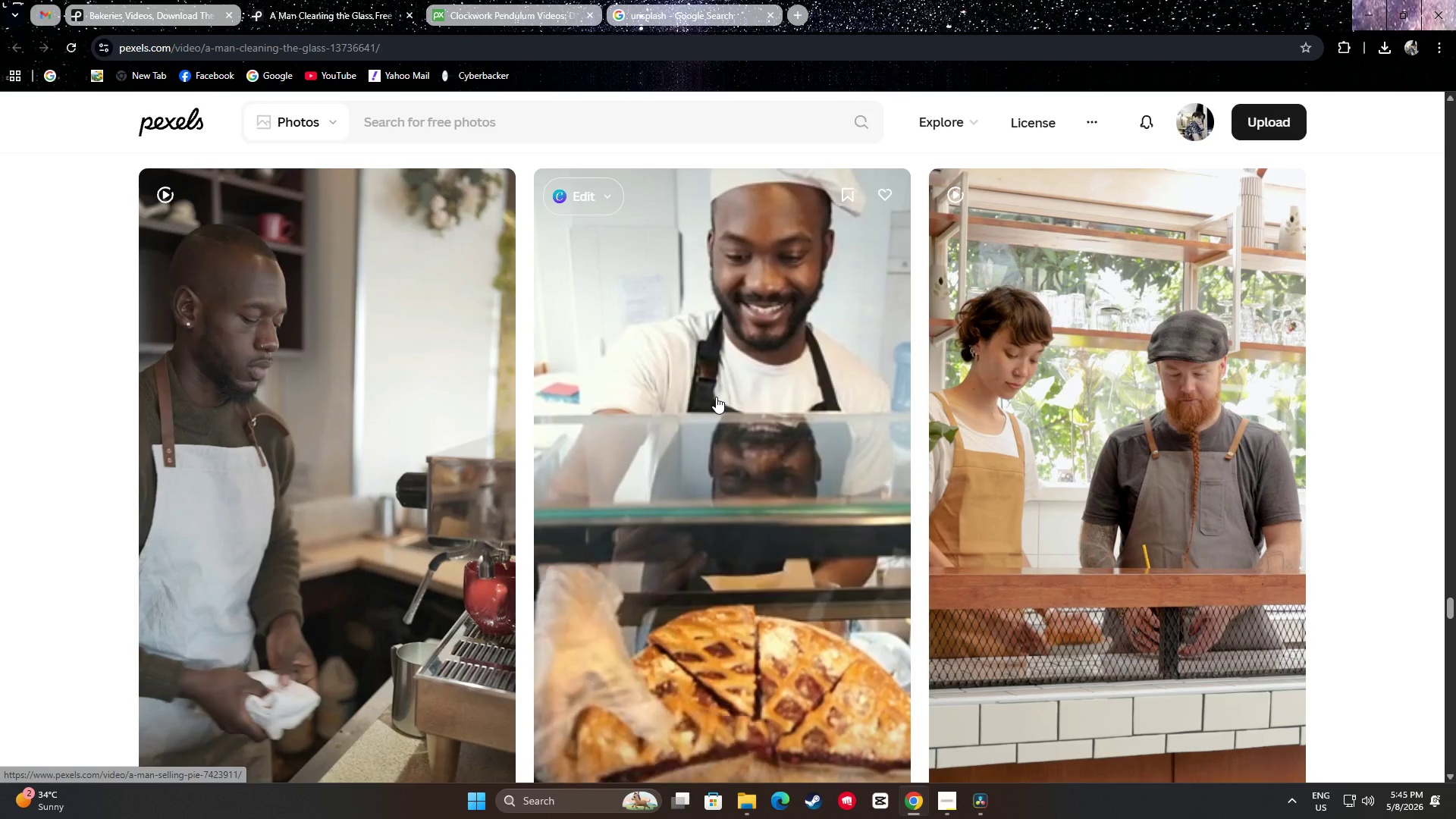 
wait(5.19)
 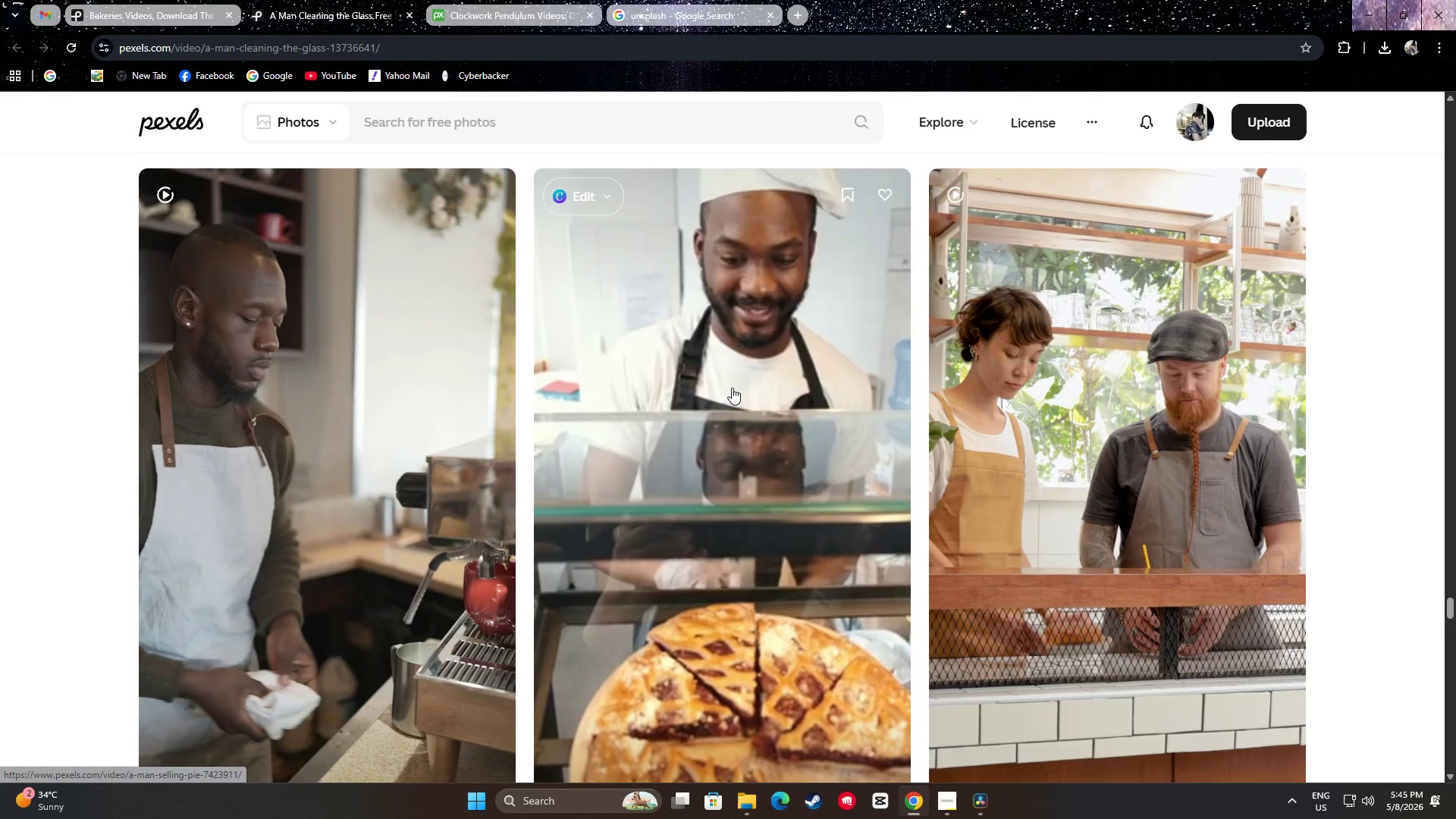 
scroll: coordinate [732, 268], scroll_direction: down, amount: 16.0
 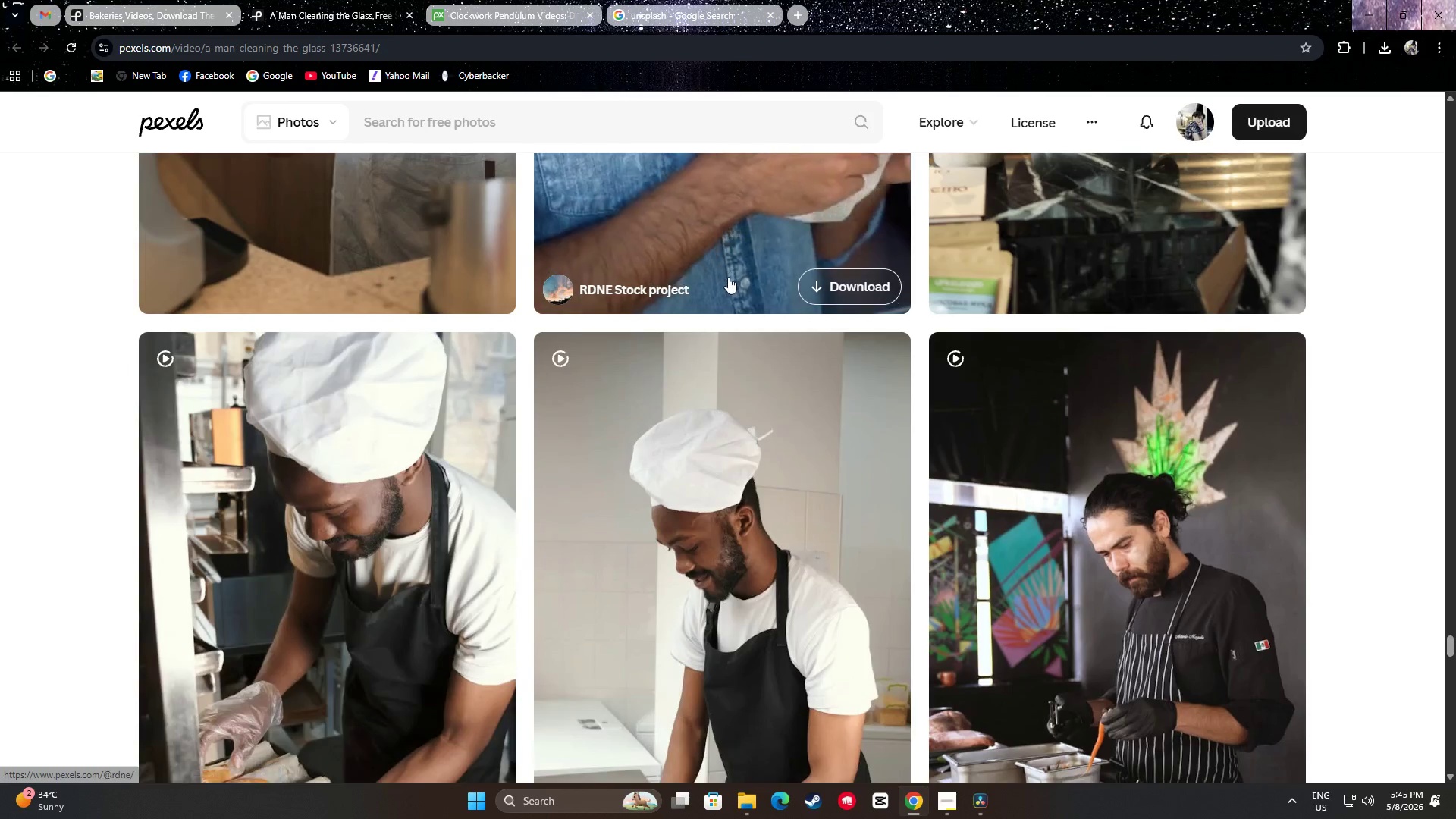 
scroll: coordinate [457, 266], scroll_direction: down, amount: 21.0
 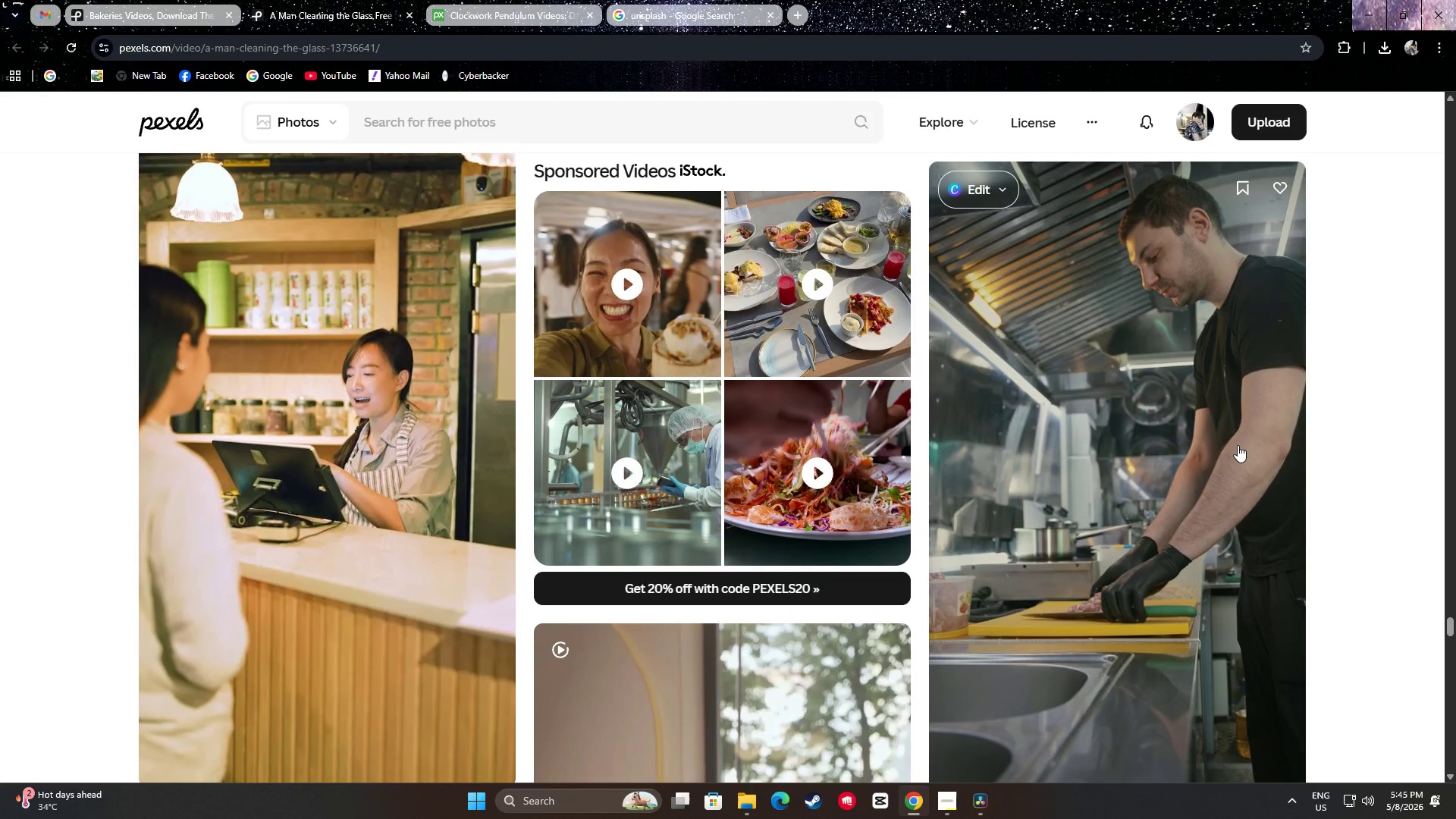 
scroll: coordinate [351, 411], scroll_direction: down, amount: 24.0
 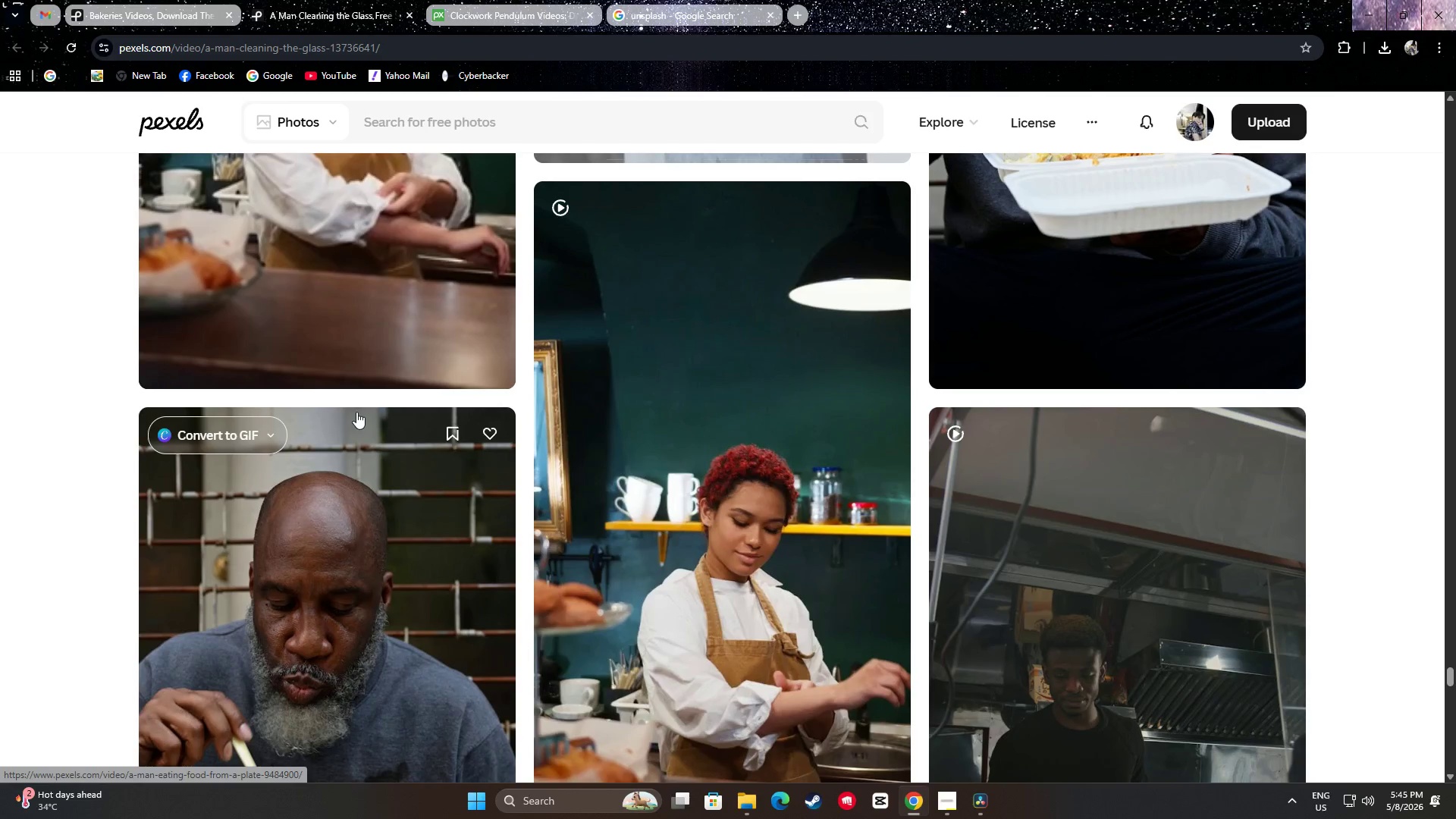 
scroll: coordinate [357, 410], scroll_direction: down, amount: 4.0
 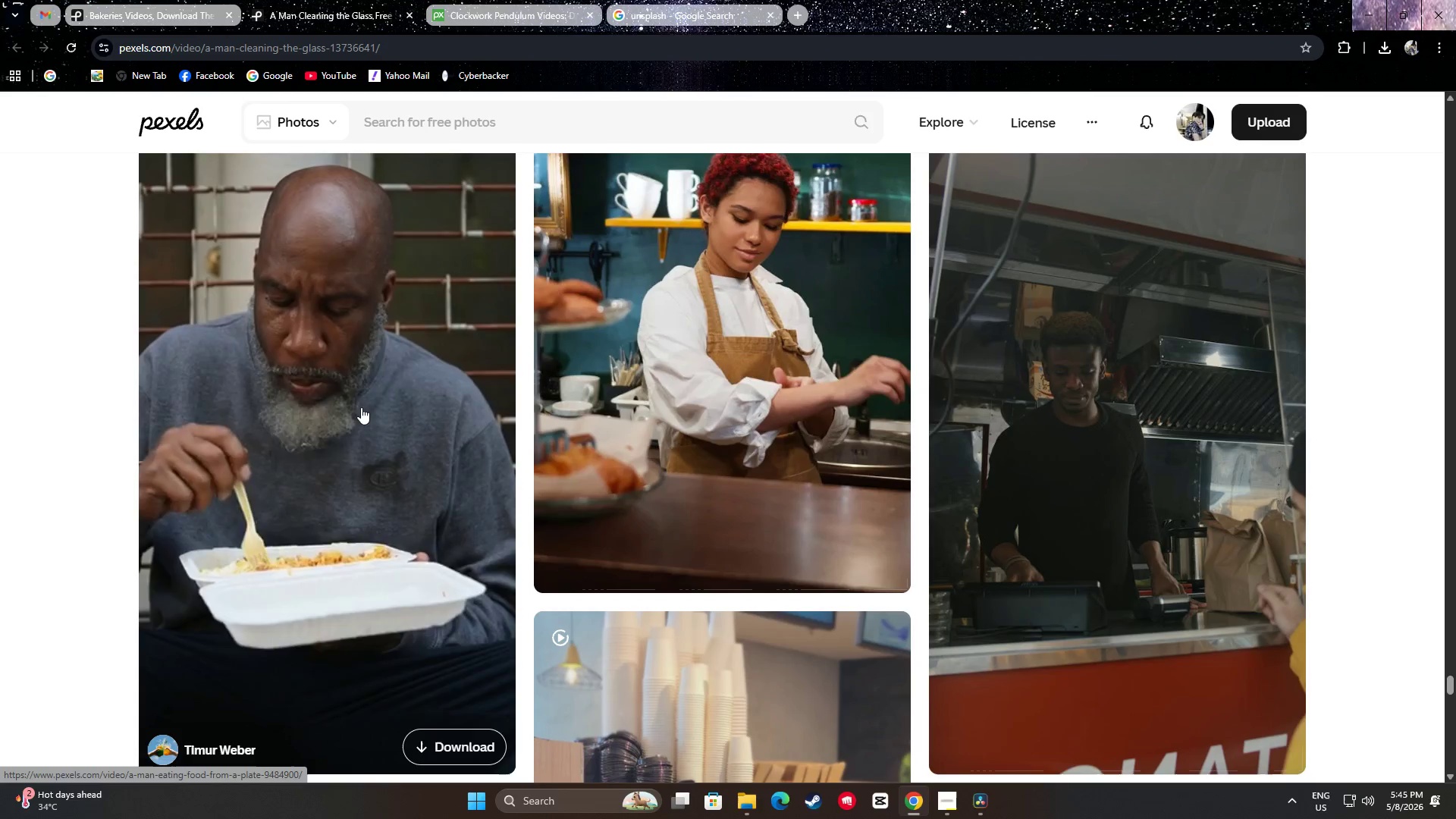 
wait(6.1)
 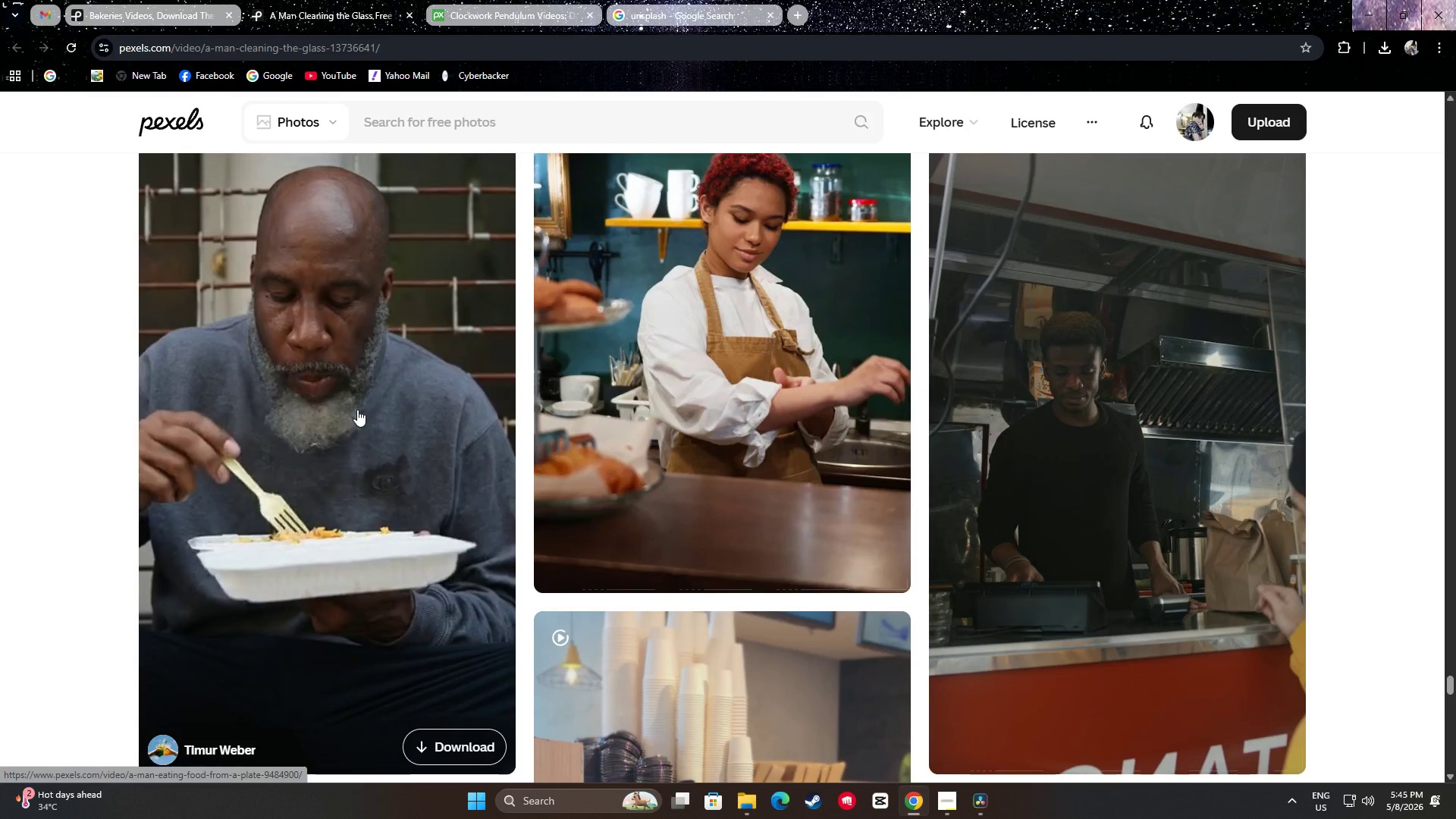 
scroll: coordinate [1338, 388], scroll_direction: down, amount: 25.0
 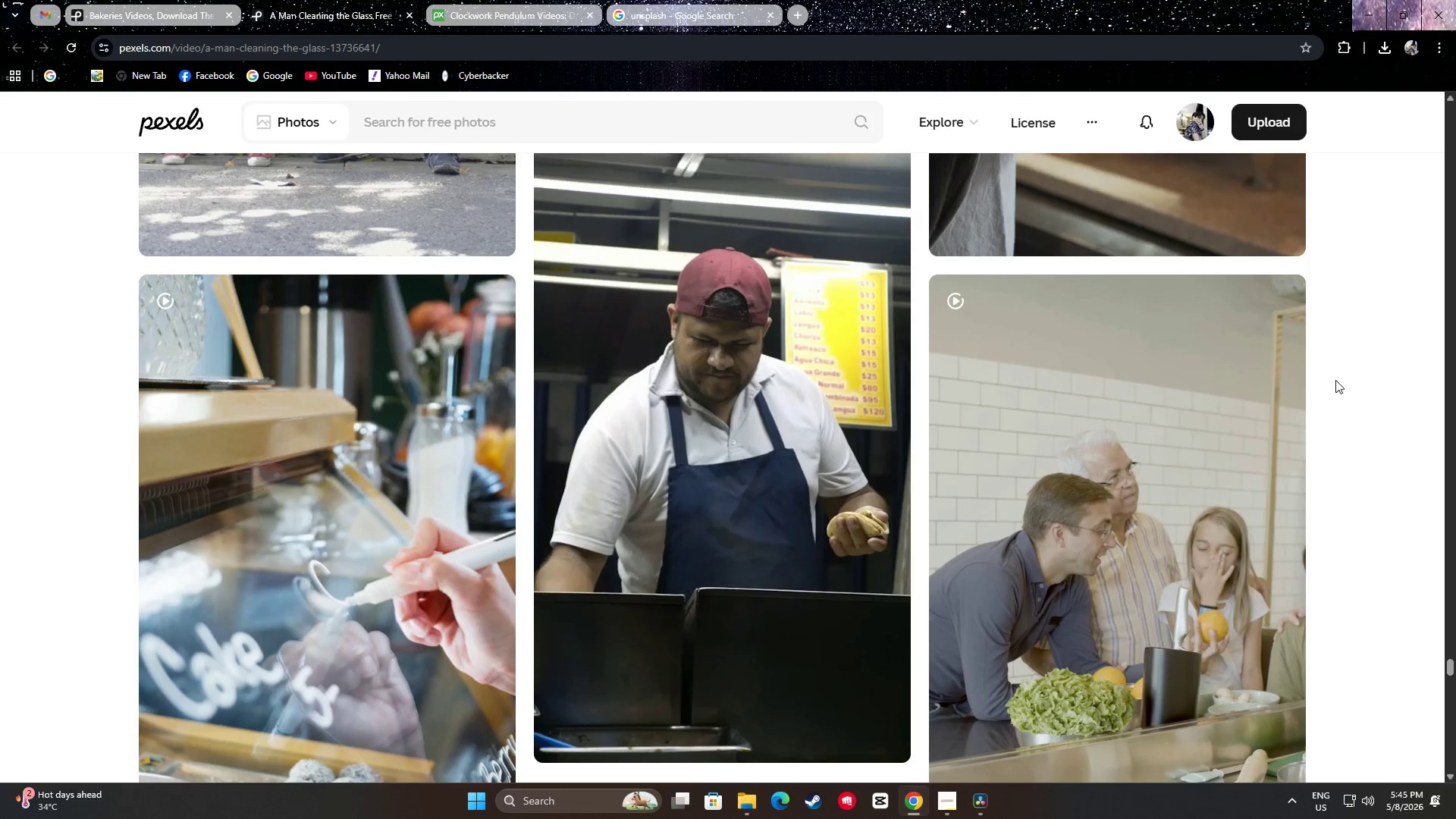 
scroll: coordinate [1329, 388], scroll_direction: down, amount: 26.0
 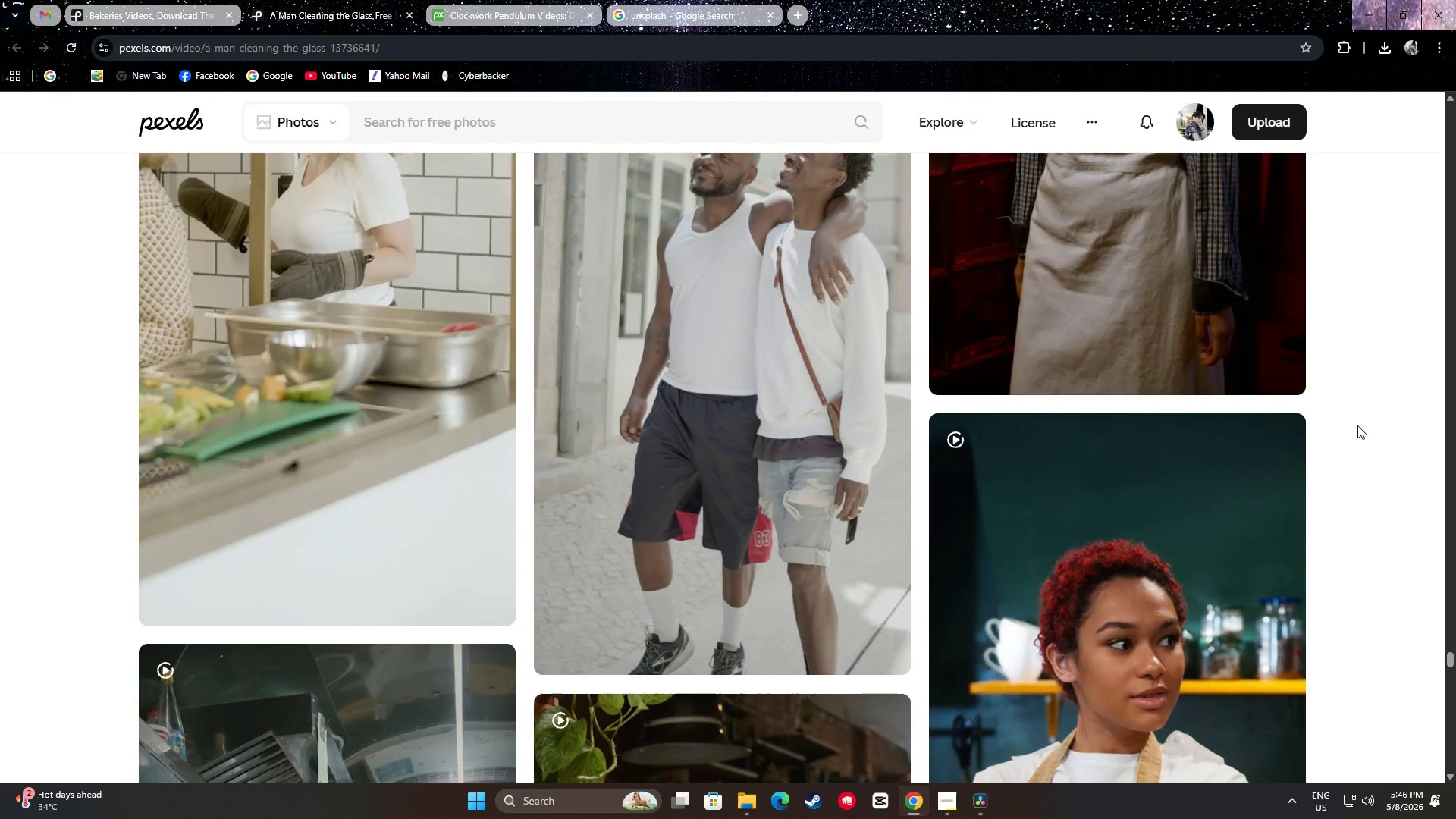 
scroll: coordinate [1386, 449], scroll_direction: up, amount: 8.0
 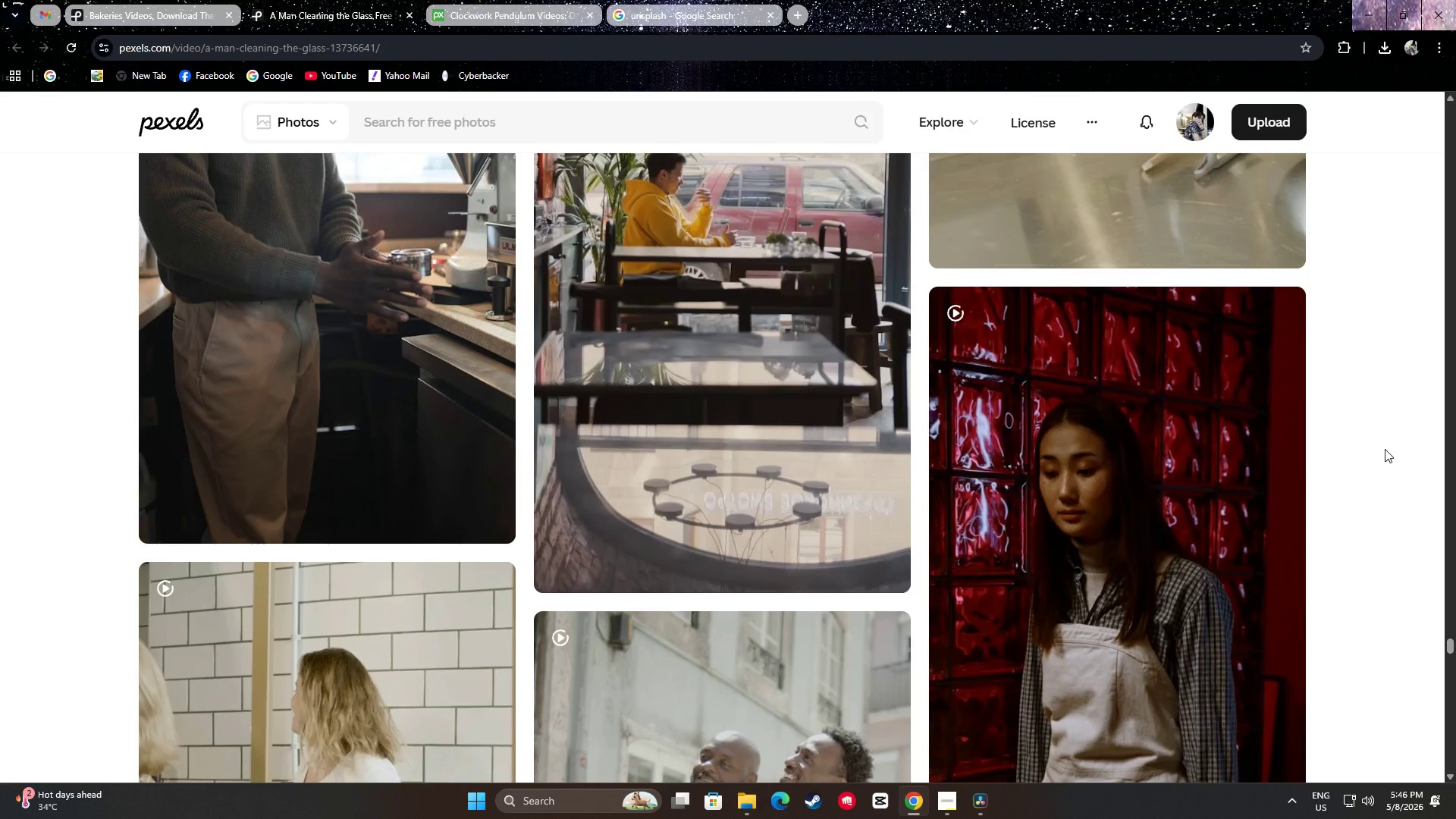 
scroll: coordinate [1338, 511], scroll_direction: down, amount: 17.0
 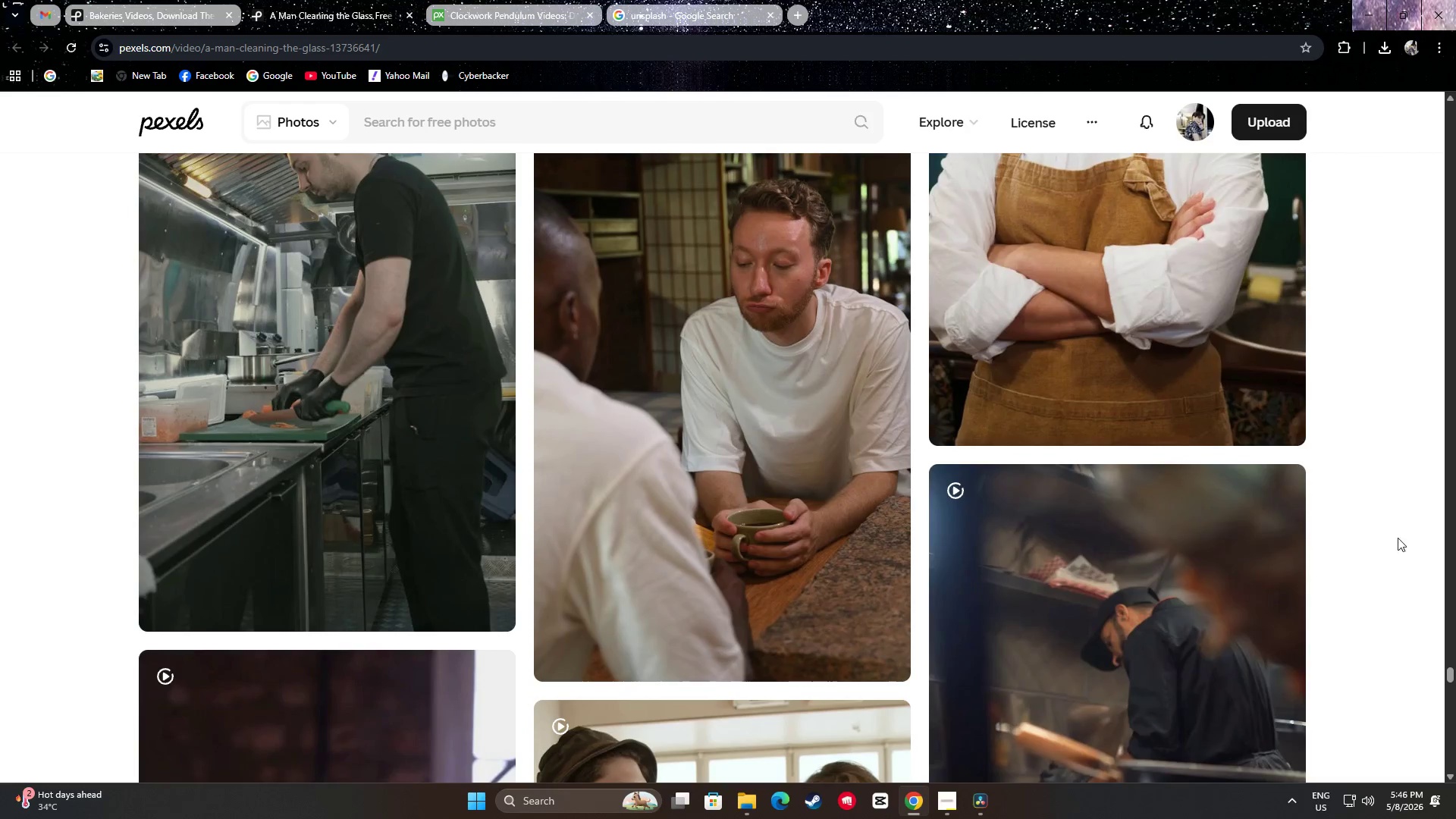 
scroll: coordinate [1369, 534], scroll_direction: up, amount: 3.0
 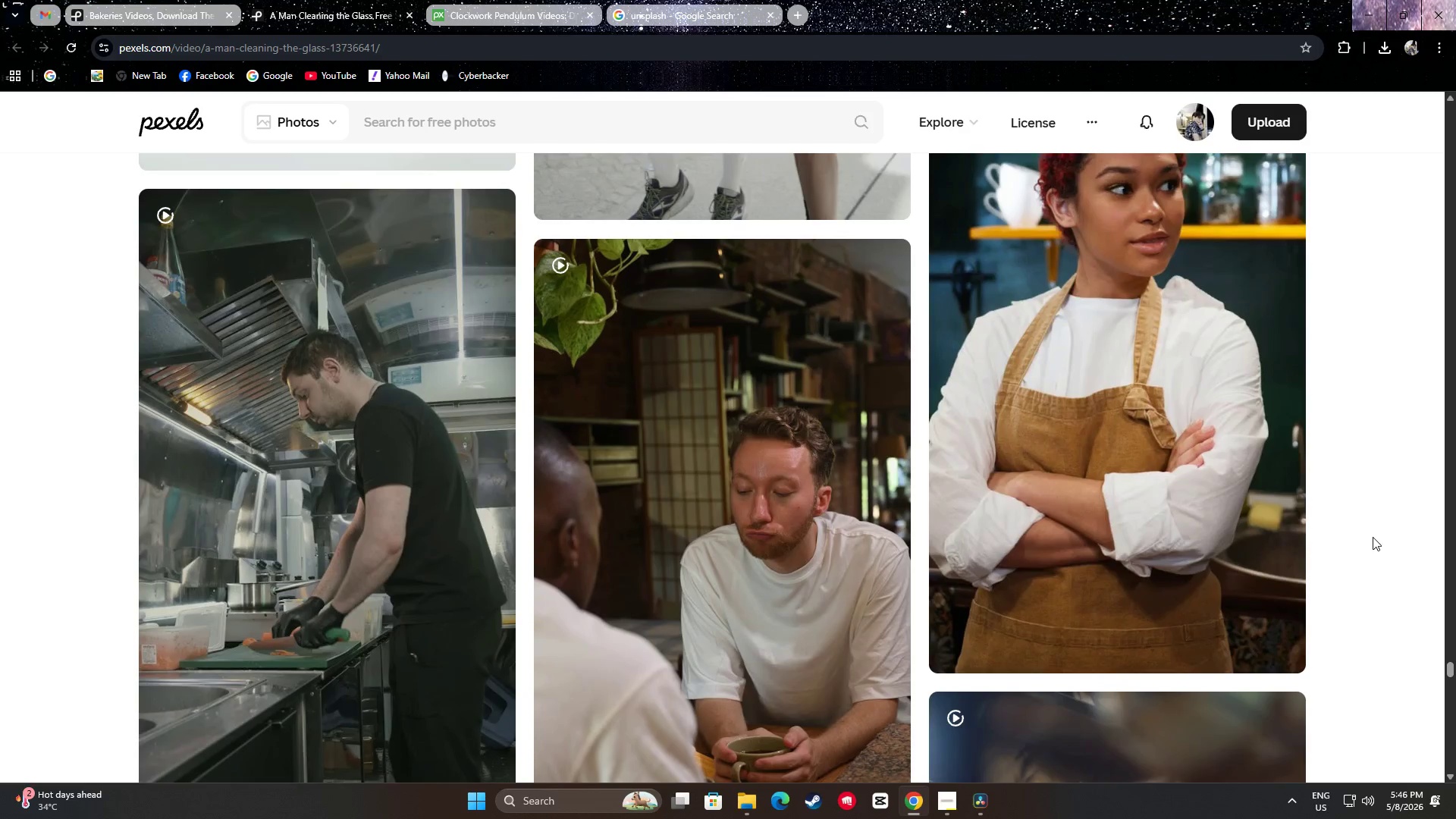 
scroll: coordinate [14, 388], scroll_direction: down, amount: 15.0
 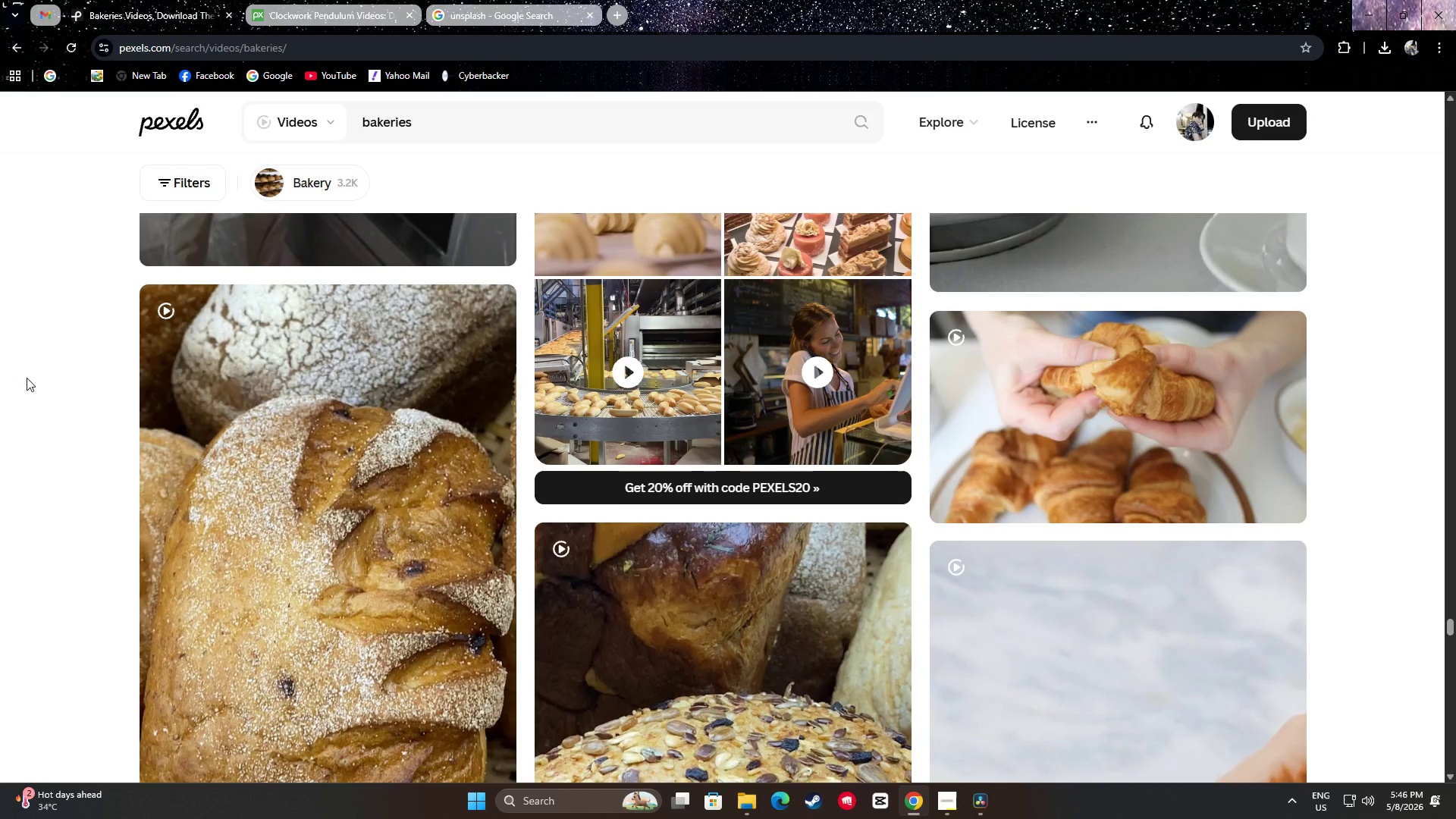 
scroll: coordinate [0, 360], scroll_direction: down, amount: 19.0
 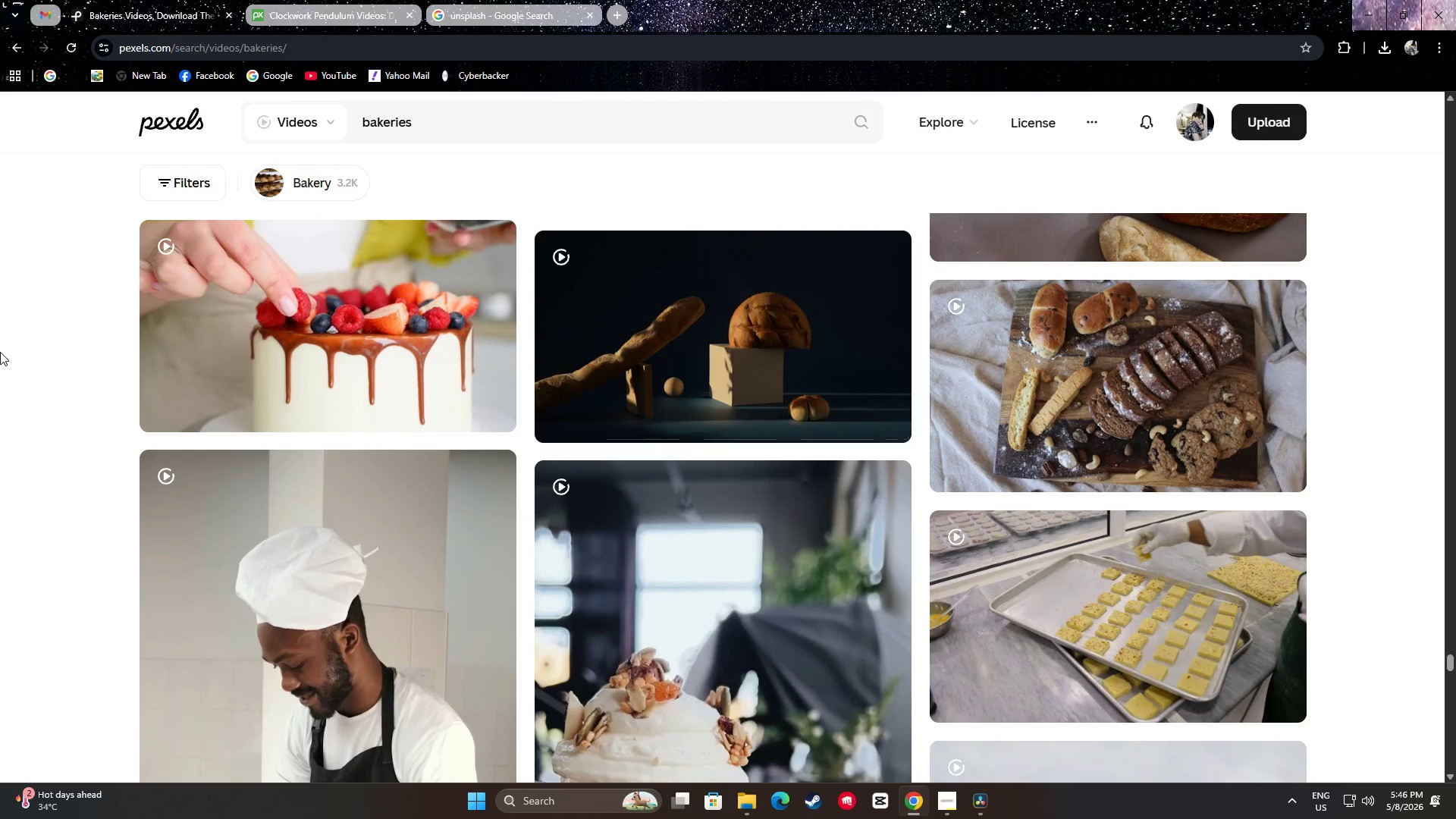 
scroll: coordinate [0, 356], scroll_direction: down, amount: 3.0
 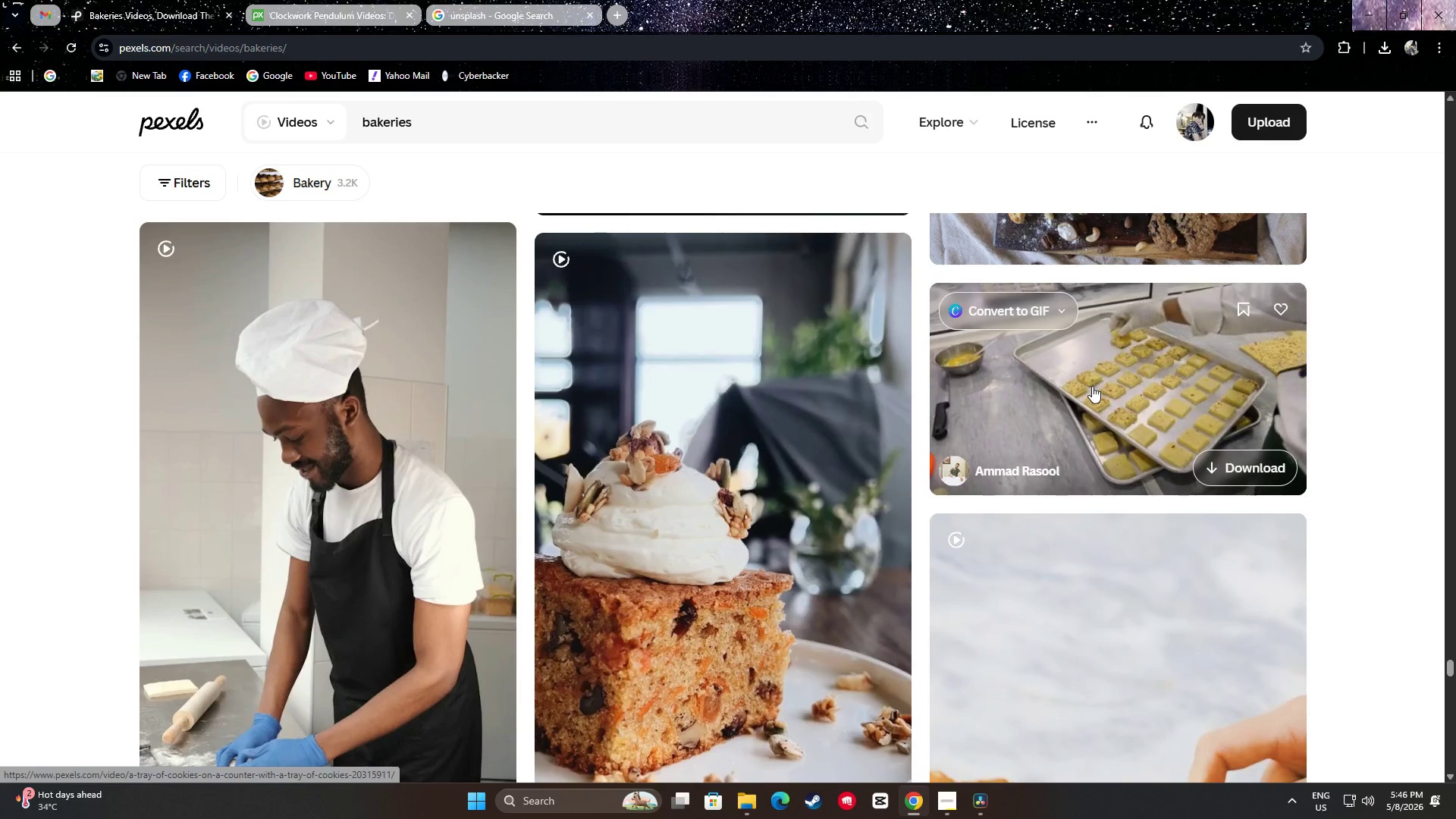 
wait(12.03)
 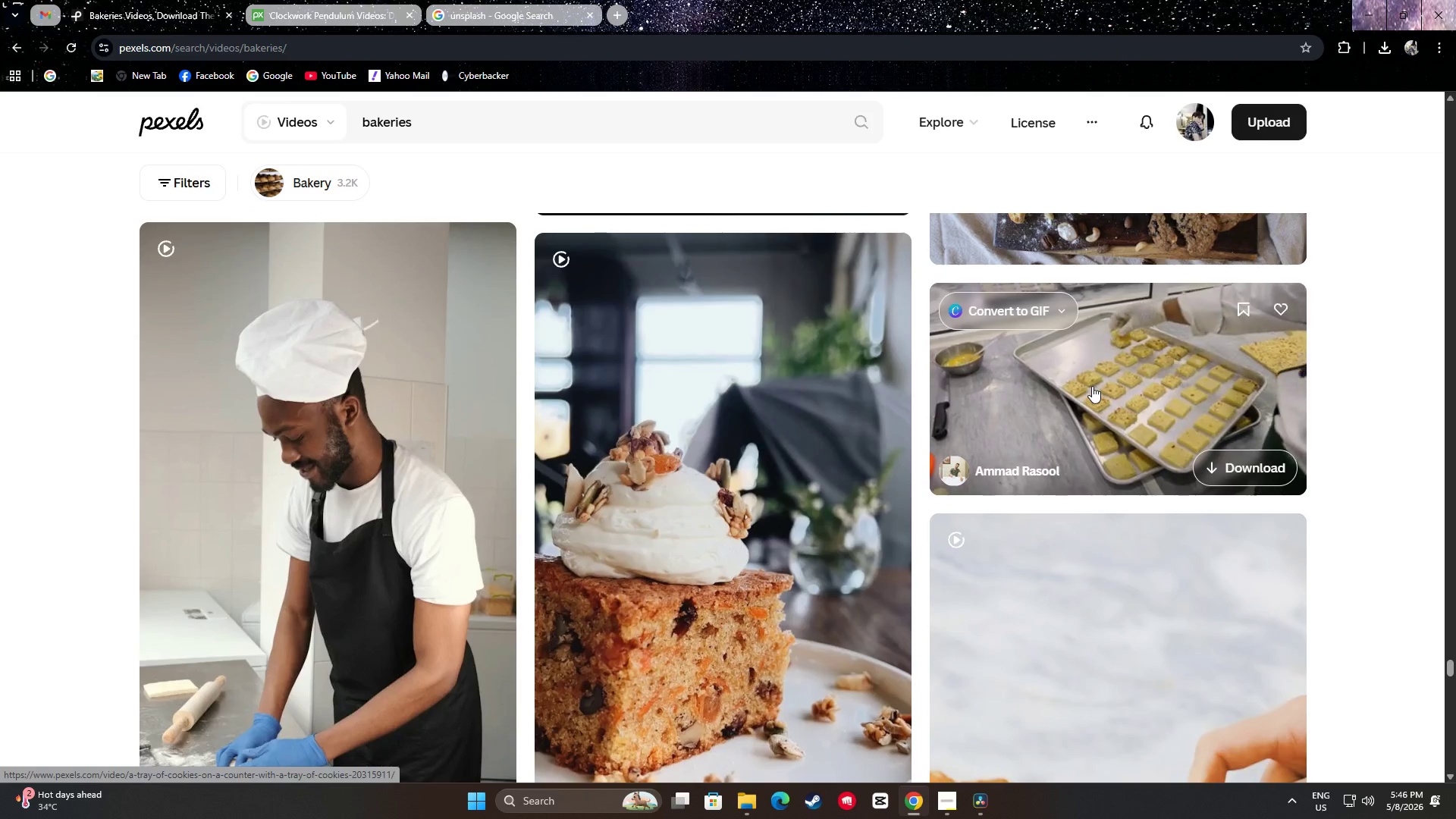 
mouse_move([1288, 366])
 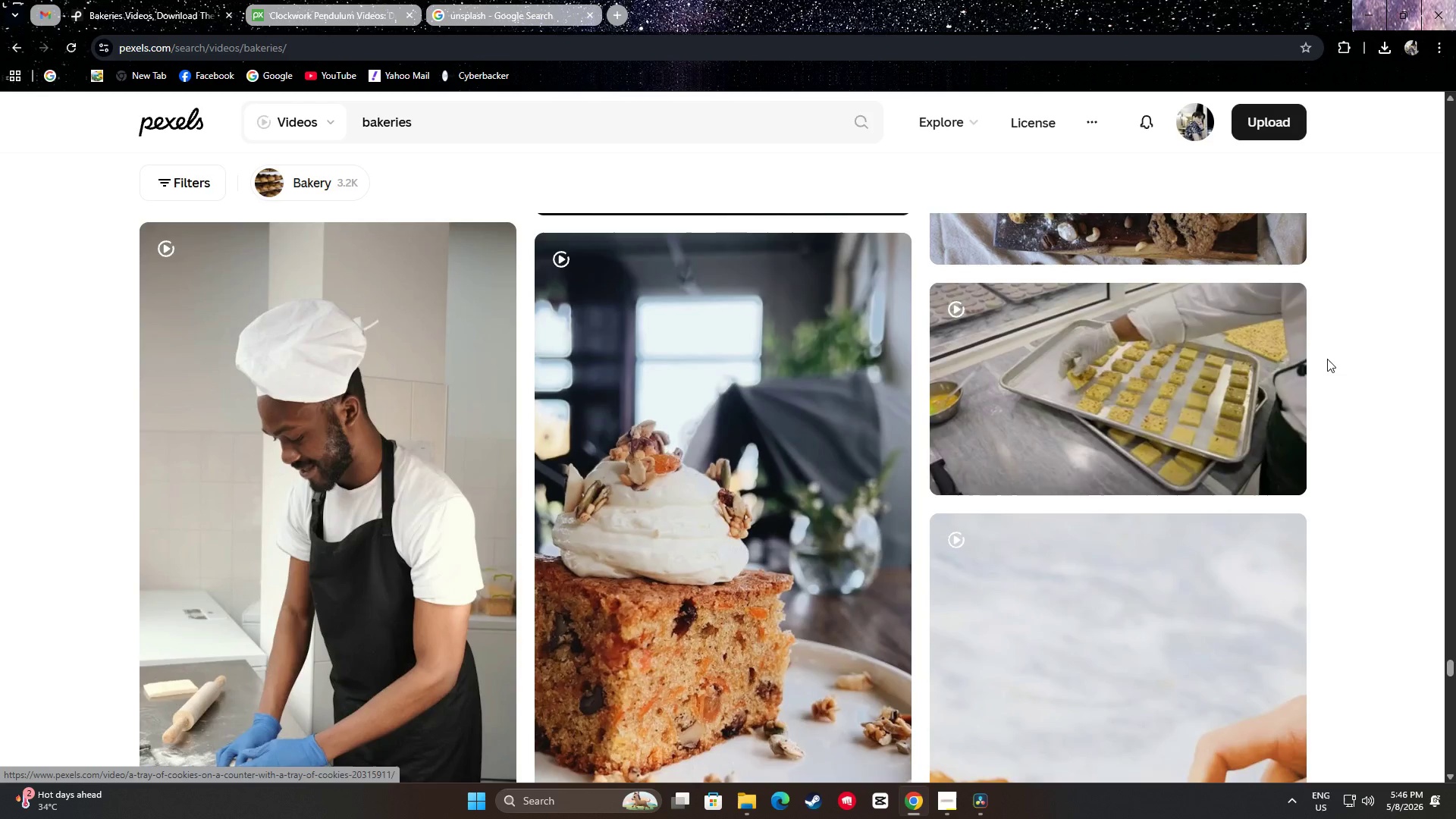 
scroll: coordinate [805, 384], scroll_direction: down, amount: 18.0
 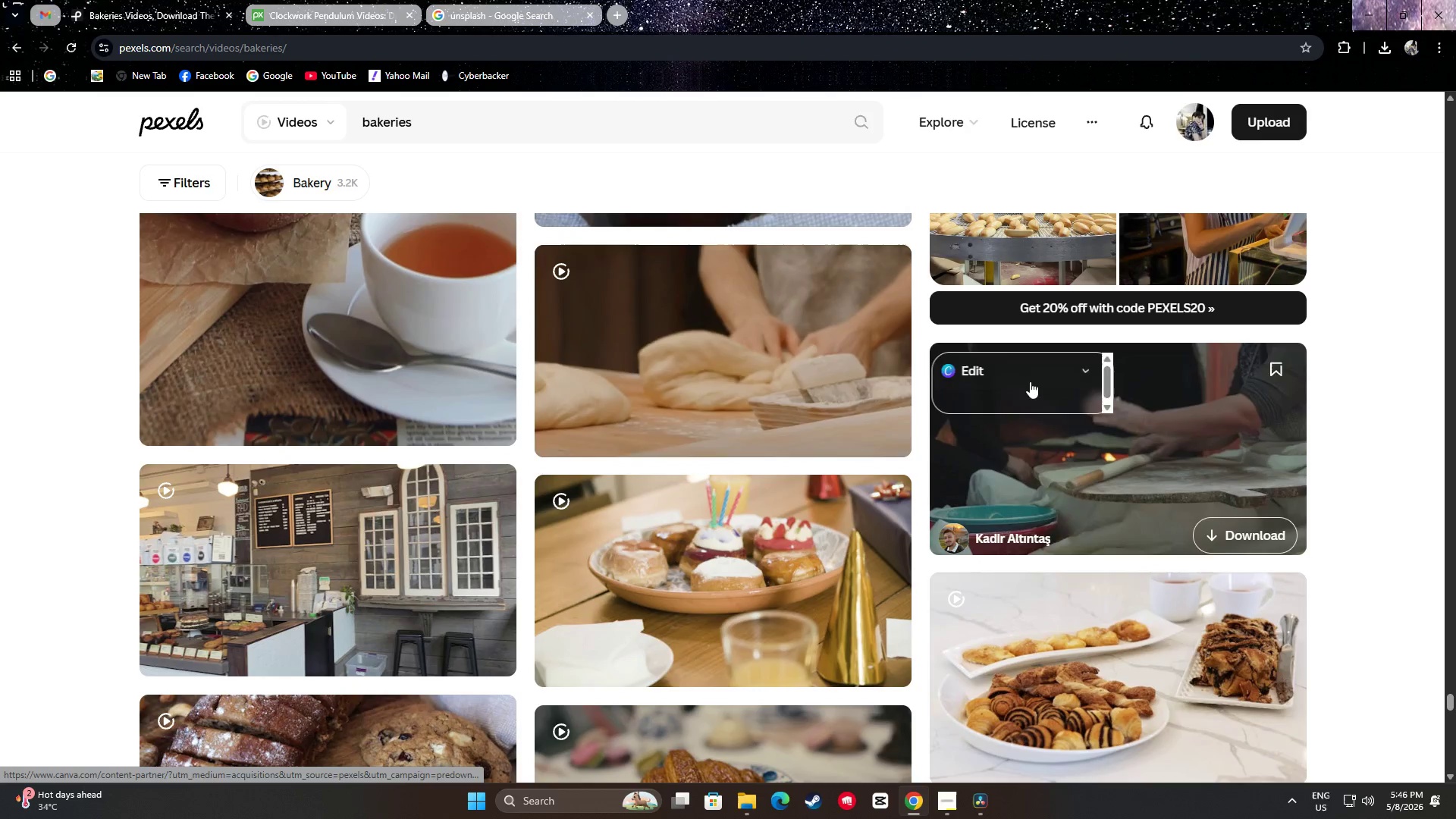 
scroll: coordinate [1084, 379], scroll_direction: down, amount: 1.0
 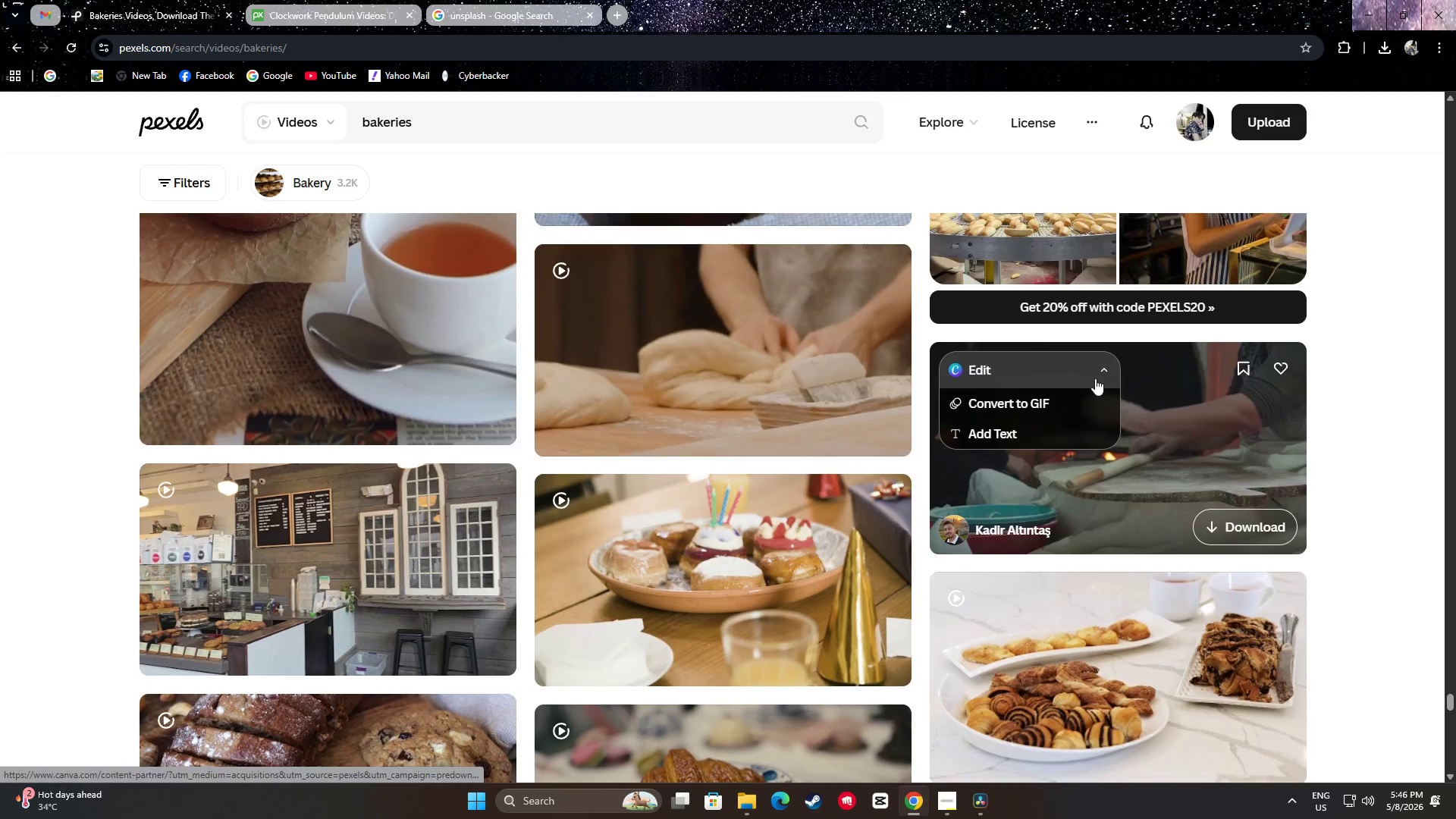 
mouse_move([1145, 362])
 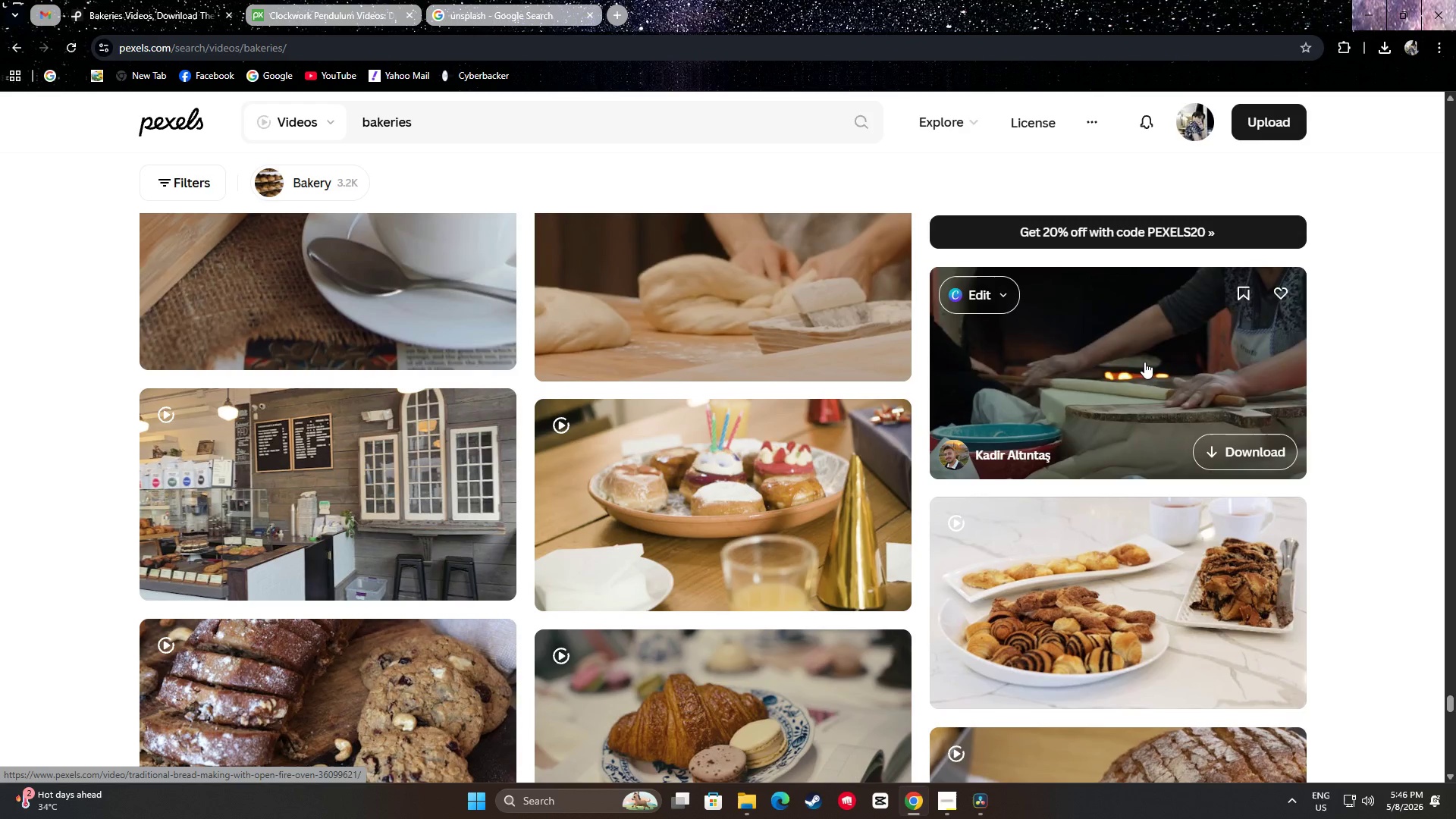 
scroll: coordinate [1150, 360], scroll_direction: up, amount: 1.0
 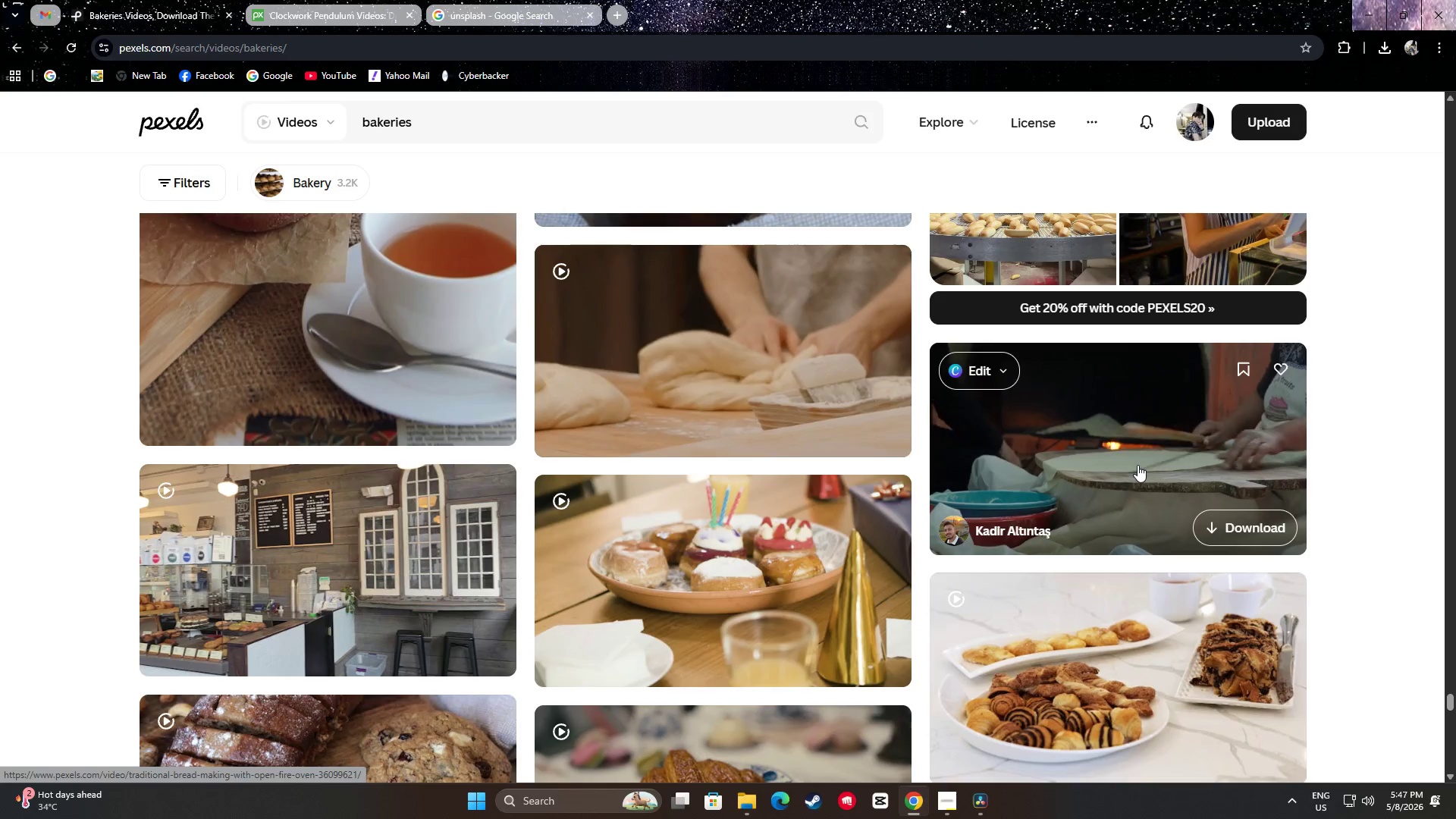 
wait(5.43)
 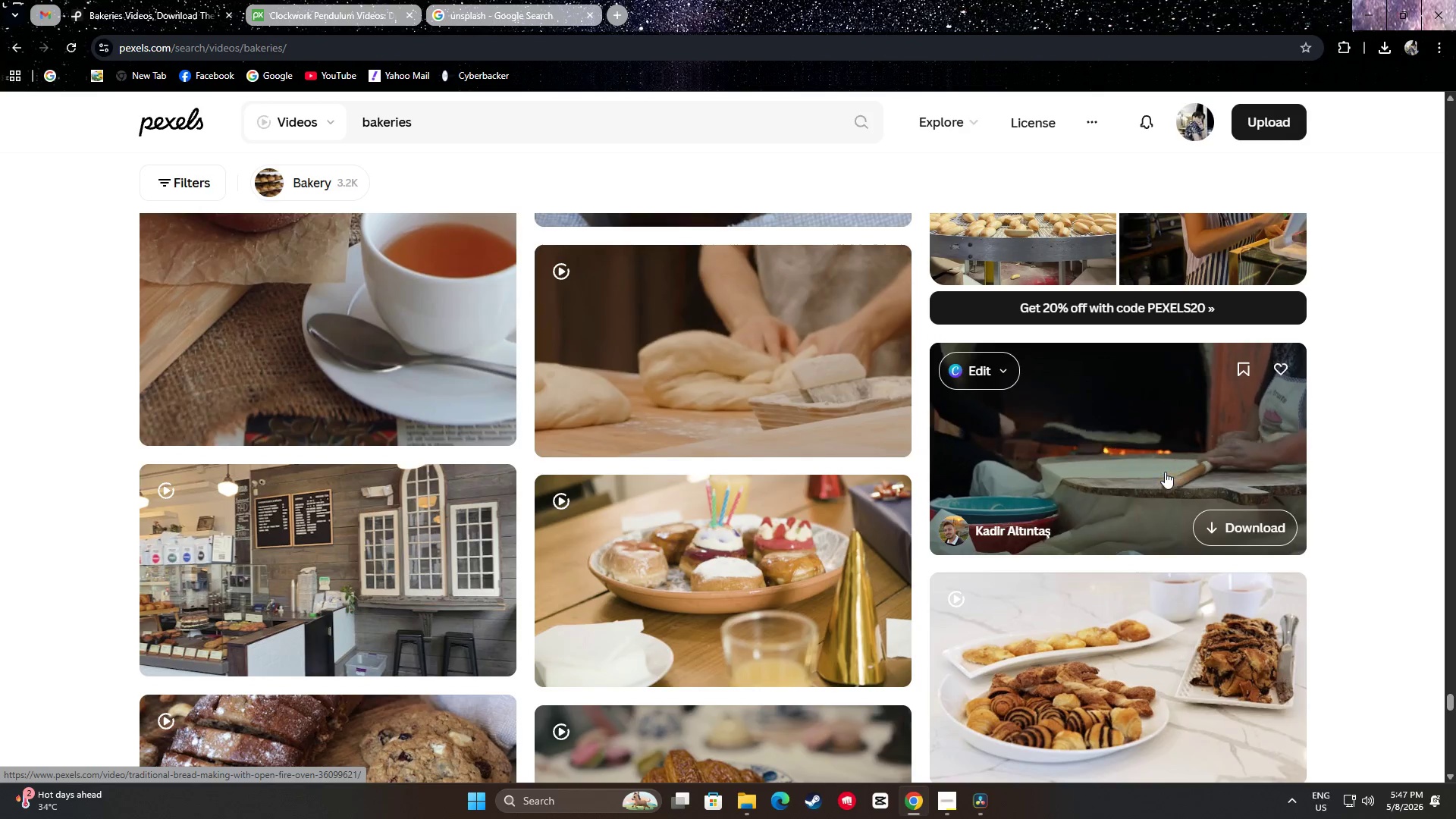 
scroll: coordinate [1446, 371], scroll_direction: down, amount: 20.0
 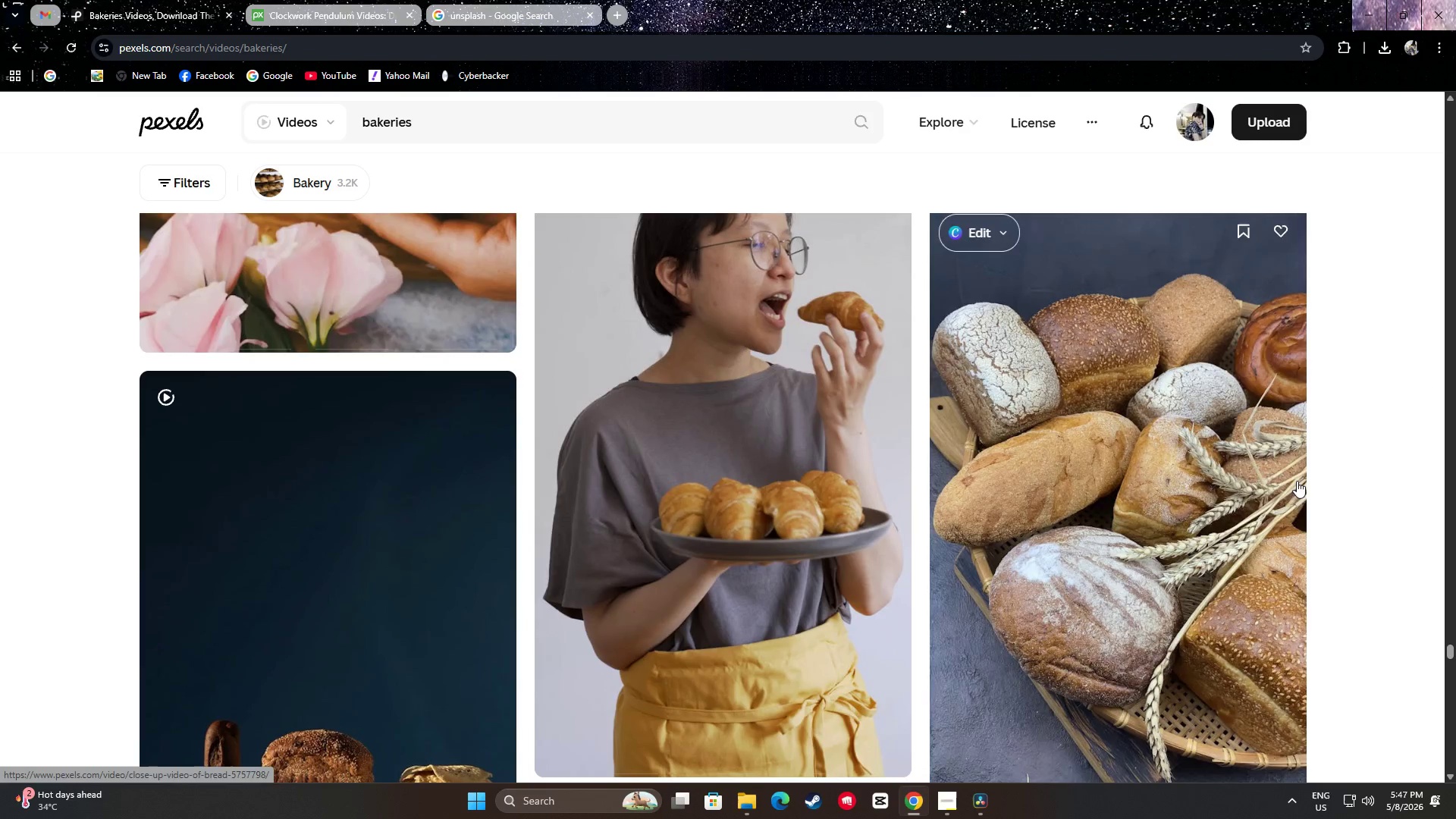 
scroll: coordinate [1370, 377], scroll_direction: down, amount: 11.0
 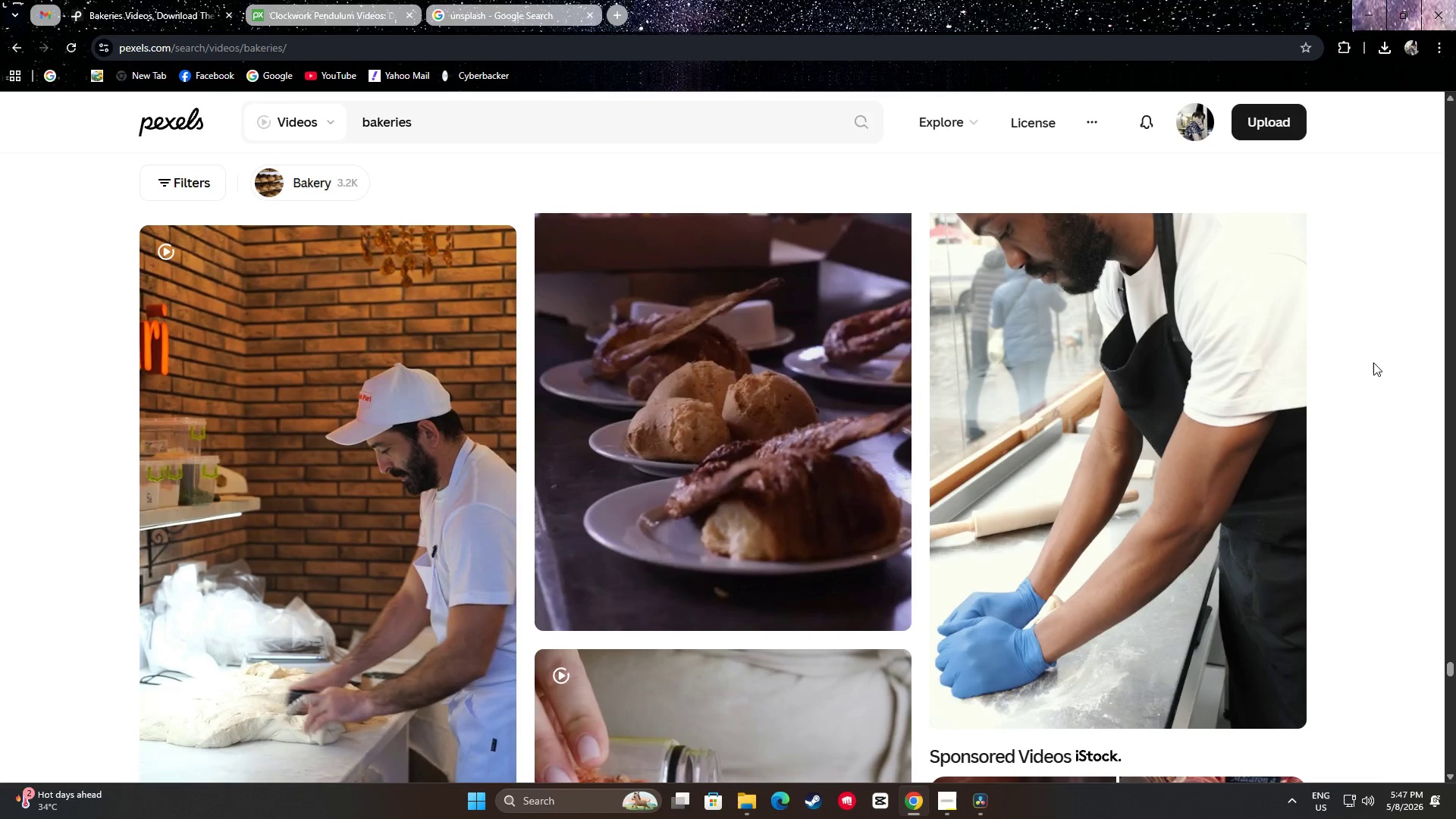 
scroll: coordinate [1392, 375], scroll_direction: none, amount: 0.0
 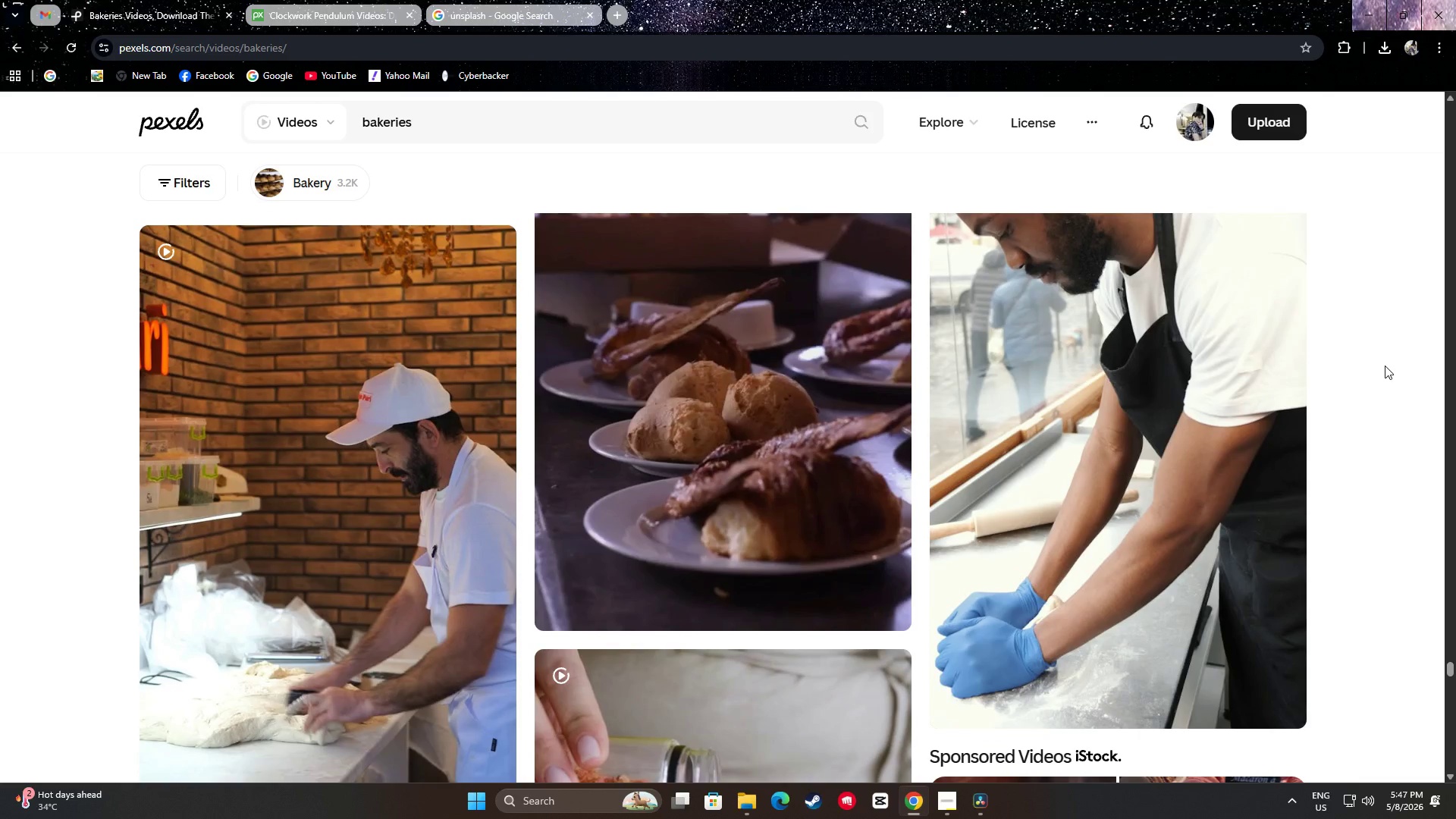 
scroll: coordinate [1377, 366], scroll_direction: down, amount: 3.0
 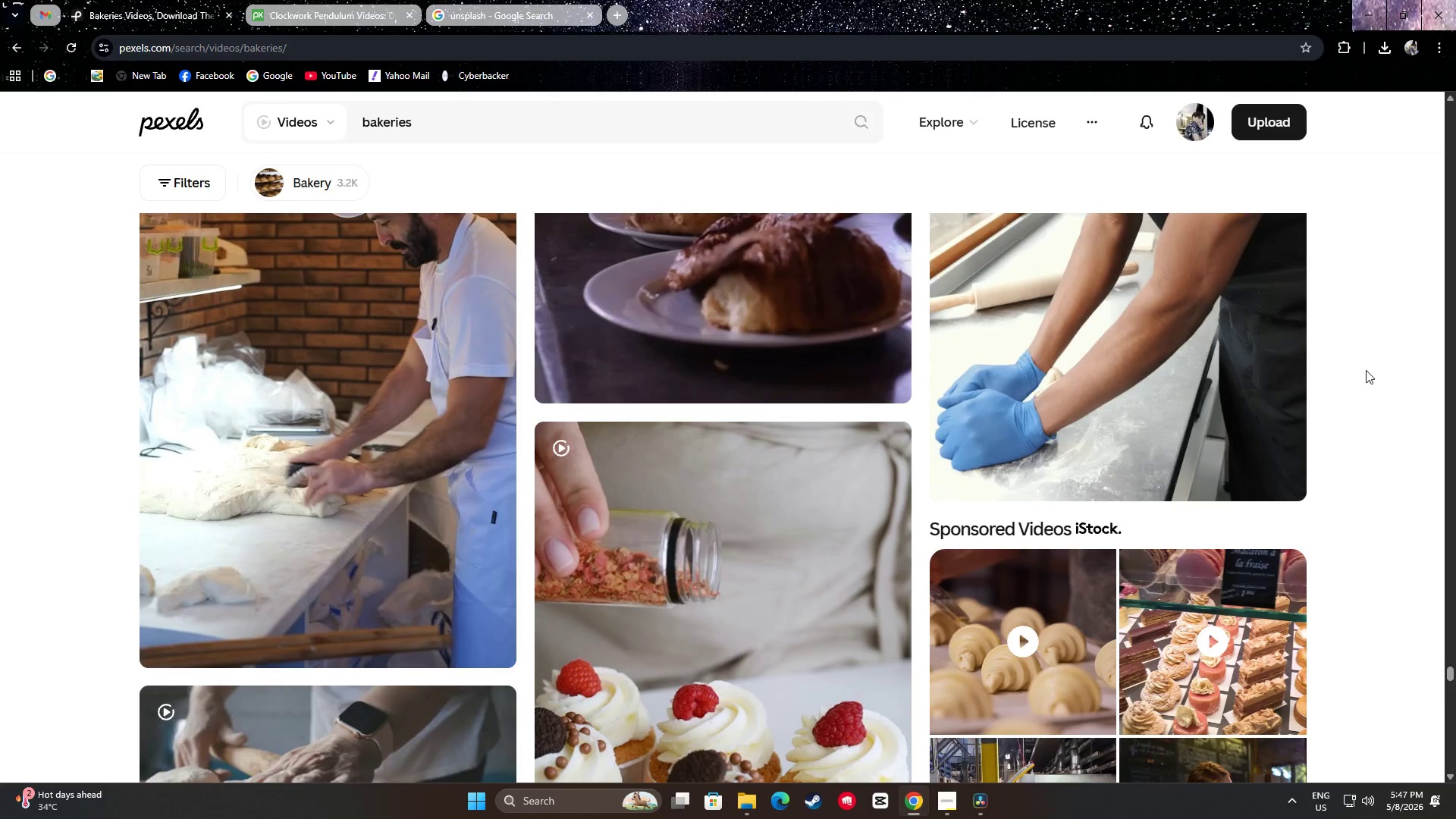 
scroll: coordinate [1394, 381], scroll_direction: up, amount: 1.0
 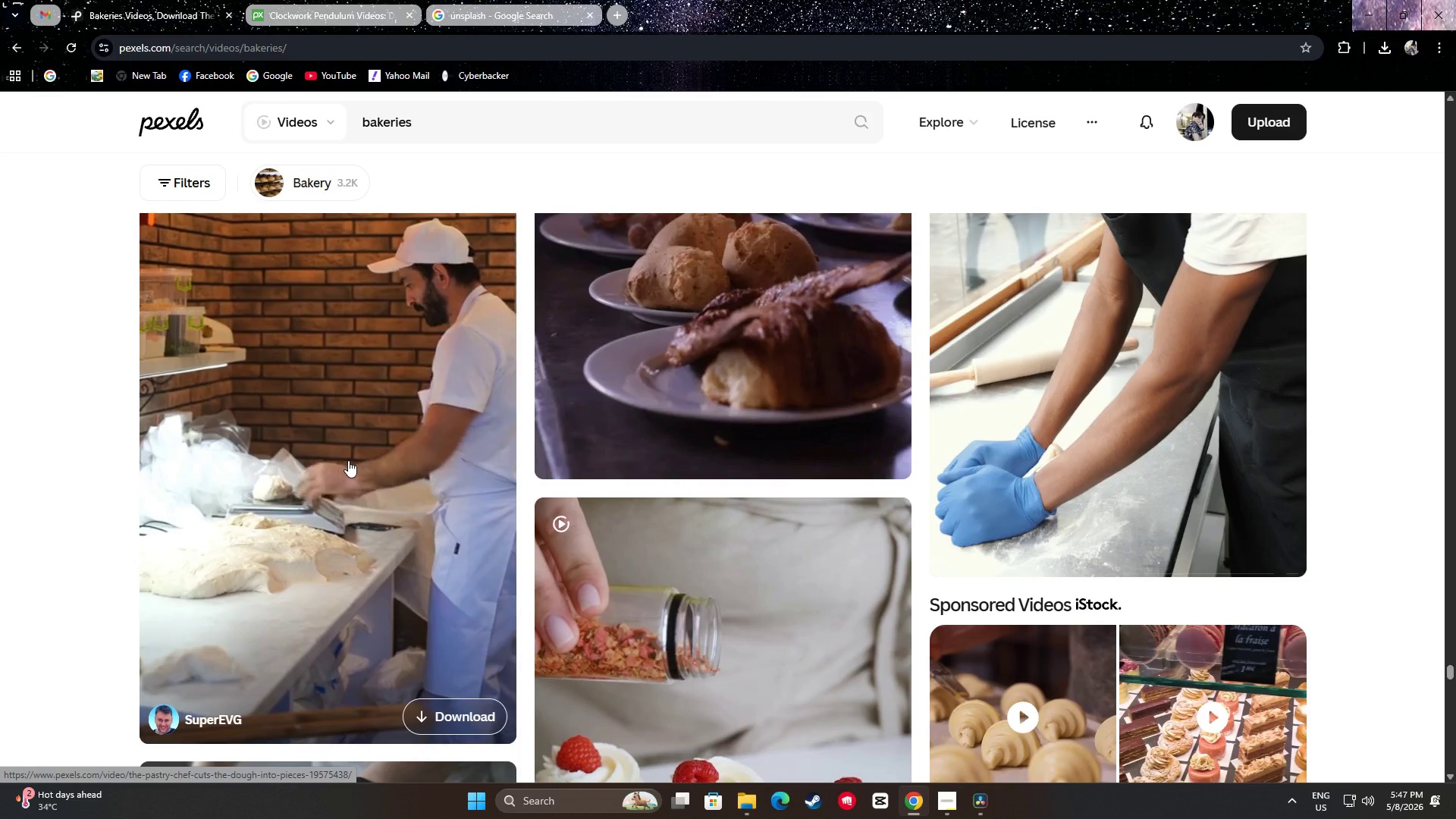 
wait(13.05)
 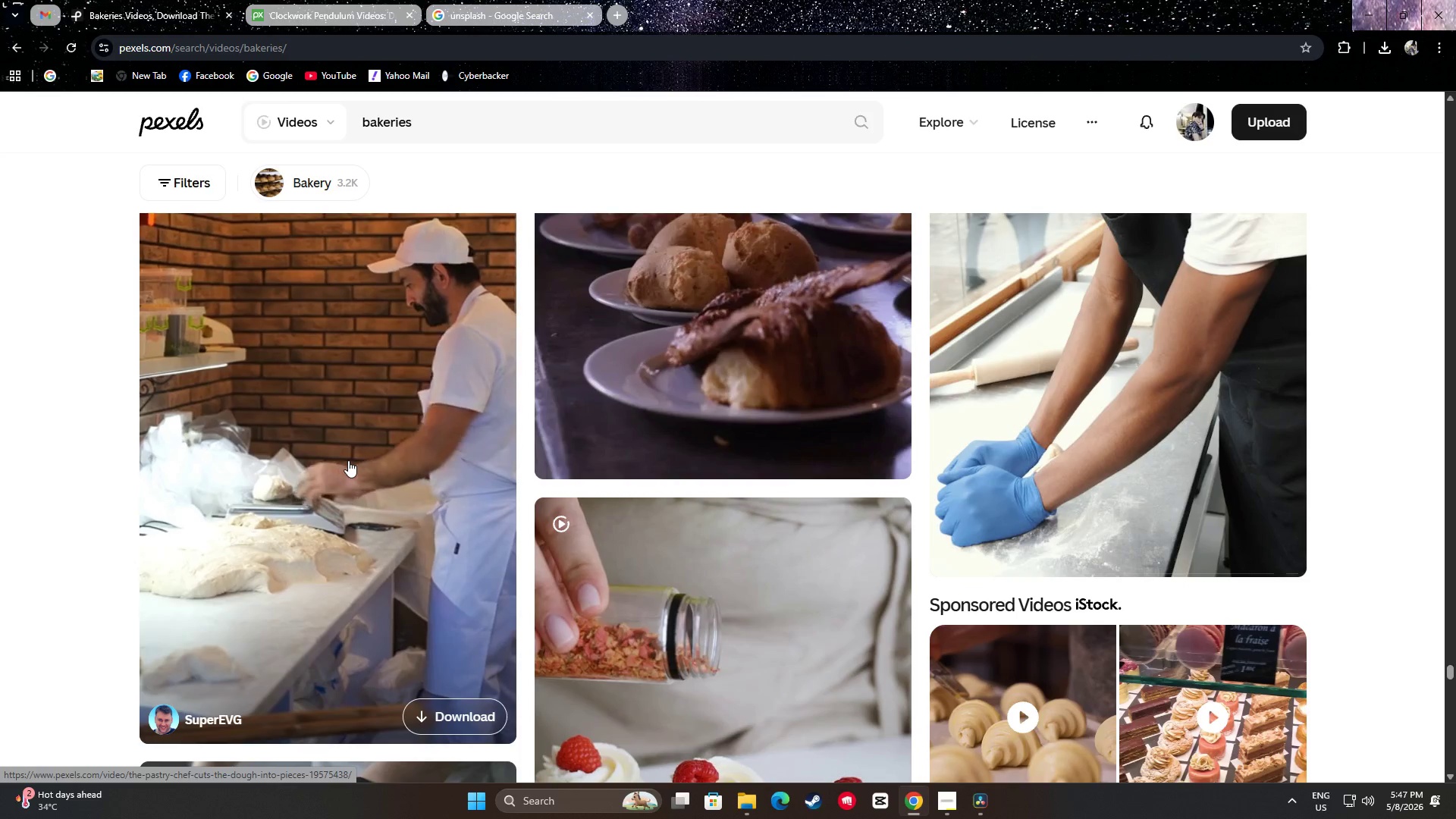 
scroll: coordinate [298, 430], scroll_direction: down, amount: 7.0
 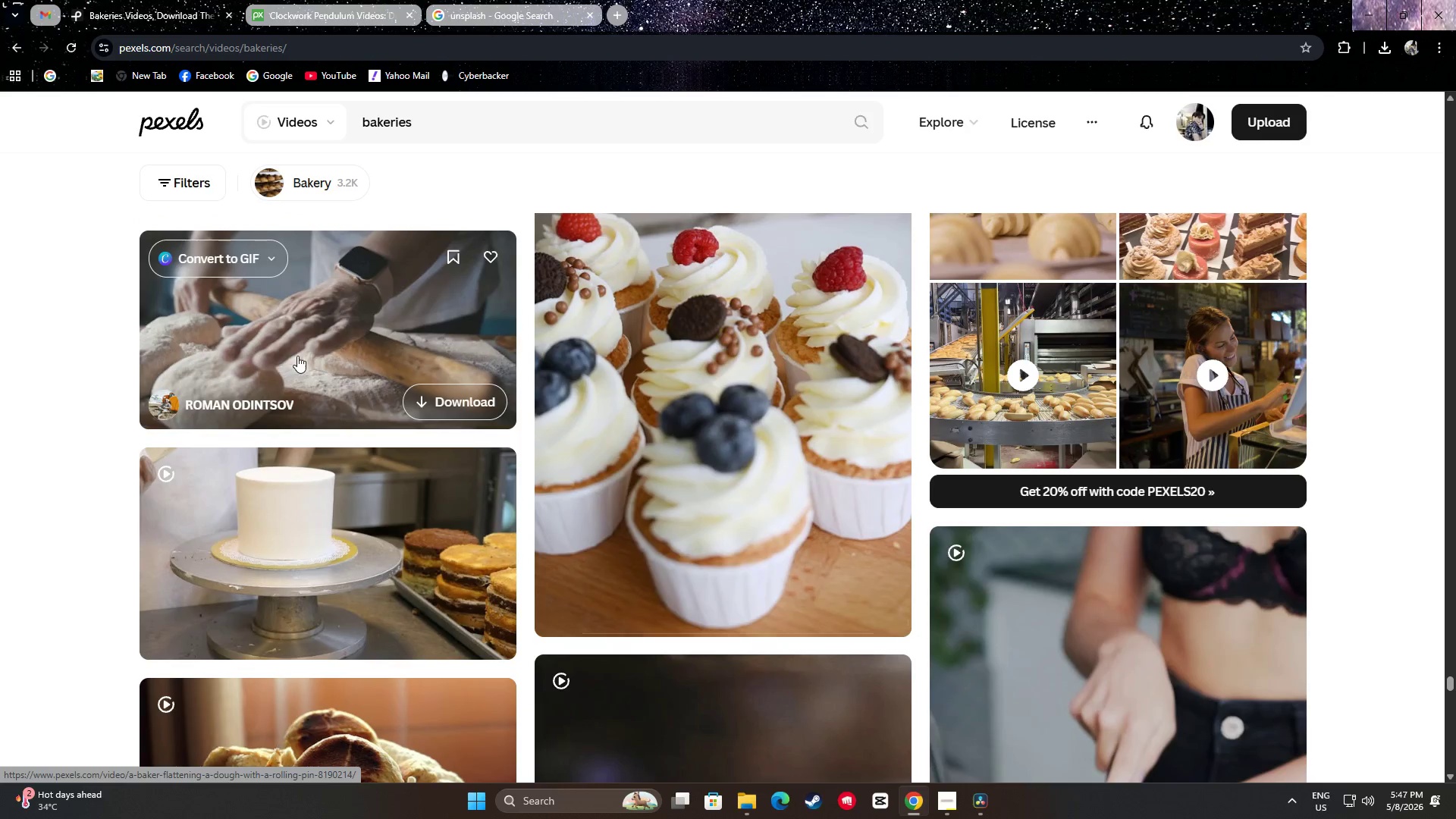 
scroll: coordinate [341, 433], scroll_direction: up, amount: 2.0
 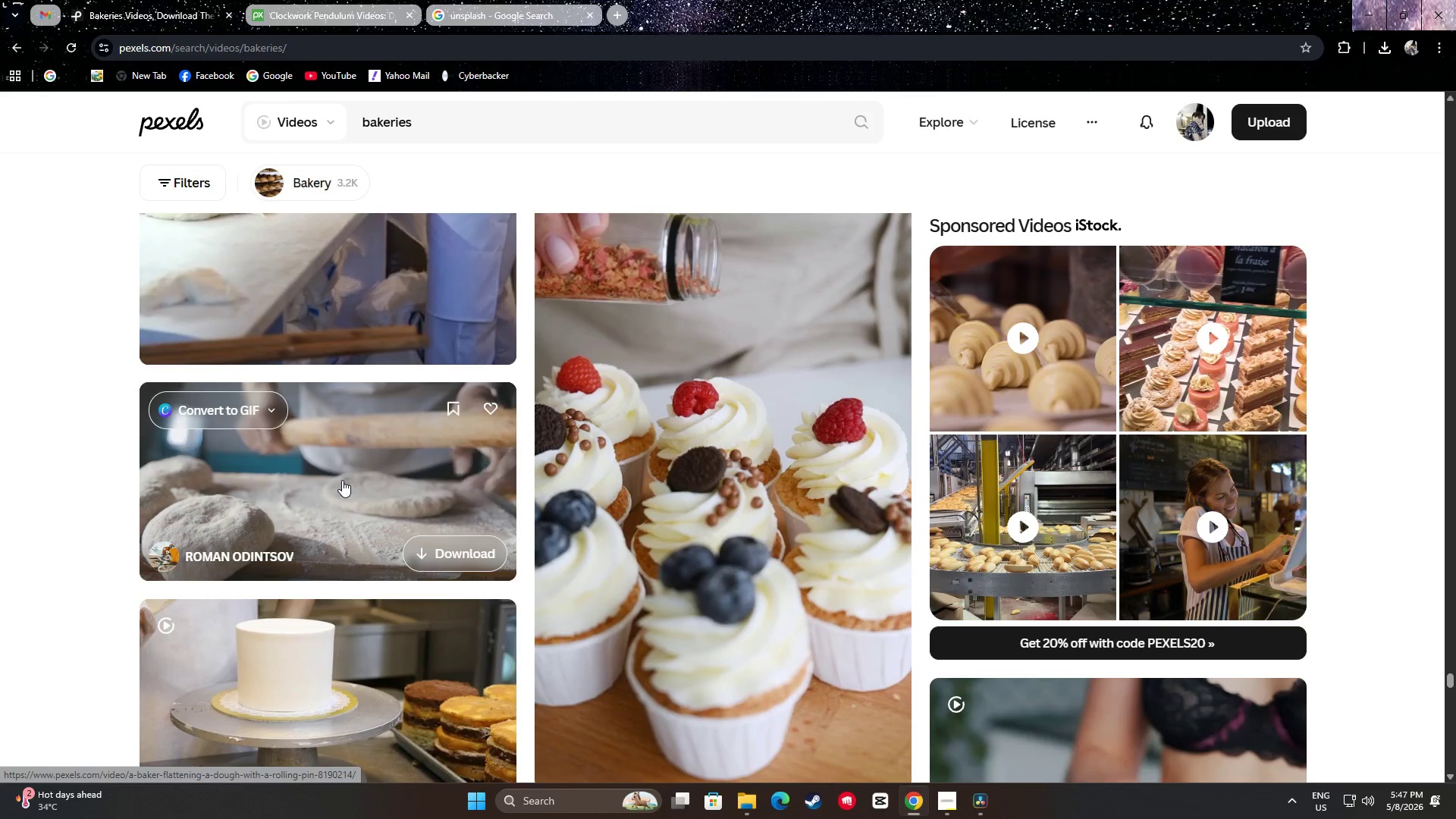 
scroll: coordinate [1103, 466], scroll_direction: down, amount: 9.0
 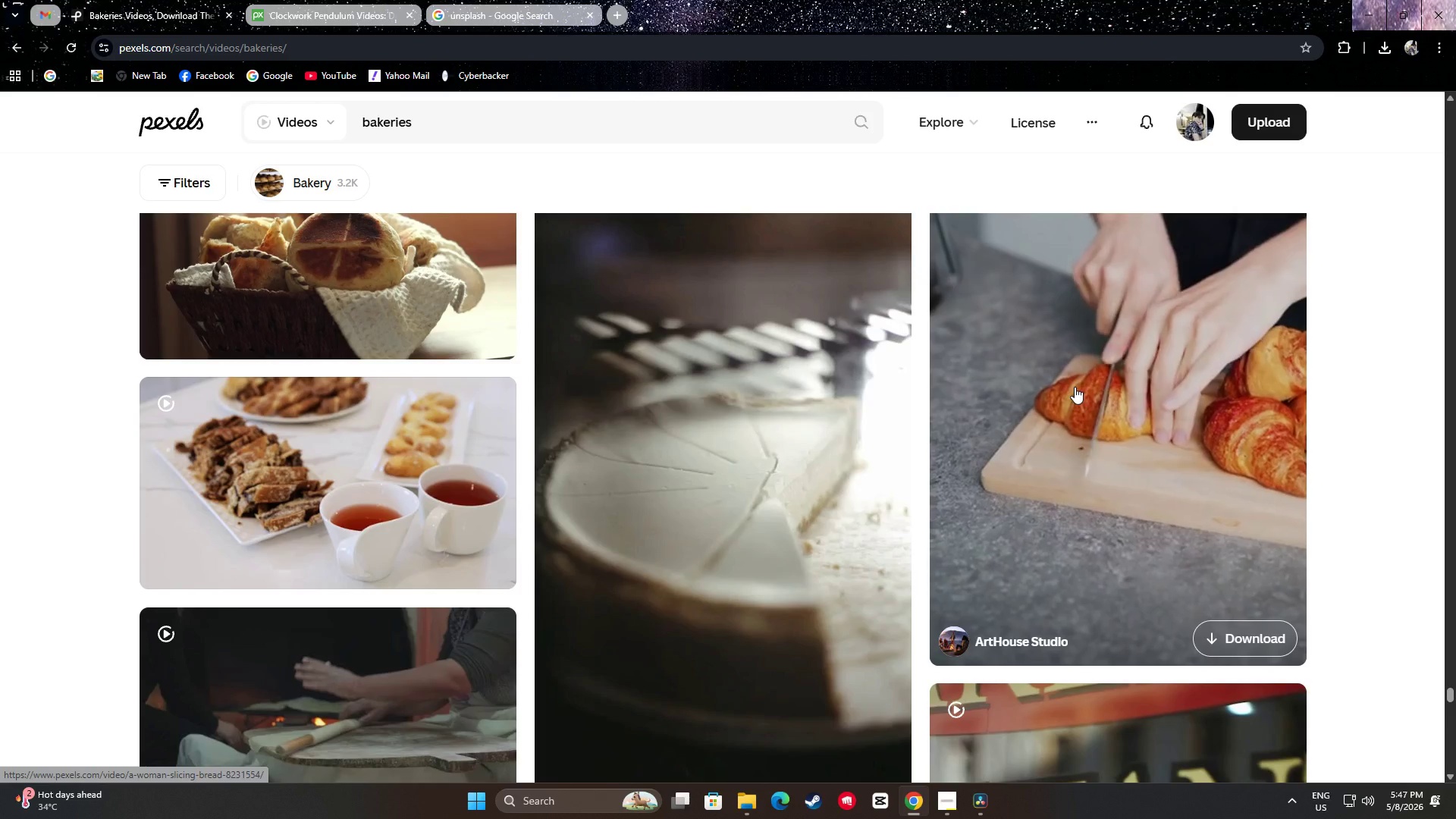 
scroll: coordinate [315, 448], scroll_direction: down, amount: 1.0
 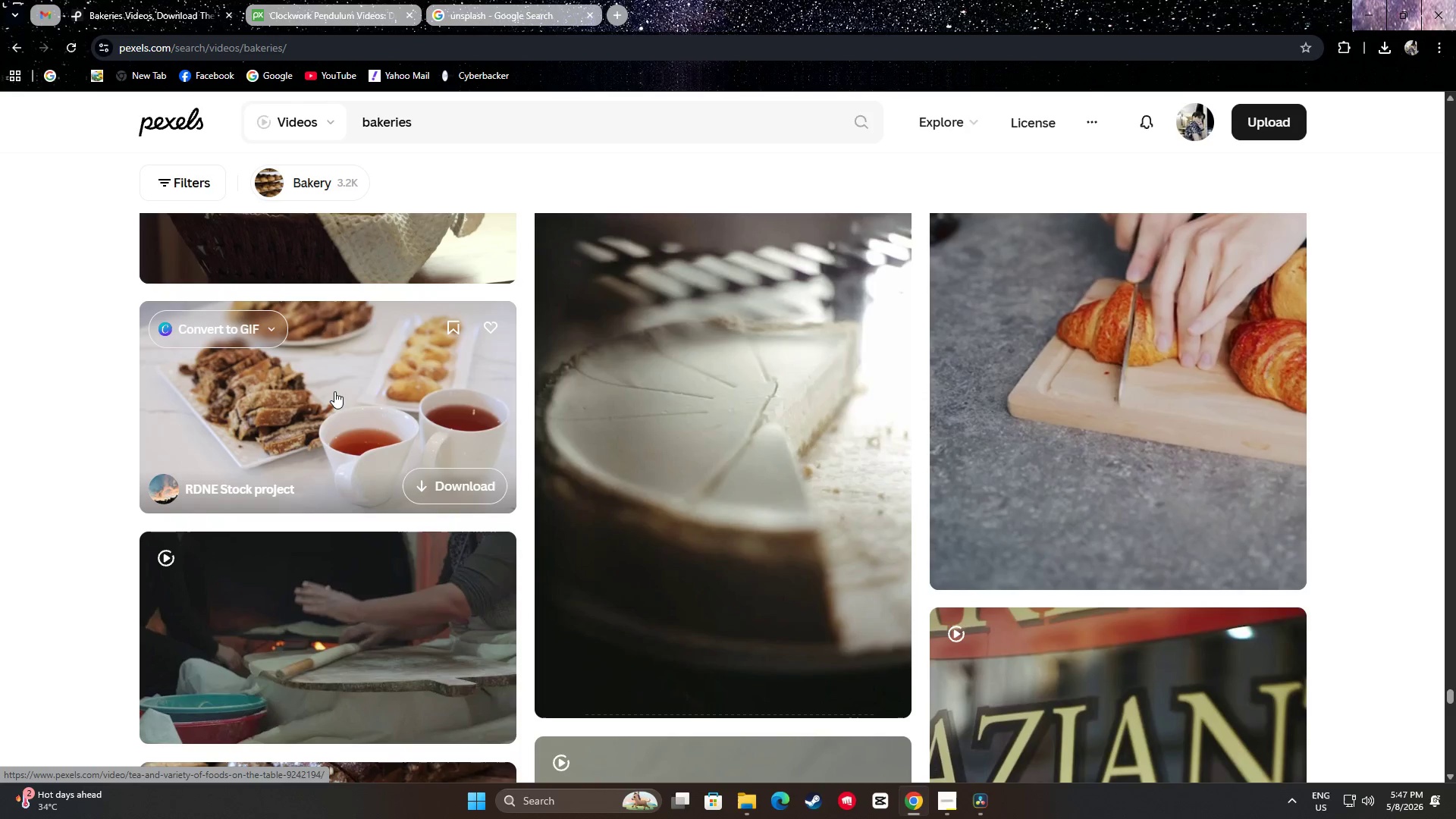 
scroll: coordinate [342, 390], scroll_direction: up, amount: 1.0
 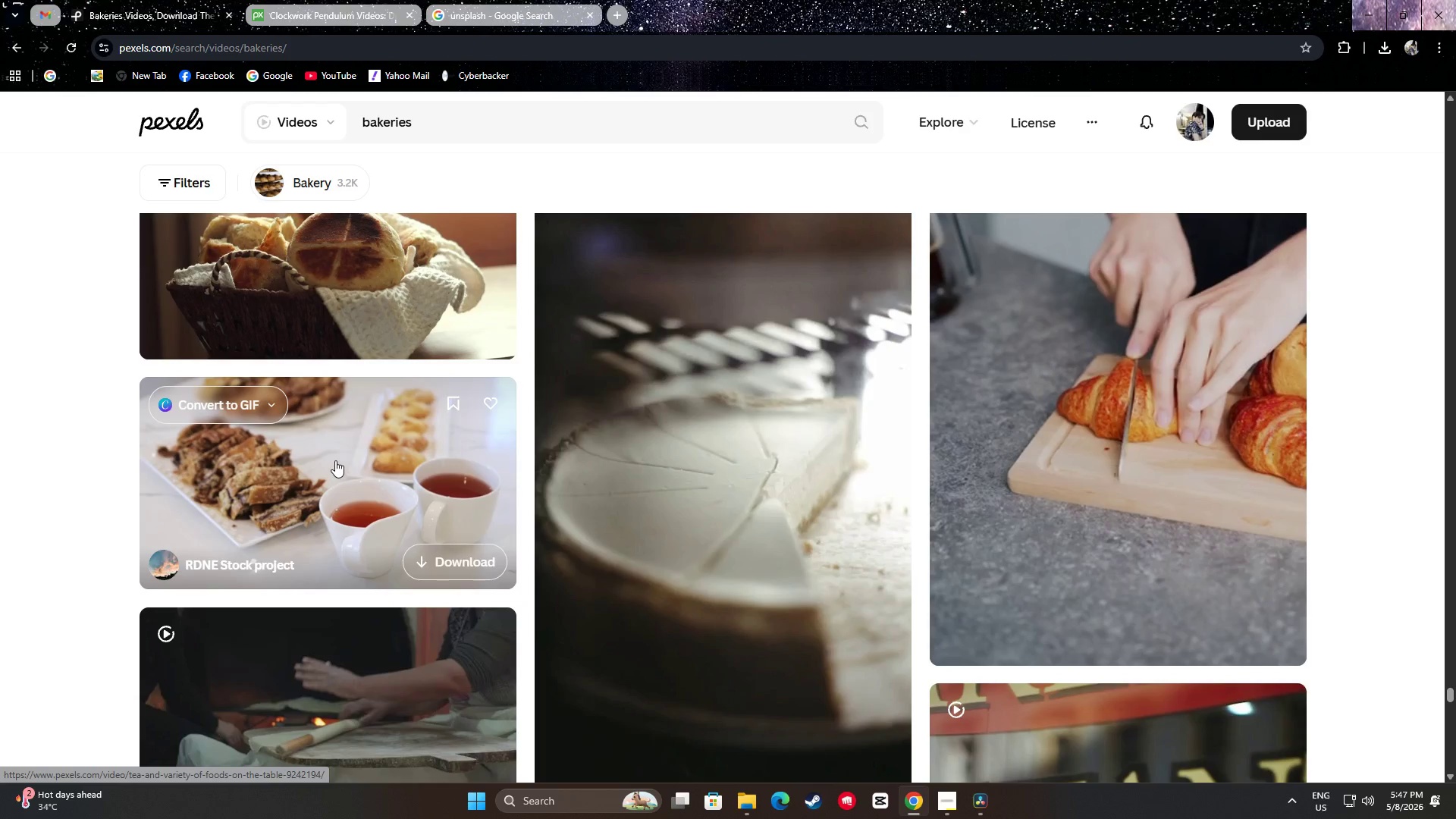 
scroll: coordinate [355, 353], scroll_direction: down, amount: 4.0
 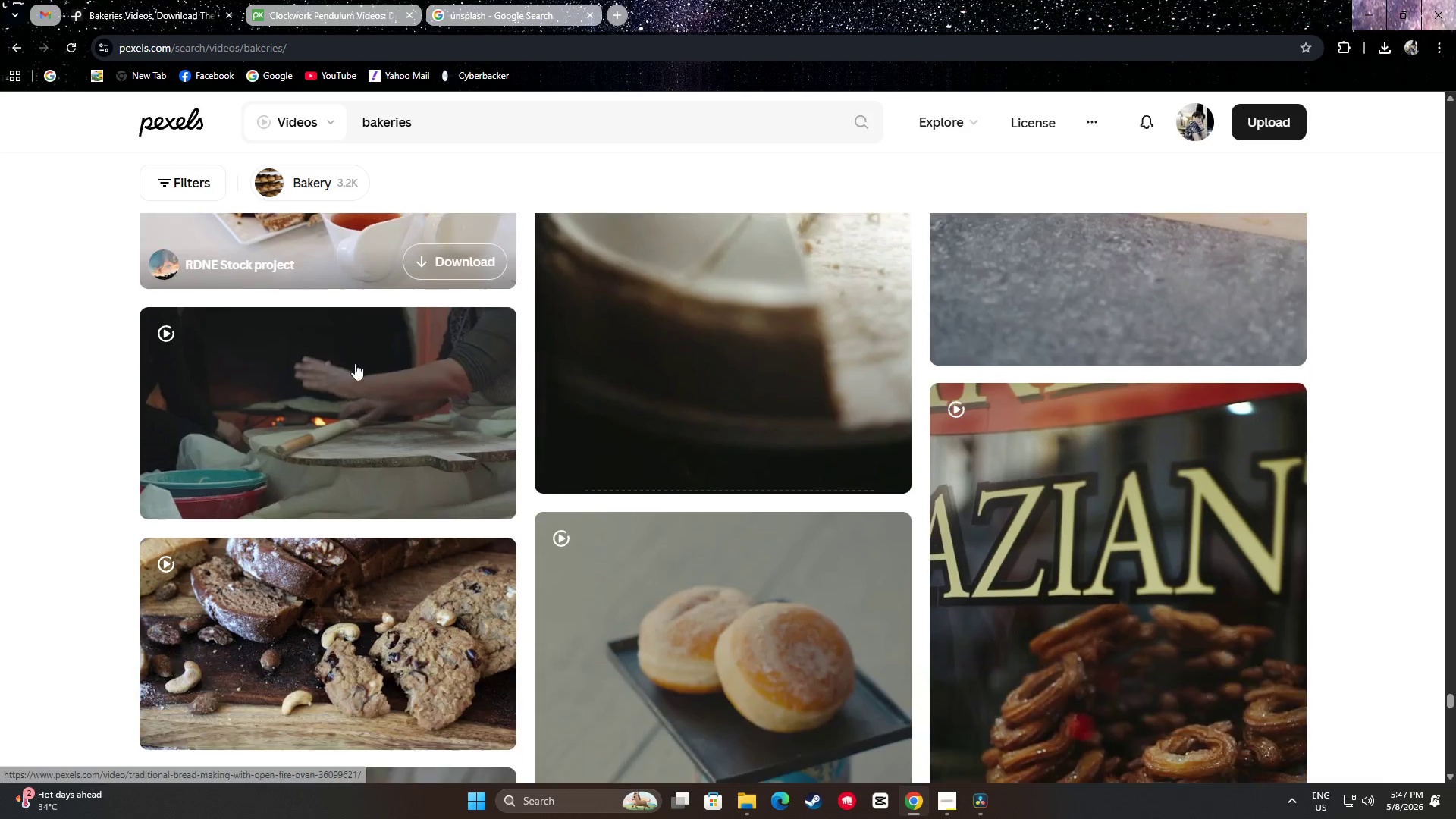 
mouse_move([371, 410])
 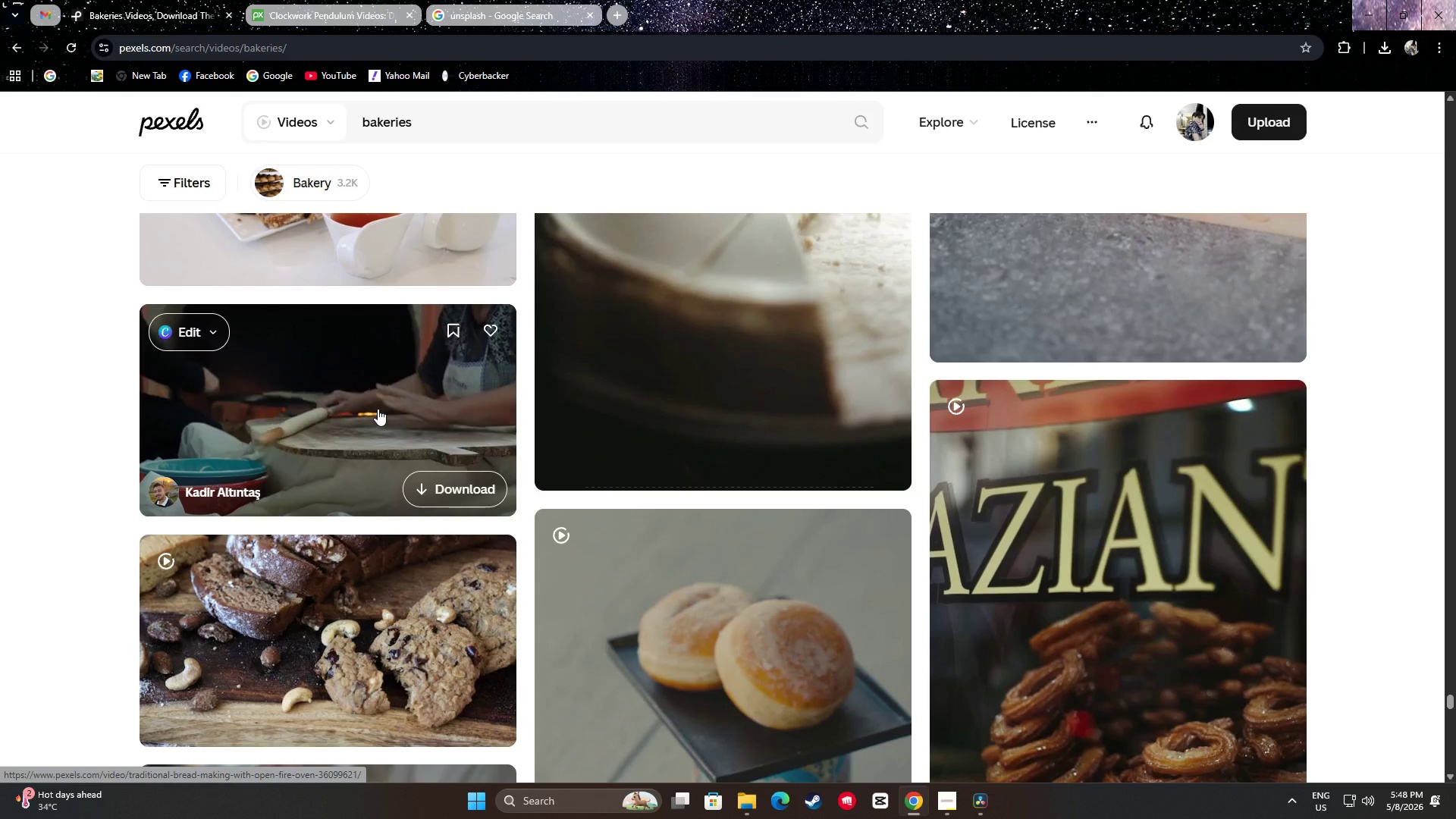 
wait(5.69)
 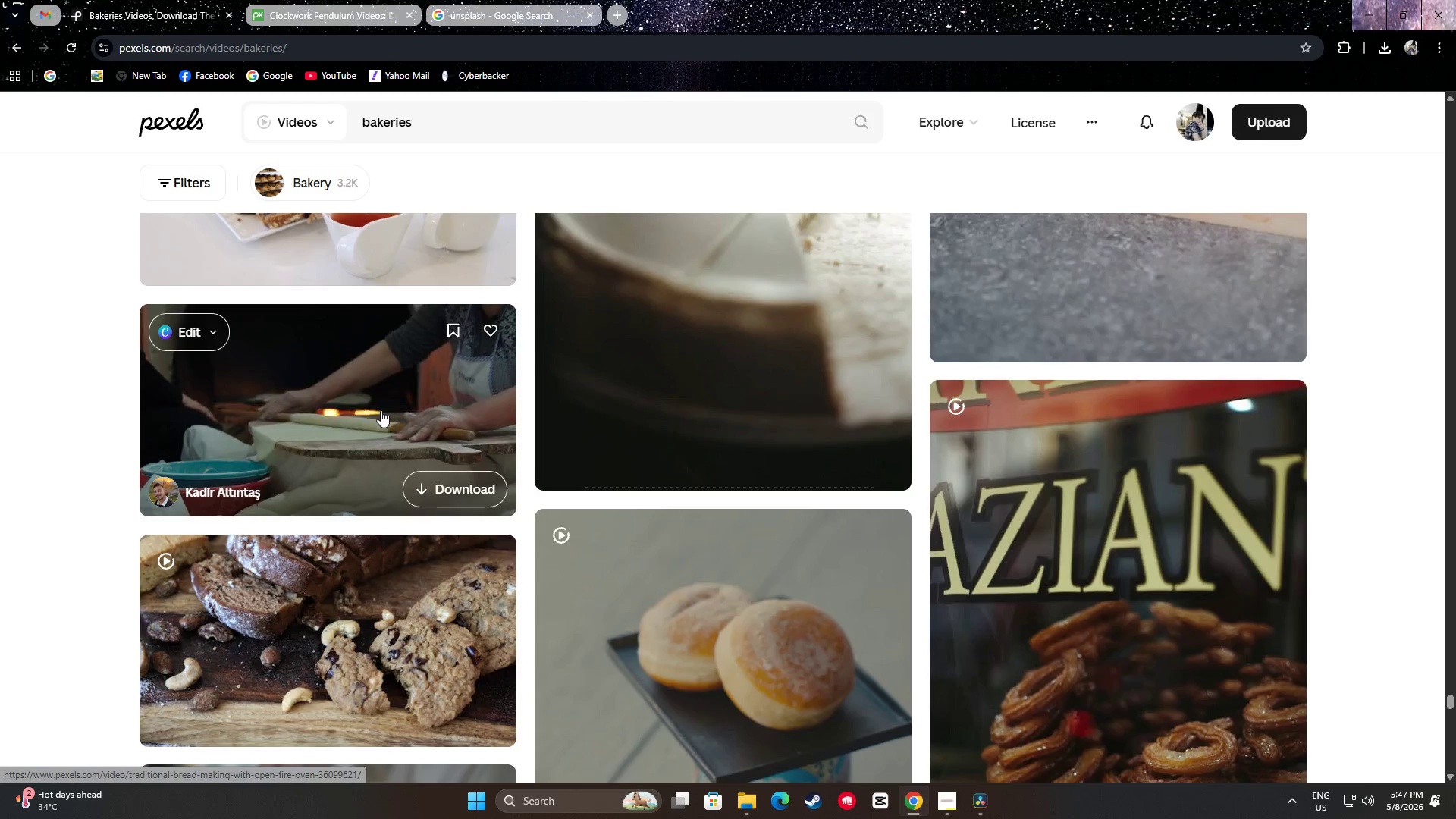 
scroll: coordinate [410, 341], scroll_direction: down, amount: 21.0
 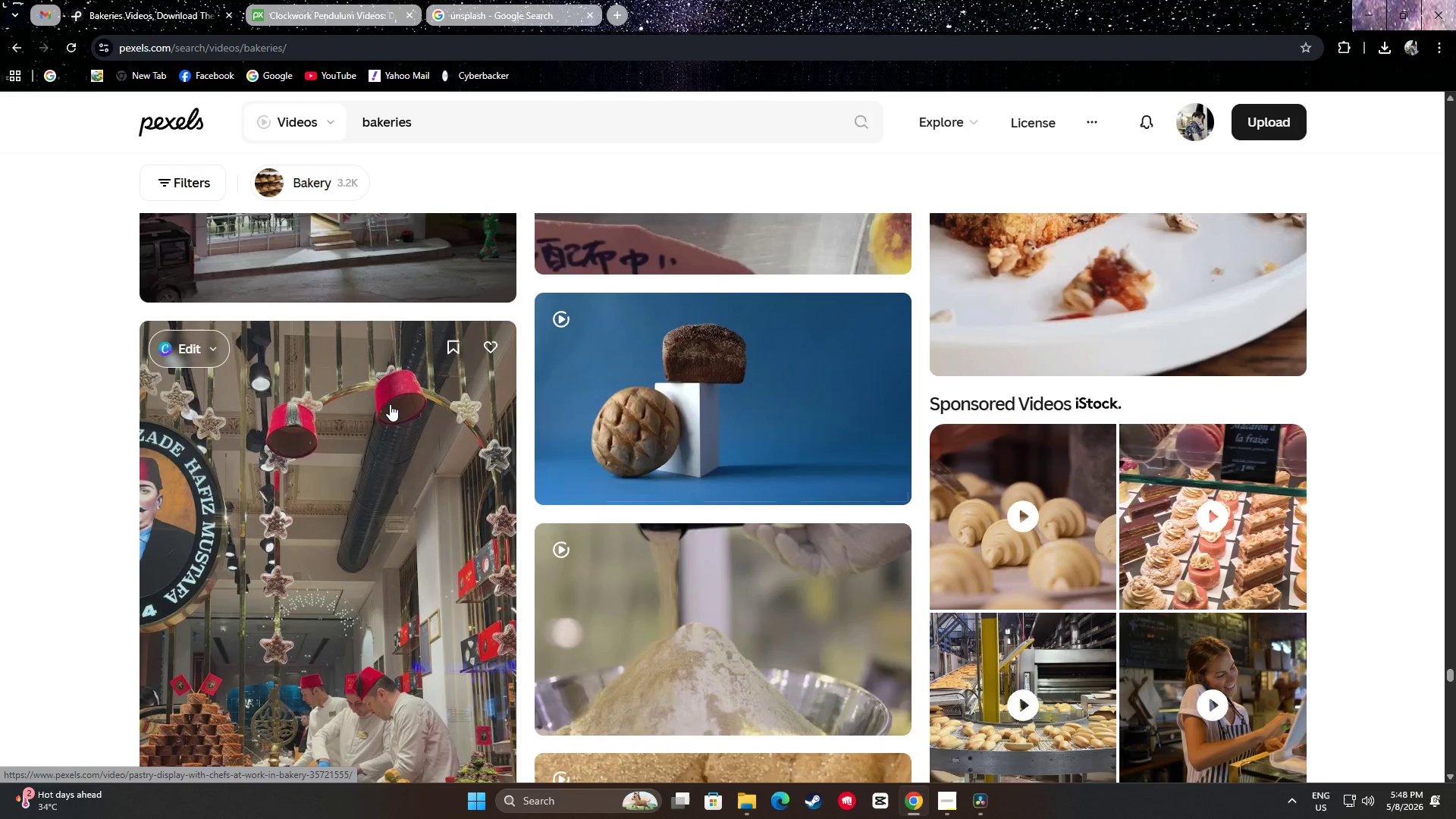 
scroll: coordinate [375, 387], scroll_direction: down, amount: 16.0
 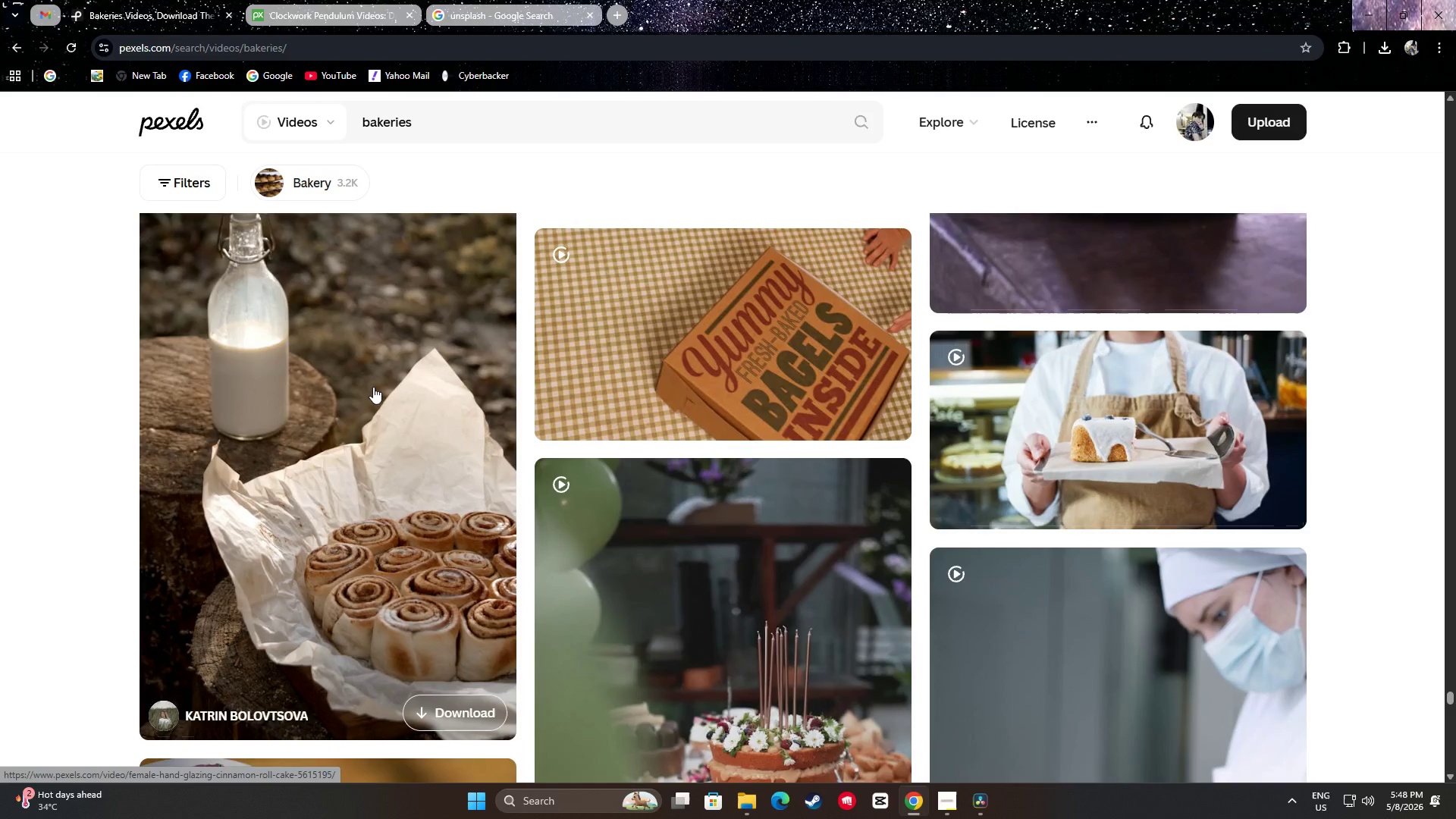 
scroll: coordinate [365, 391], scroll_direction: down, amount: 26.0
 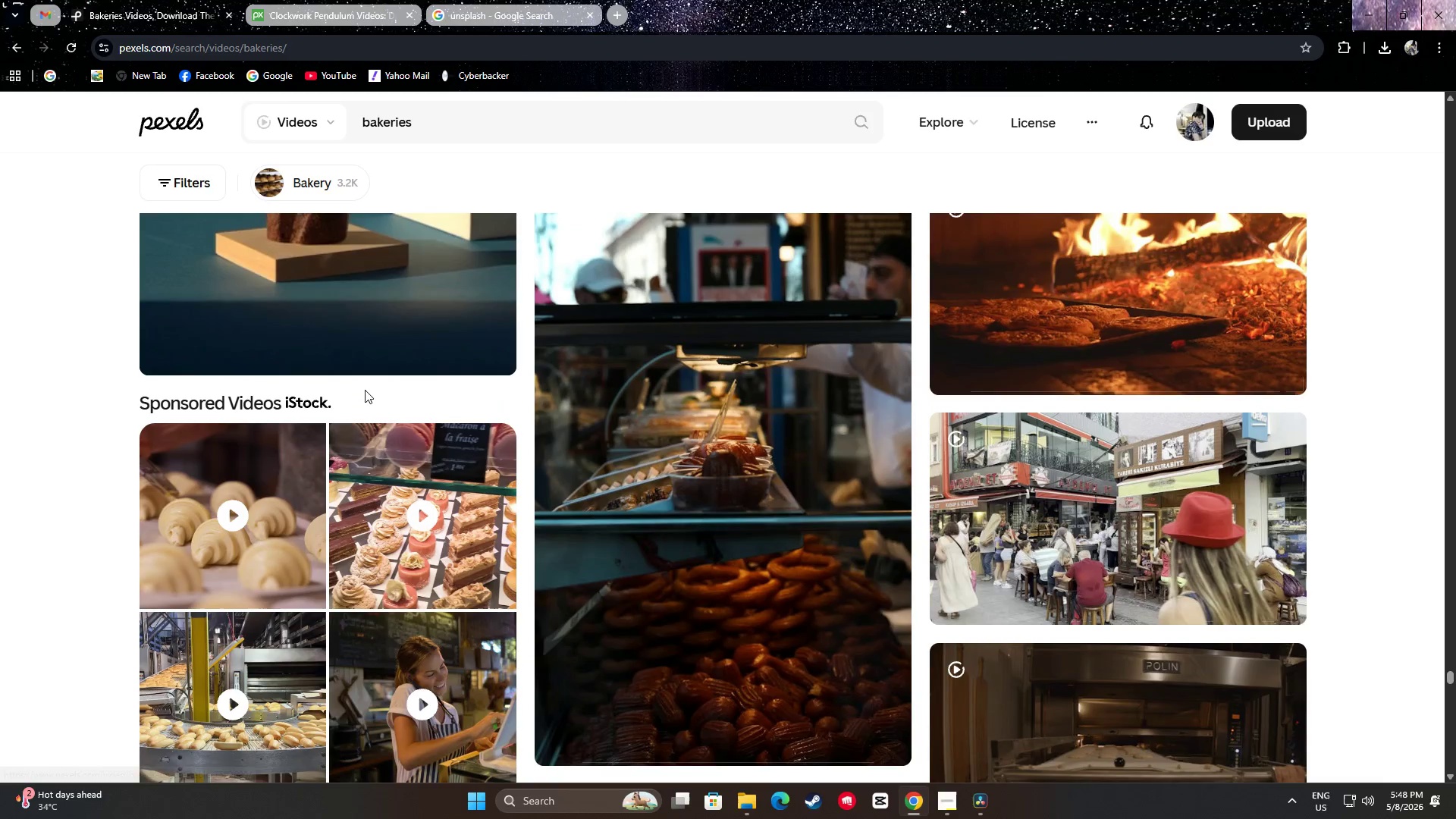 
scroll: coordinate [357, 391], scroll_direction: down, amount: 27.0
 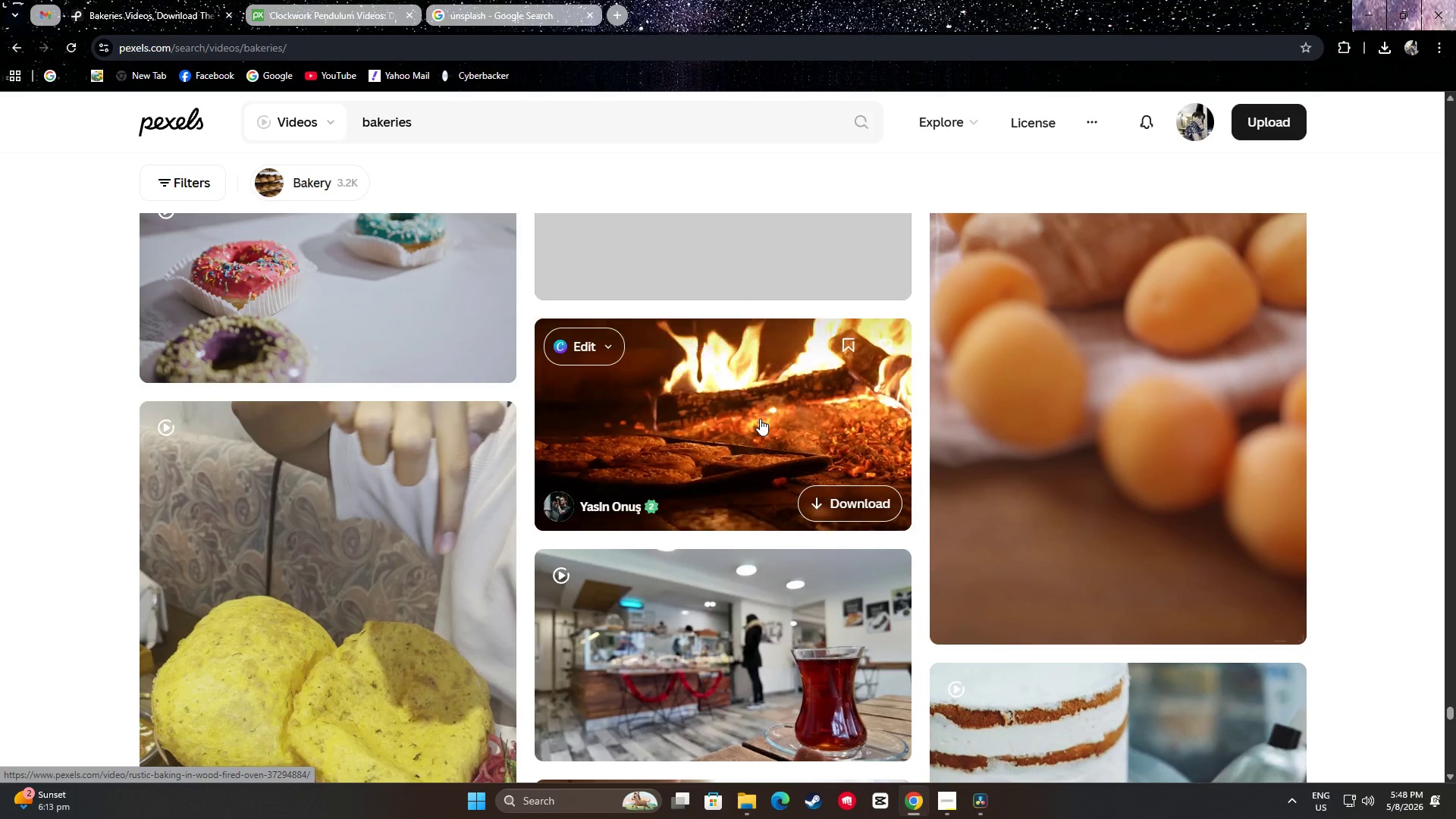 
wait(7.64)
 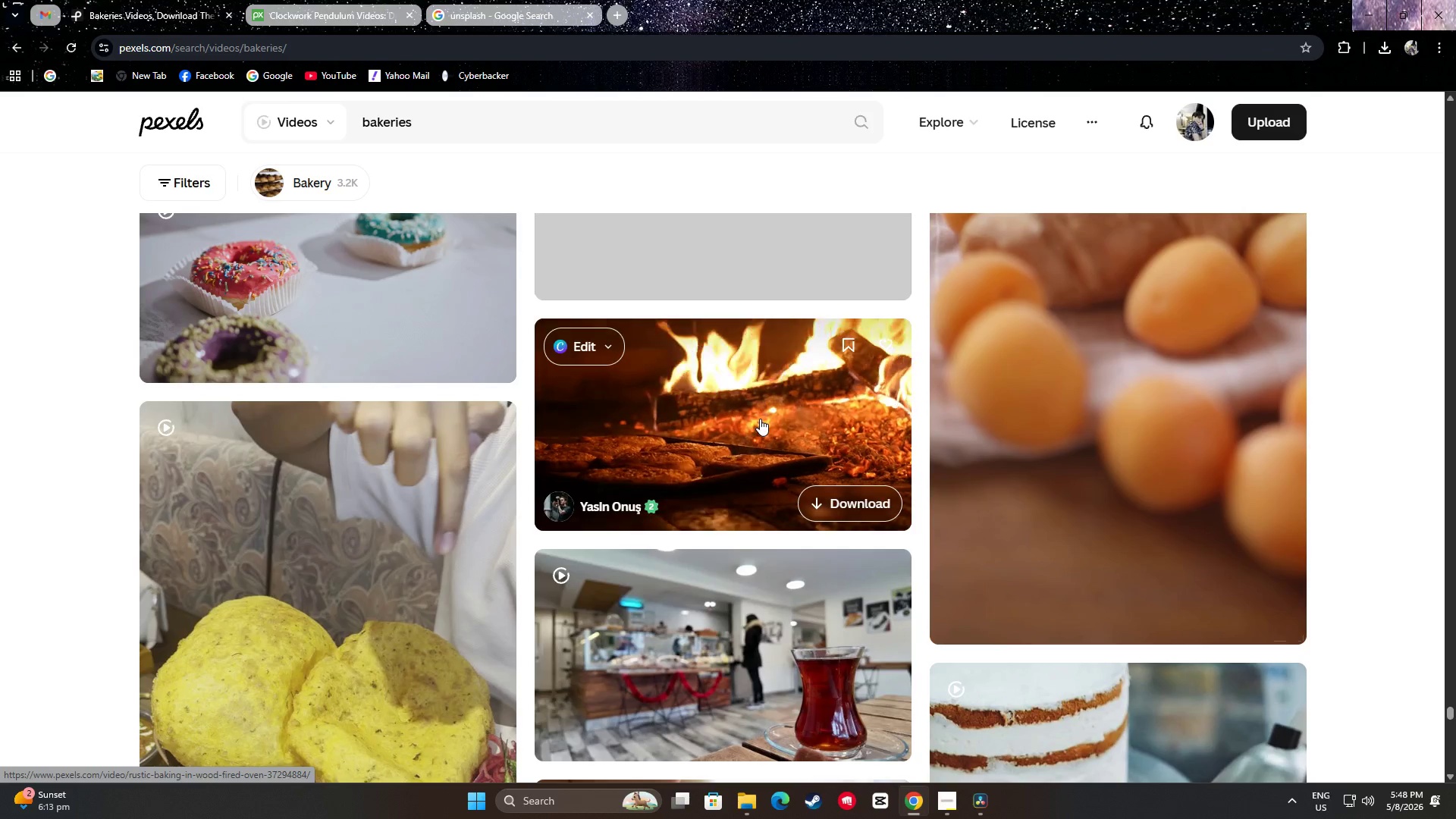 
scroll: coordinate [358, 425], scroll_direction: down, amount: 20.0
 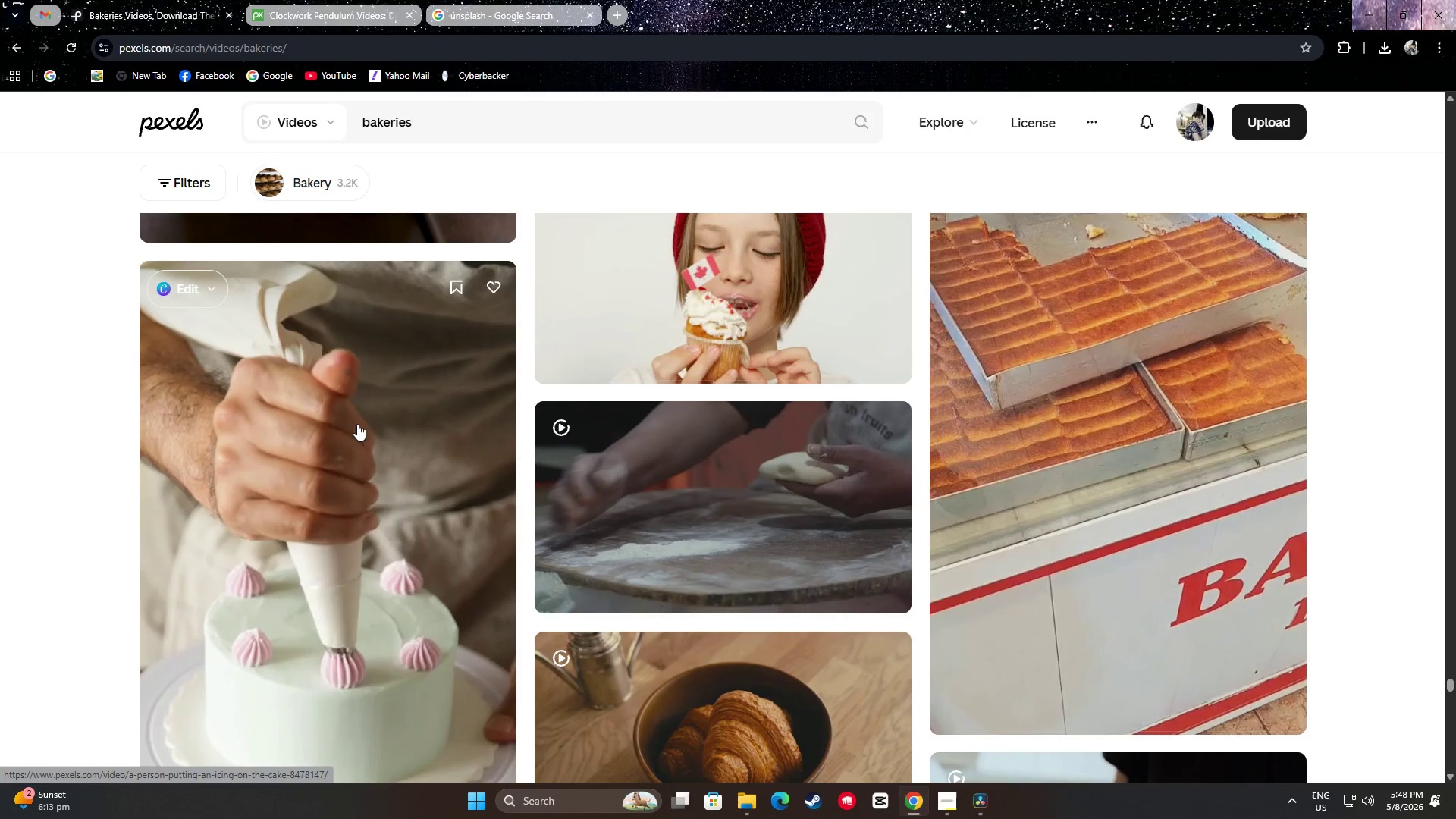 
scroll: coordinate [357, 420], scroll_direction: down, amount: 8.0
 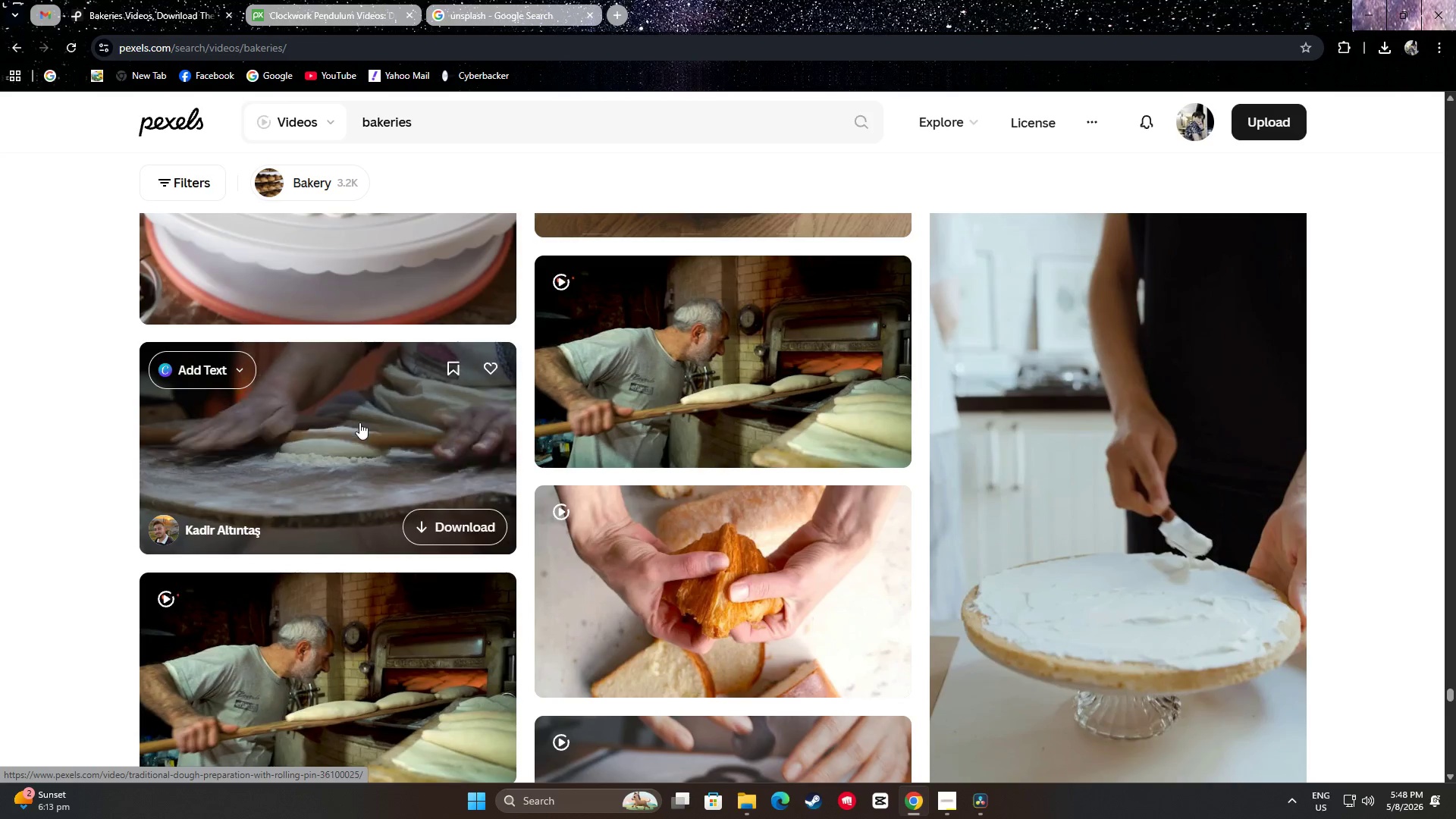 
wait(15.43)
 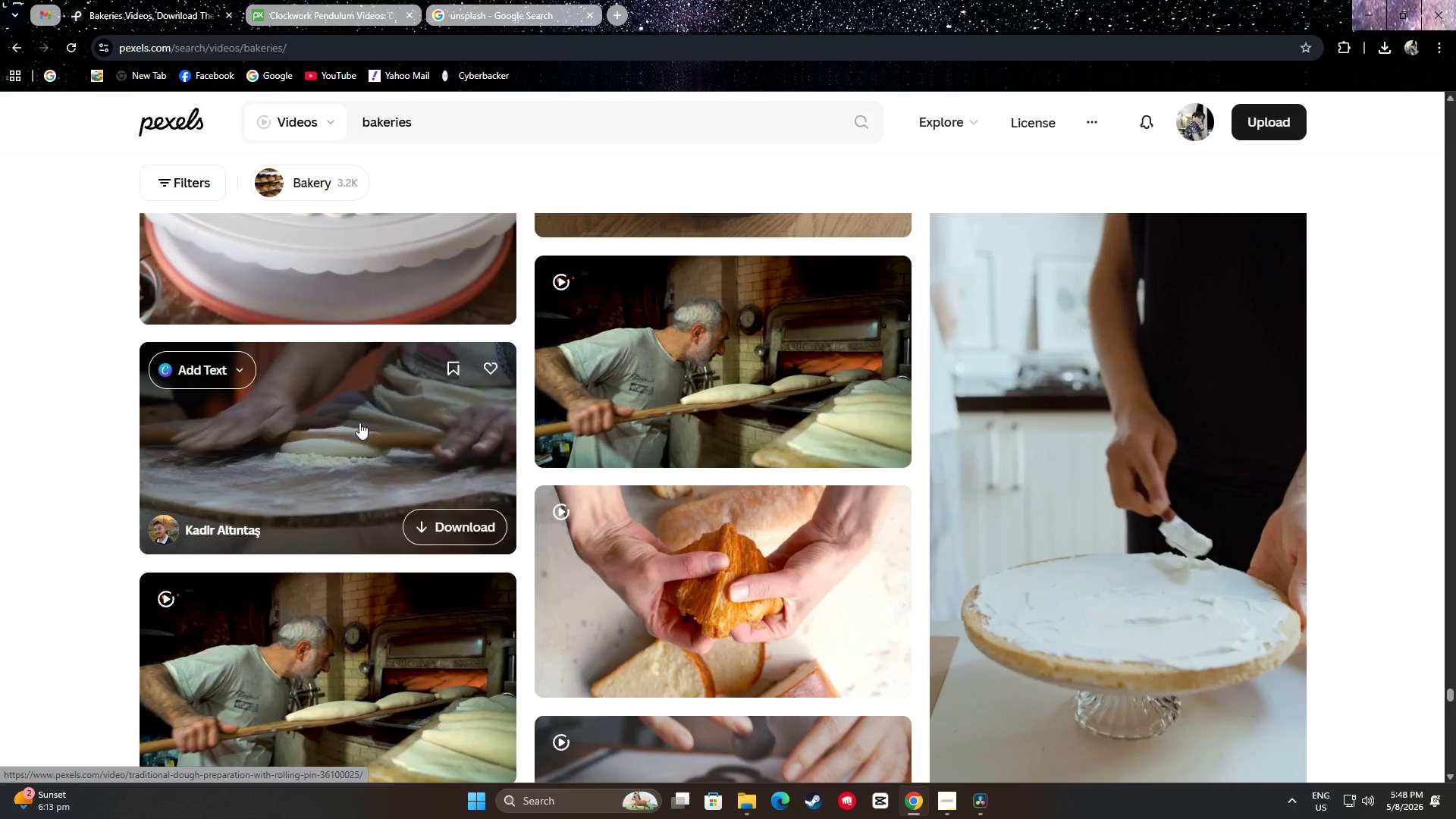 
scroll: coordinate [353, 396], scroll_direction: down, amount: 7.0
 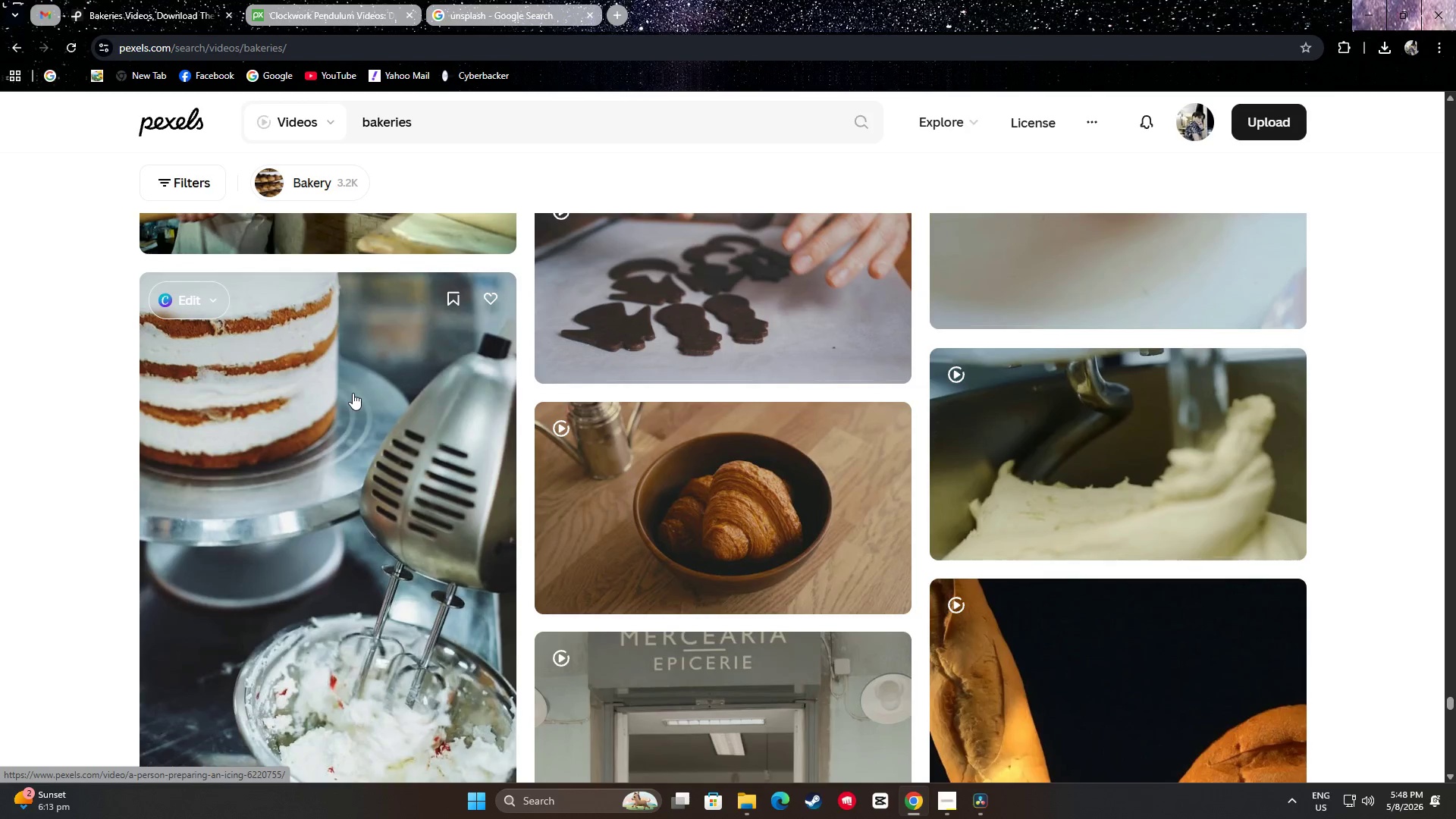 
scroll: coordinate [353, 393], scroll_direction: up, amount: 1.0
 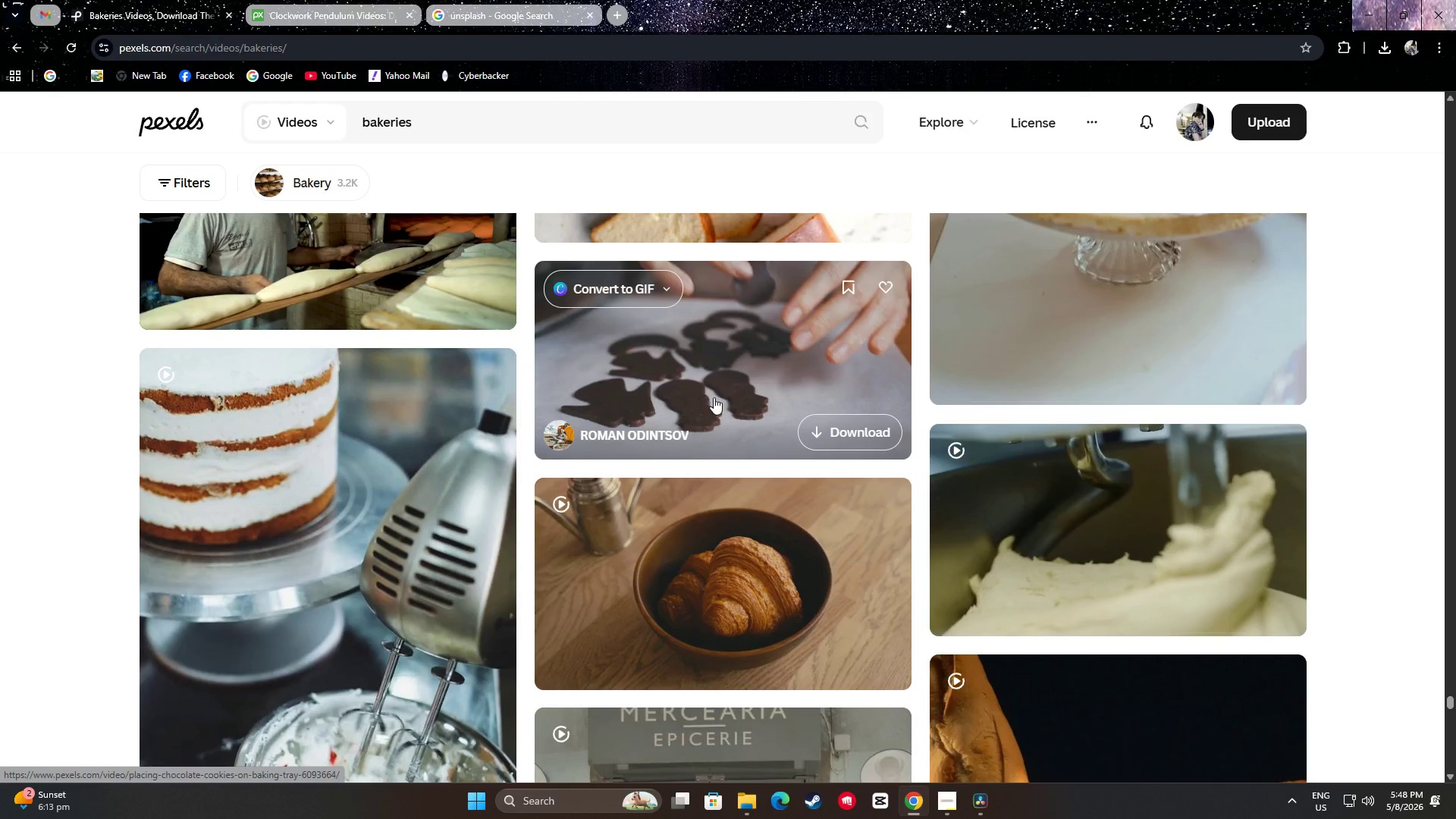 
scroll: coordinate [420, 438], scroll_direction: down, amount: 24.0
 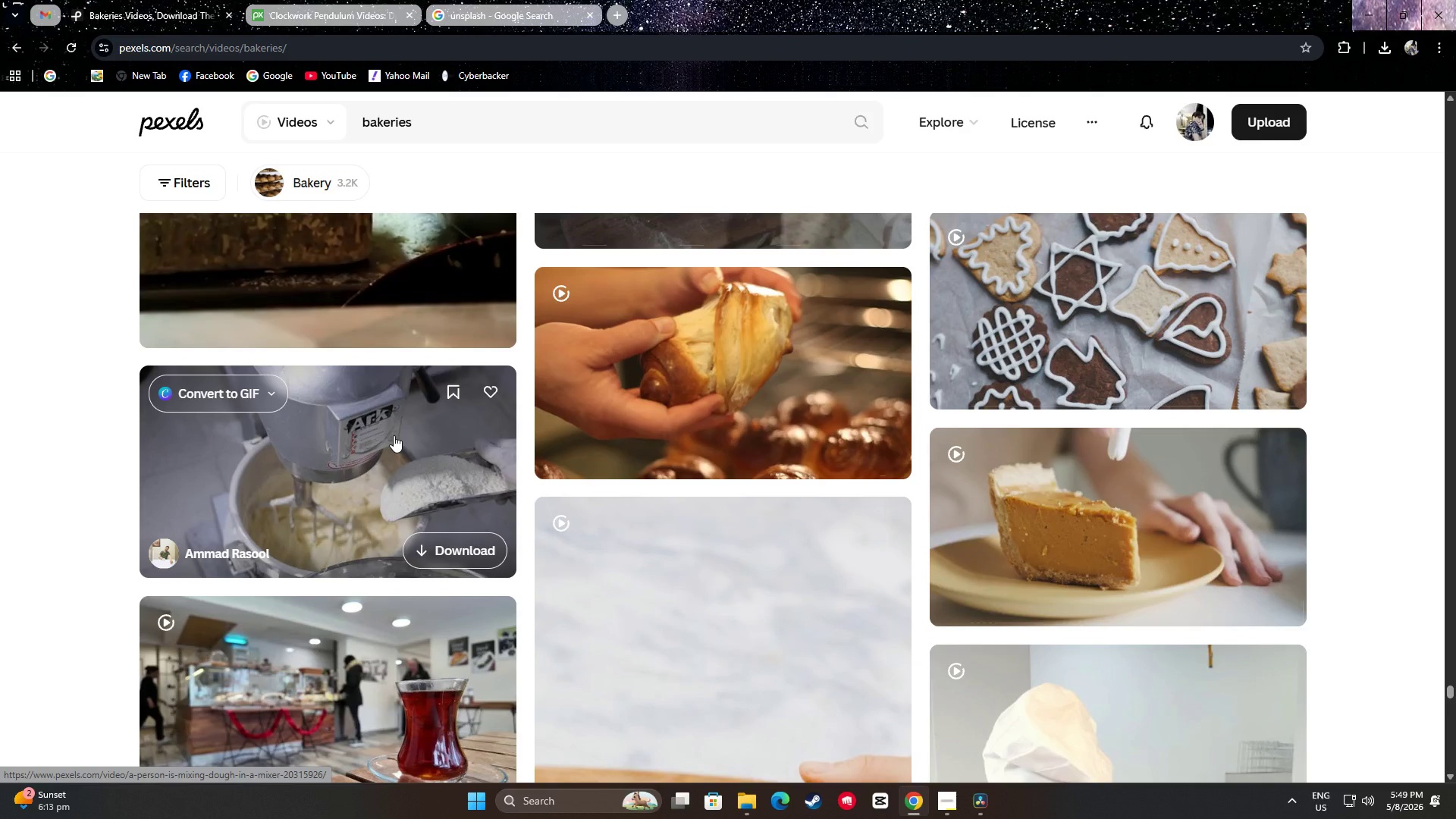 
scroll: coordinate [395, 435], scroll_direction: down, amount: 2.0
 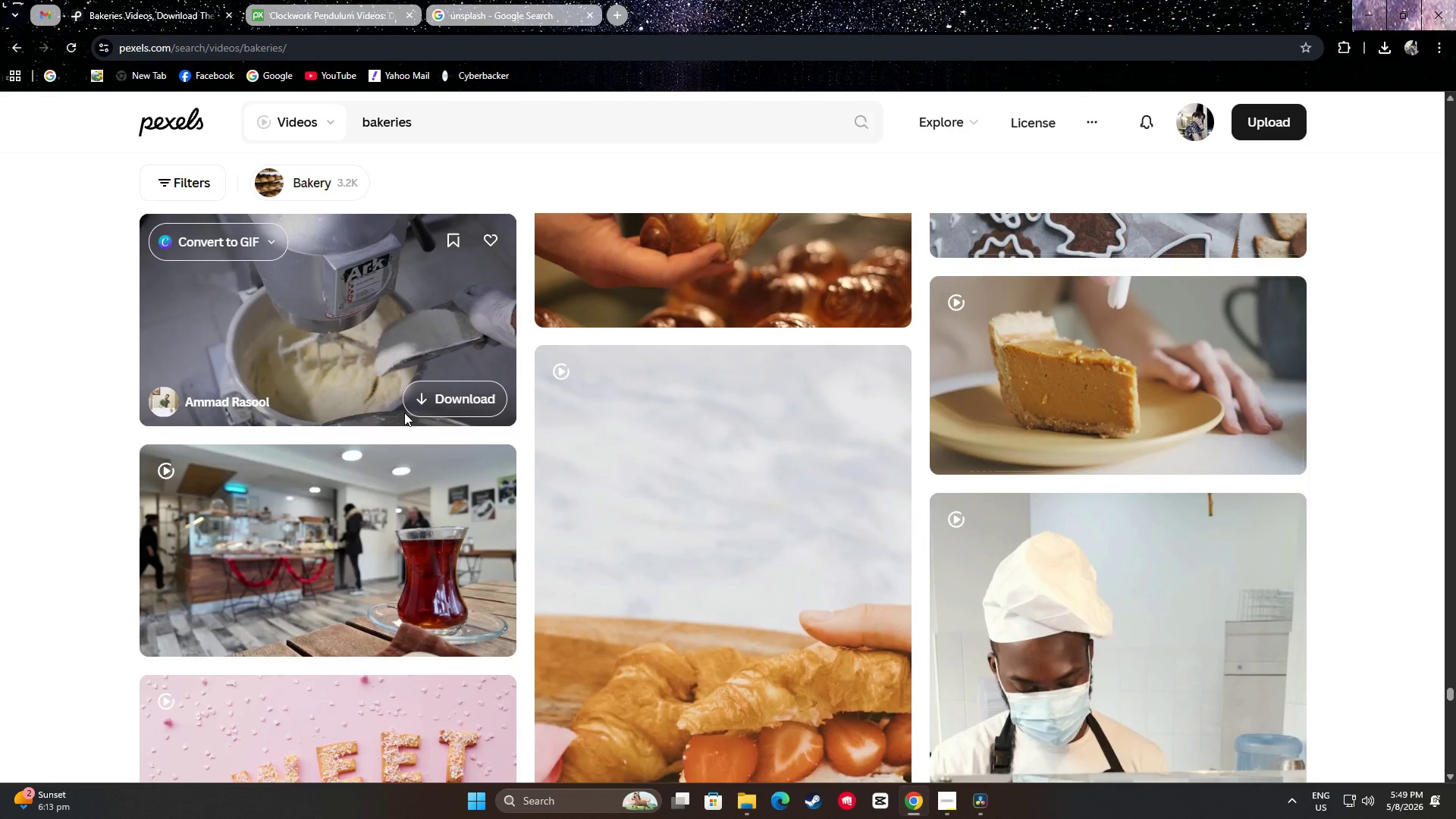 
scroll: coordinate [337, 381], scroll_direction: up, amount: 1.0
 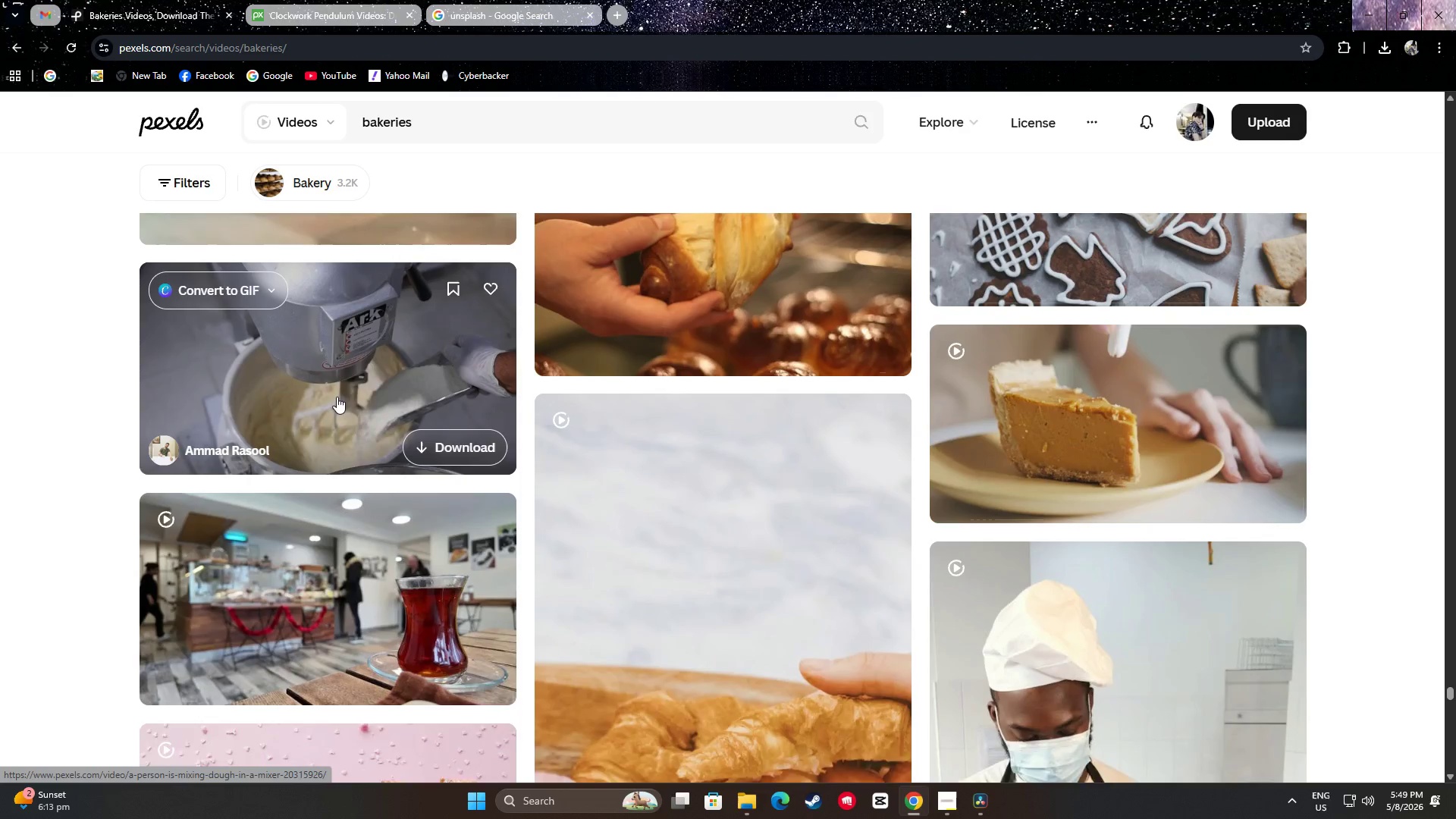 
mouse_move([369, 447])
 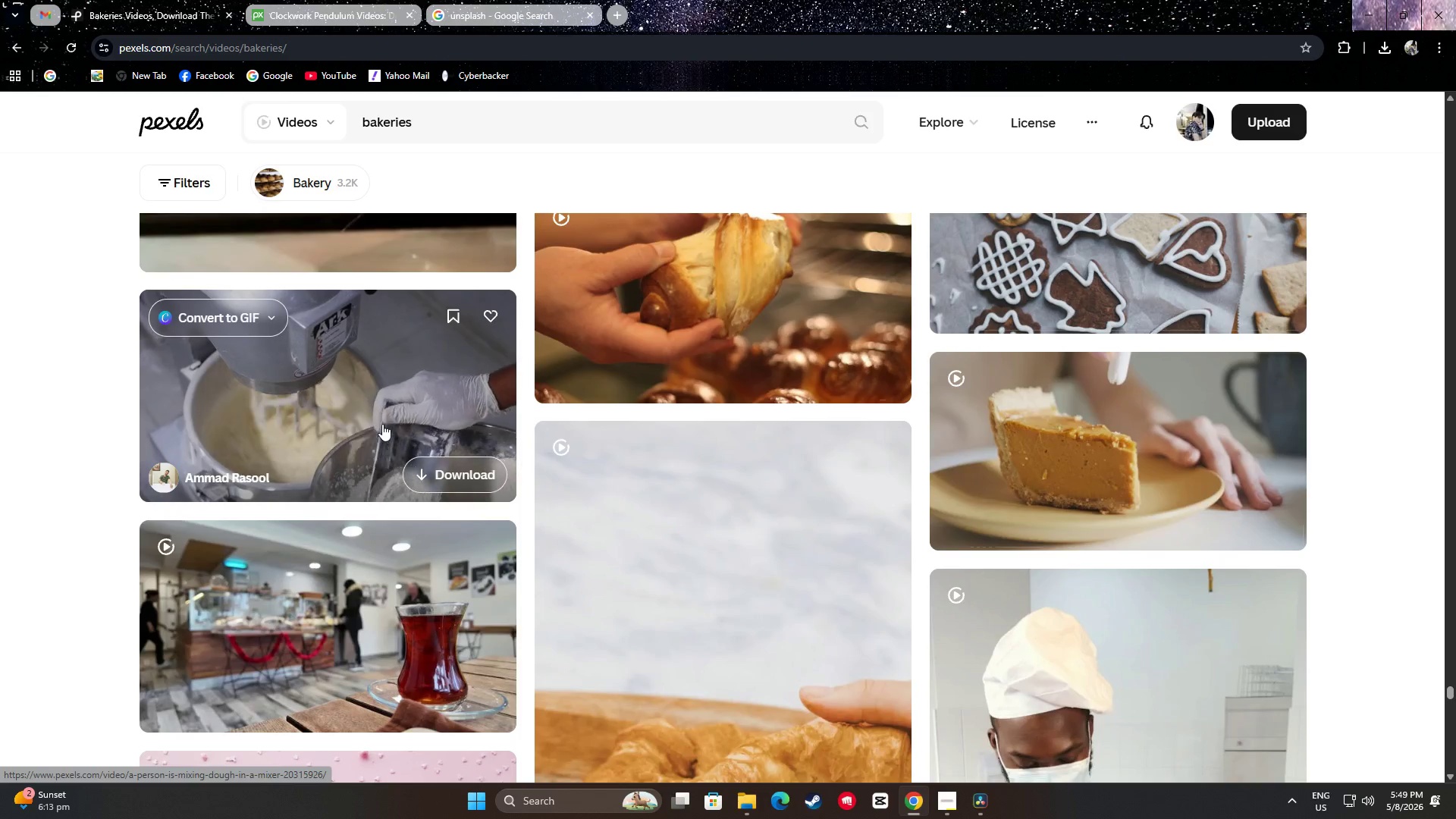 
scroll: coordinate [57, 391], scroll_direction: down, amount: 10.0
 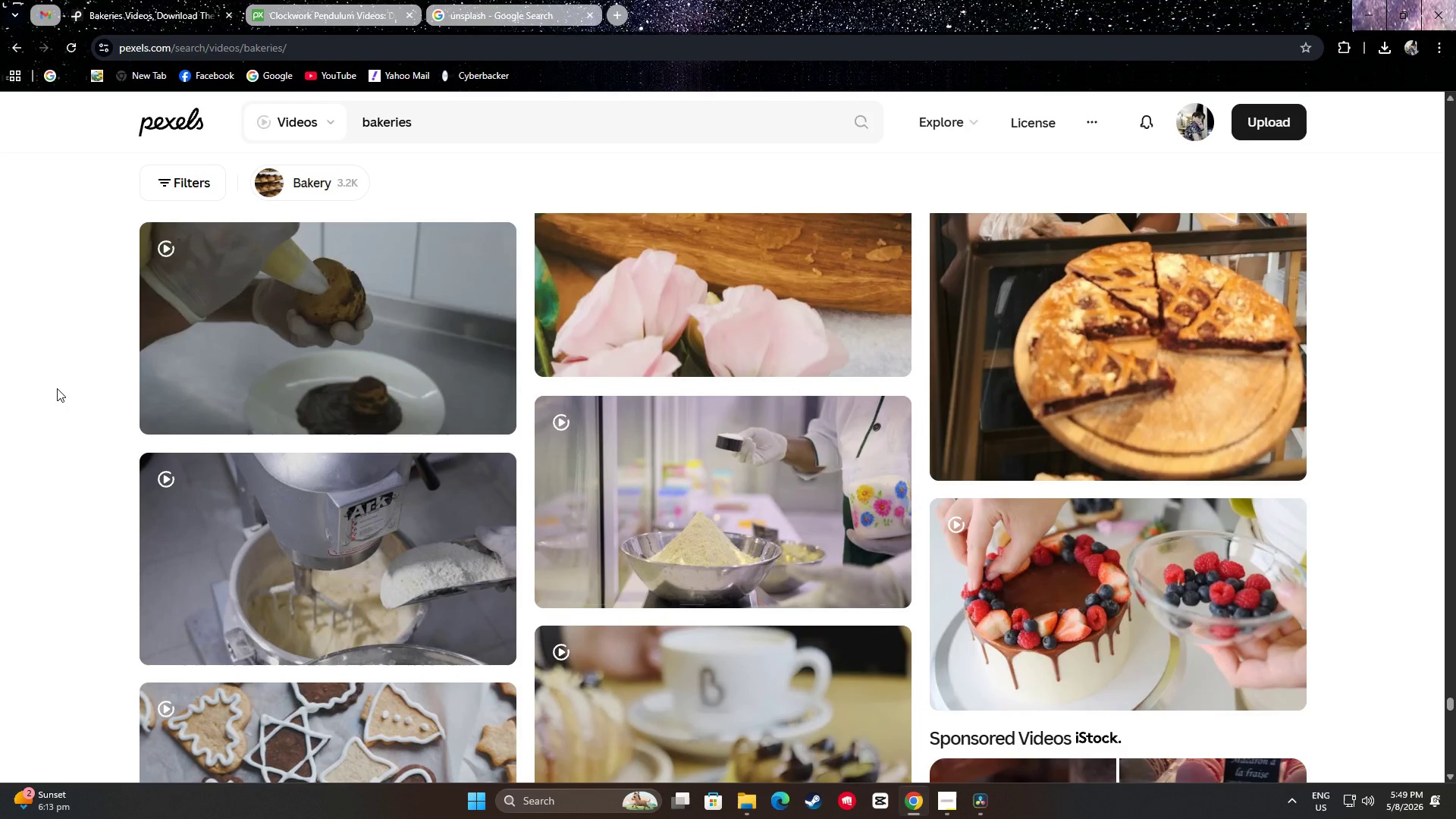 
scroll: coordinate [56, 387], scroll_direction: up, amount: 1.0
 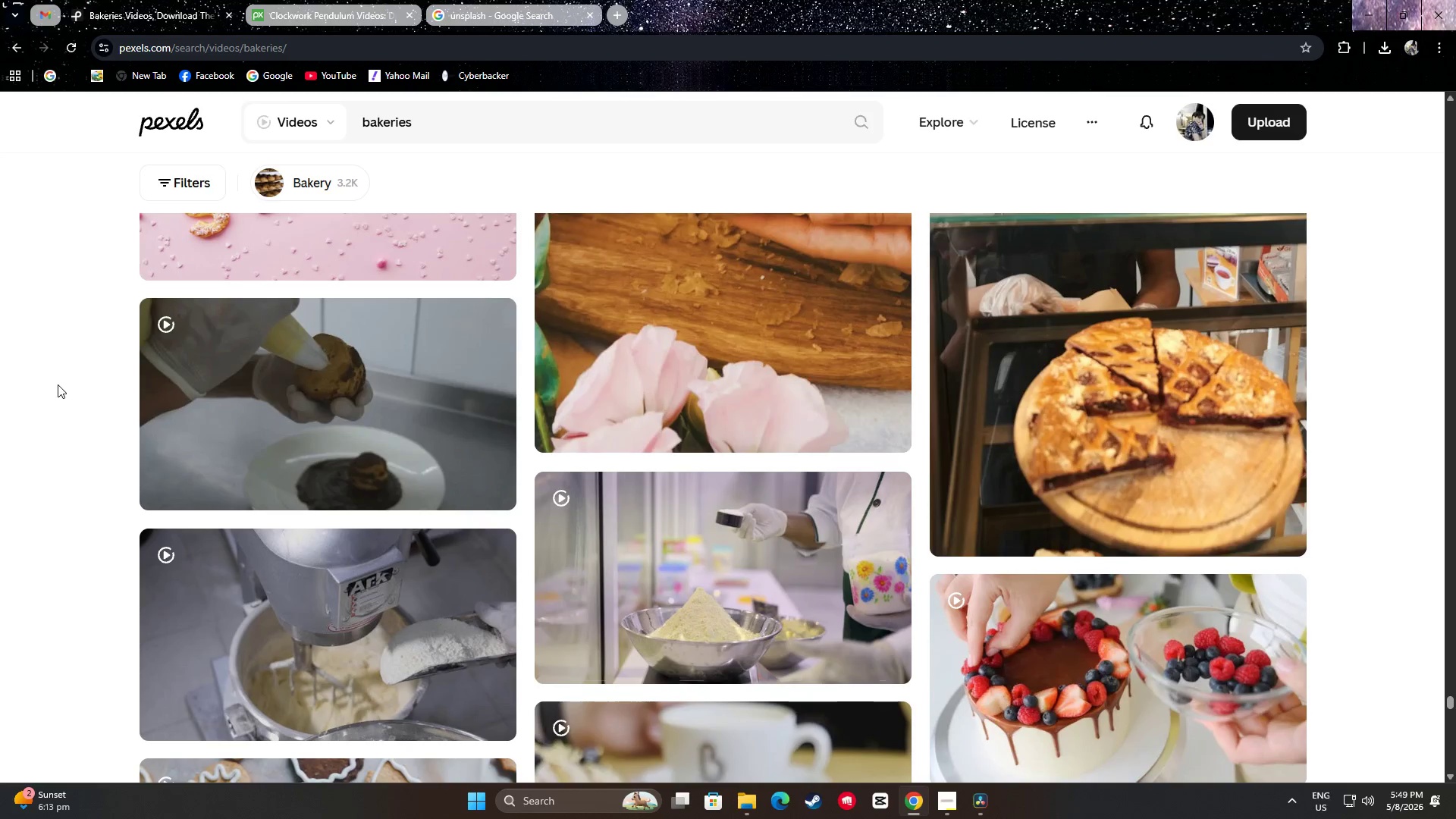 
scroll: coordinate [85, 385], scroll_direction: down, amount: 19.0
 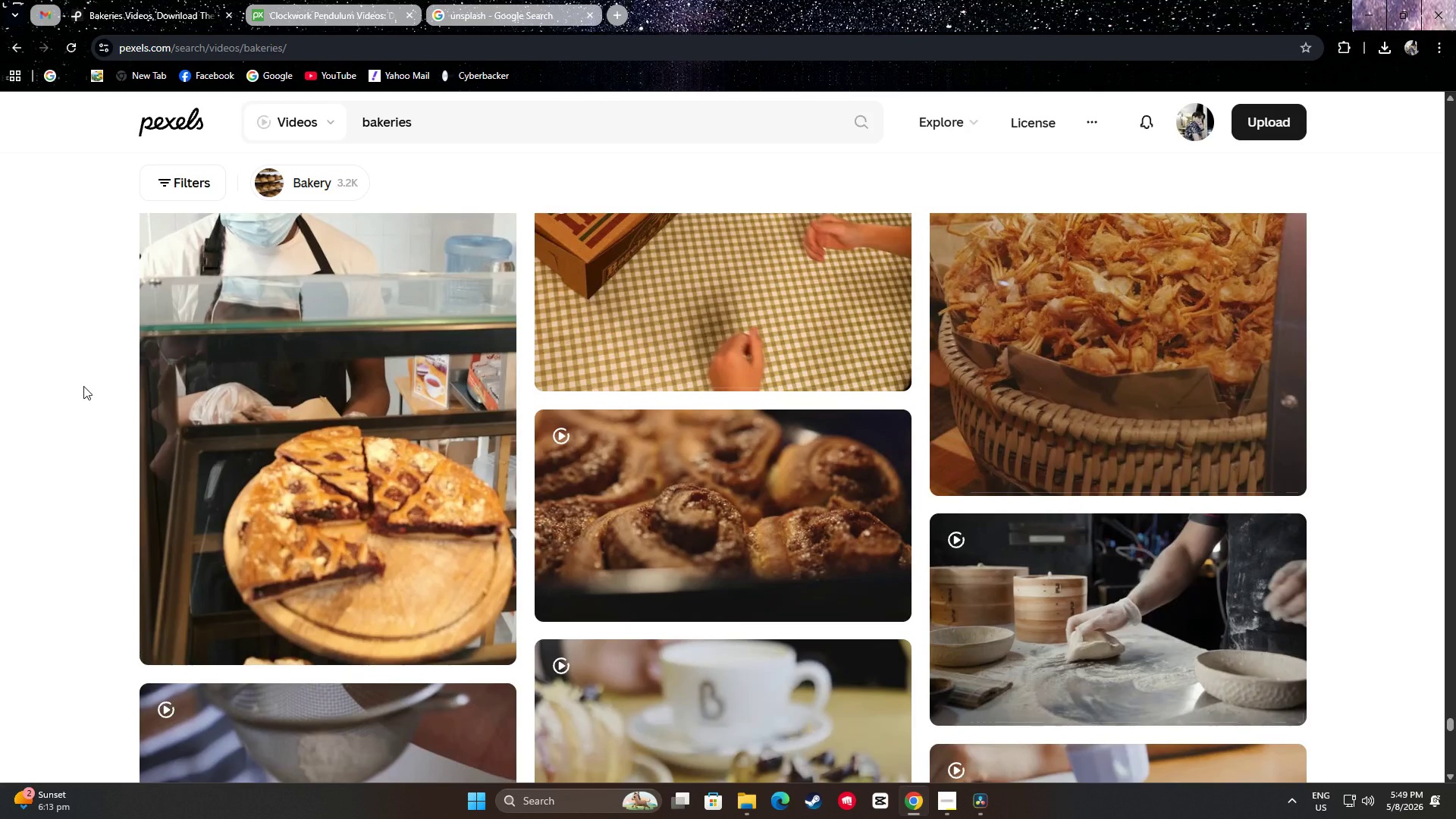 
scroll: coordinate [83, 389], scroll_direction: down, amount: 4.0
 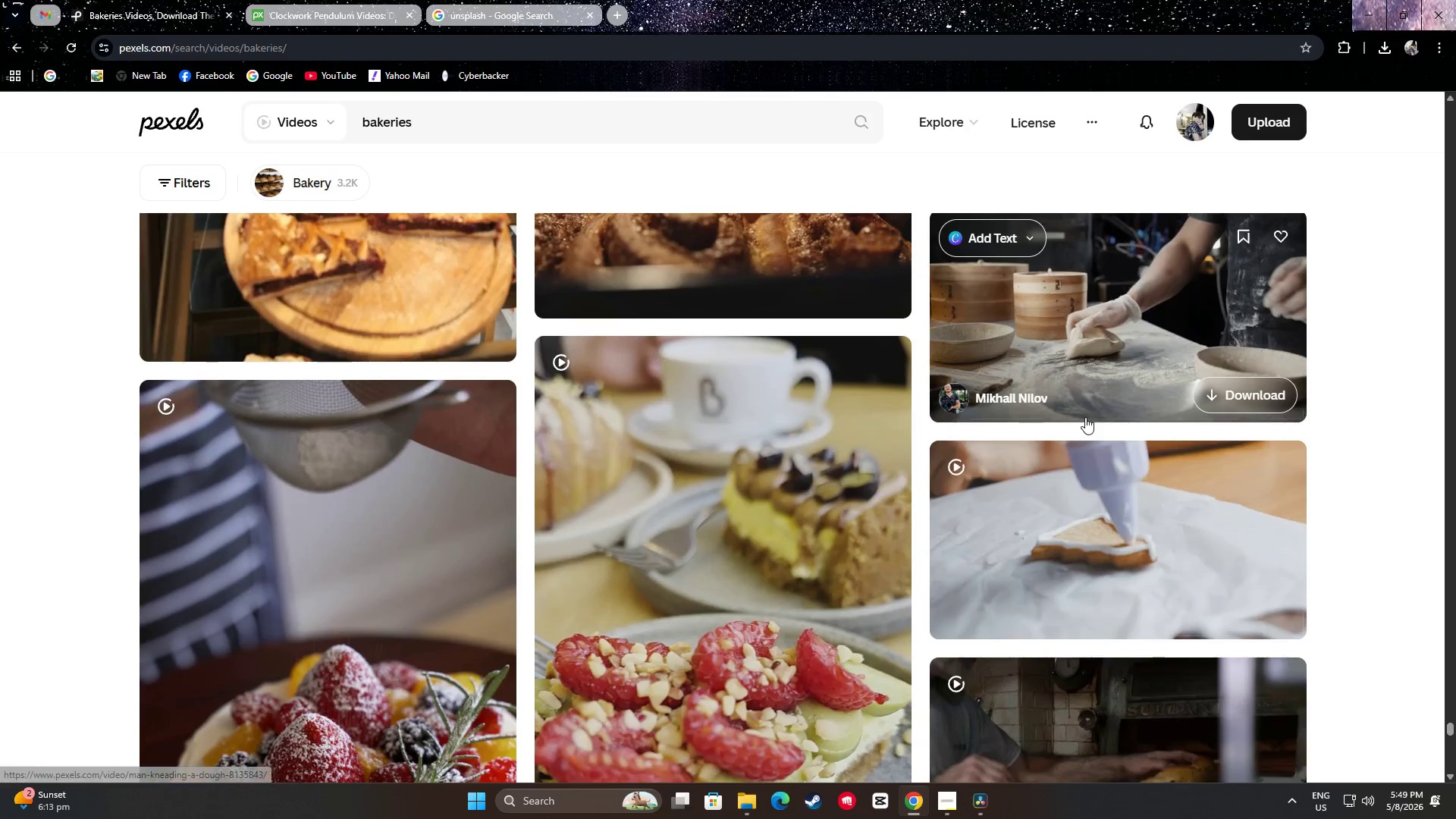 
scroll: coordinate [1085, 416], scroll_direction: up, amount: 1.0
 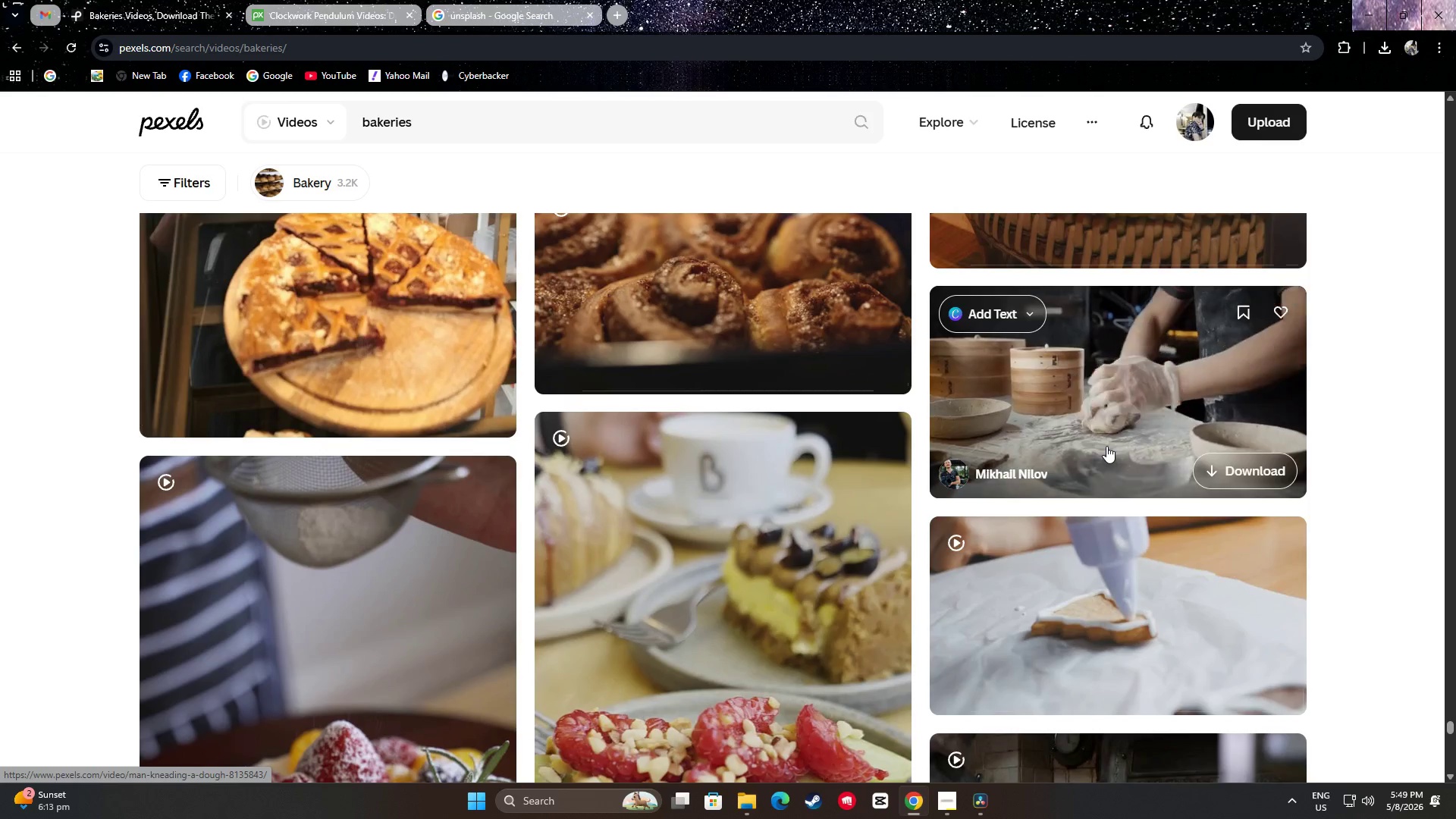 
scroll: coordinate [1081, 411], scroll_direction: down, amount: 20.0
 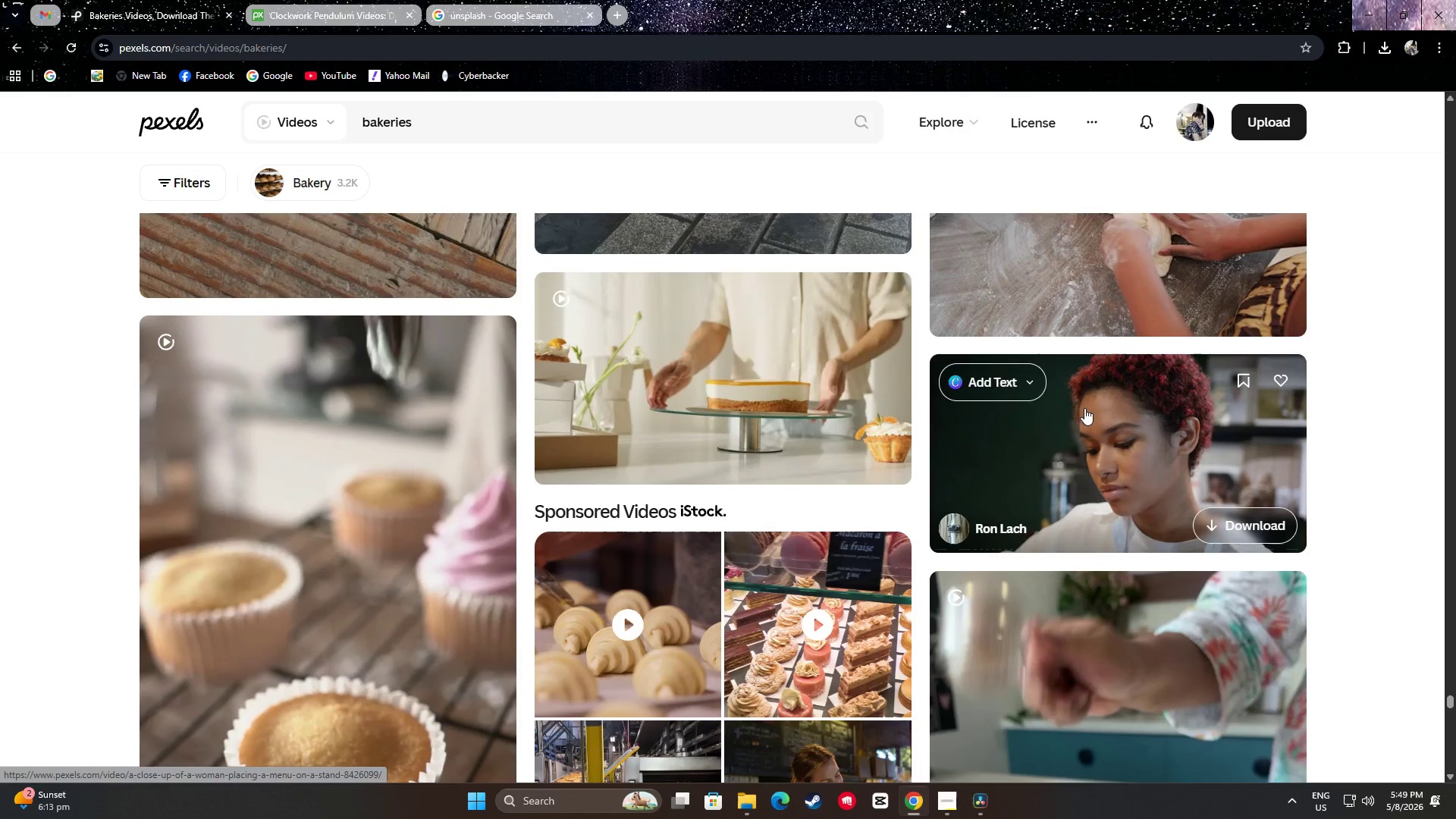 
scroll: coordinate [1090, 403], scroll_direction: down, amount: 10.0
 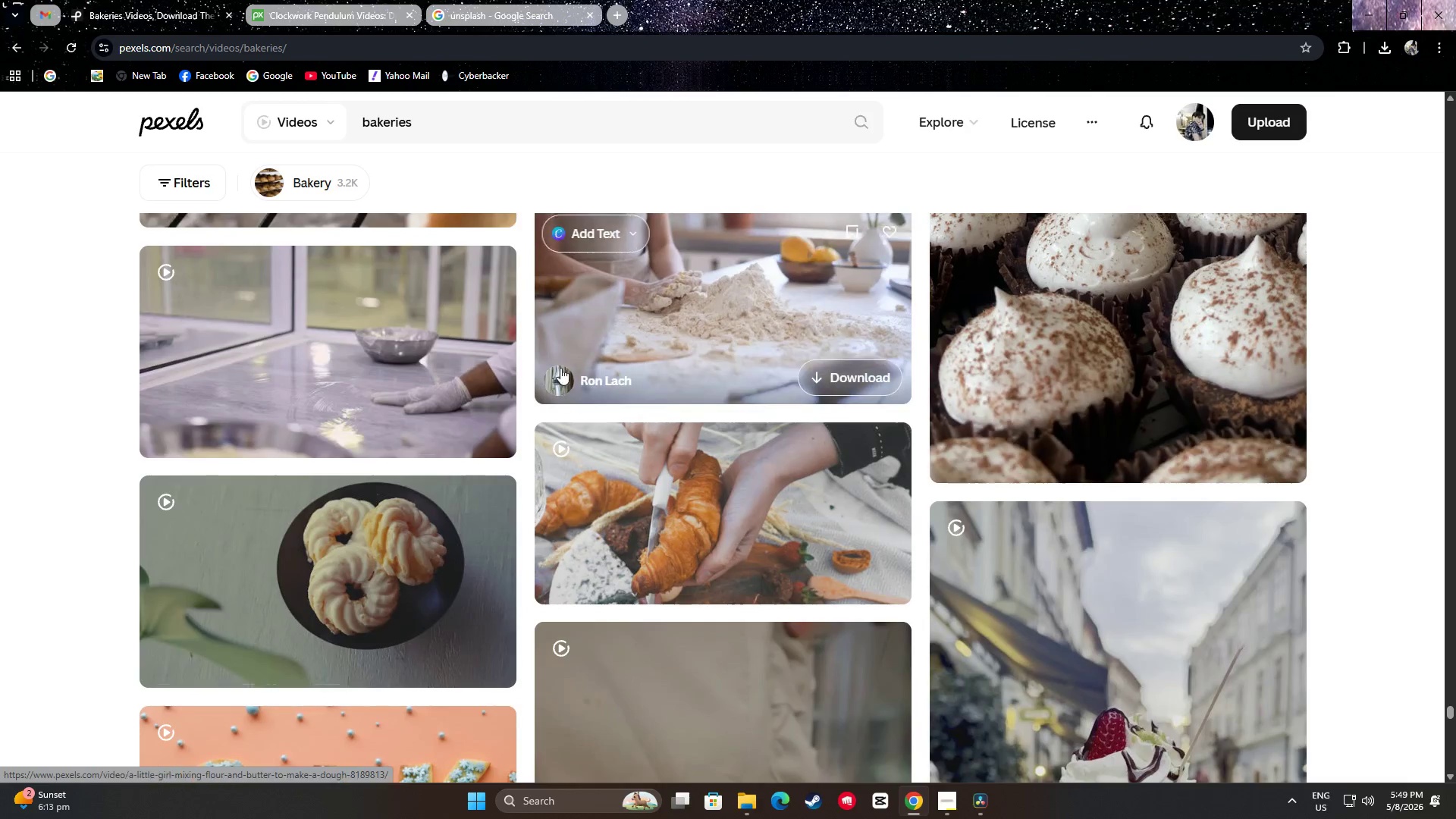 
scroll: coordinate [617, 361], scroll_direction: up, amount: 2.0
 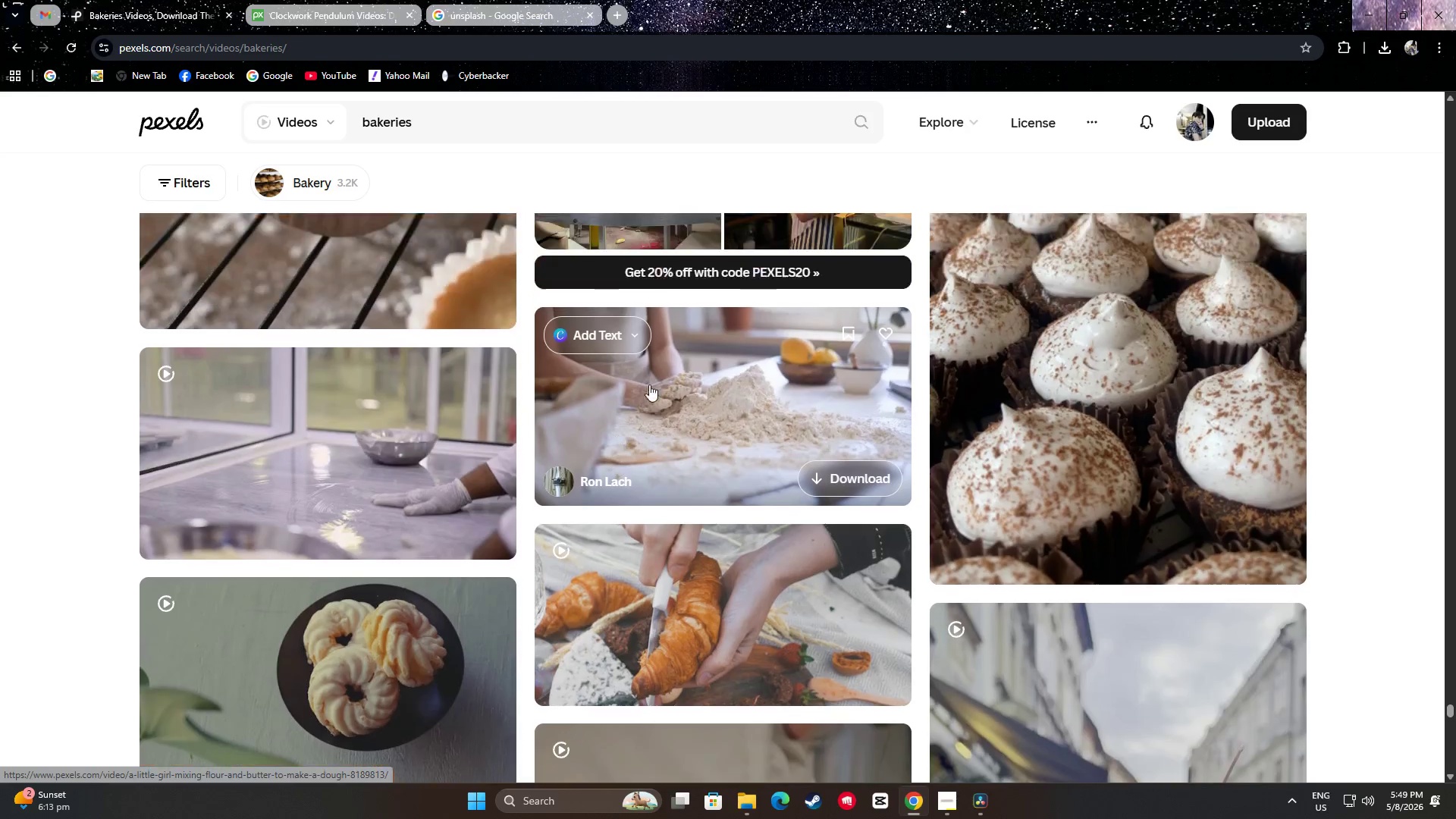 
mouse_move([714, 445])
 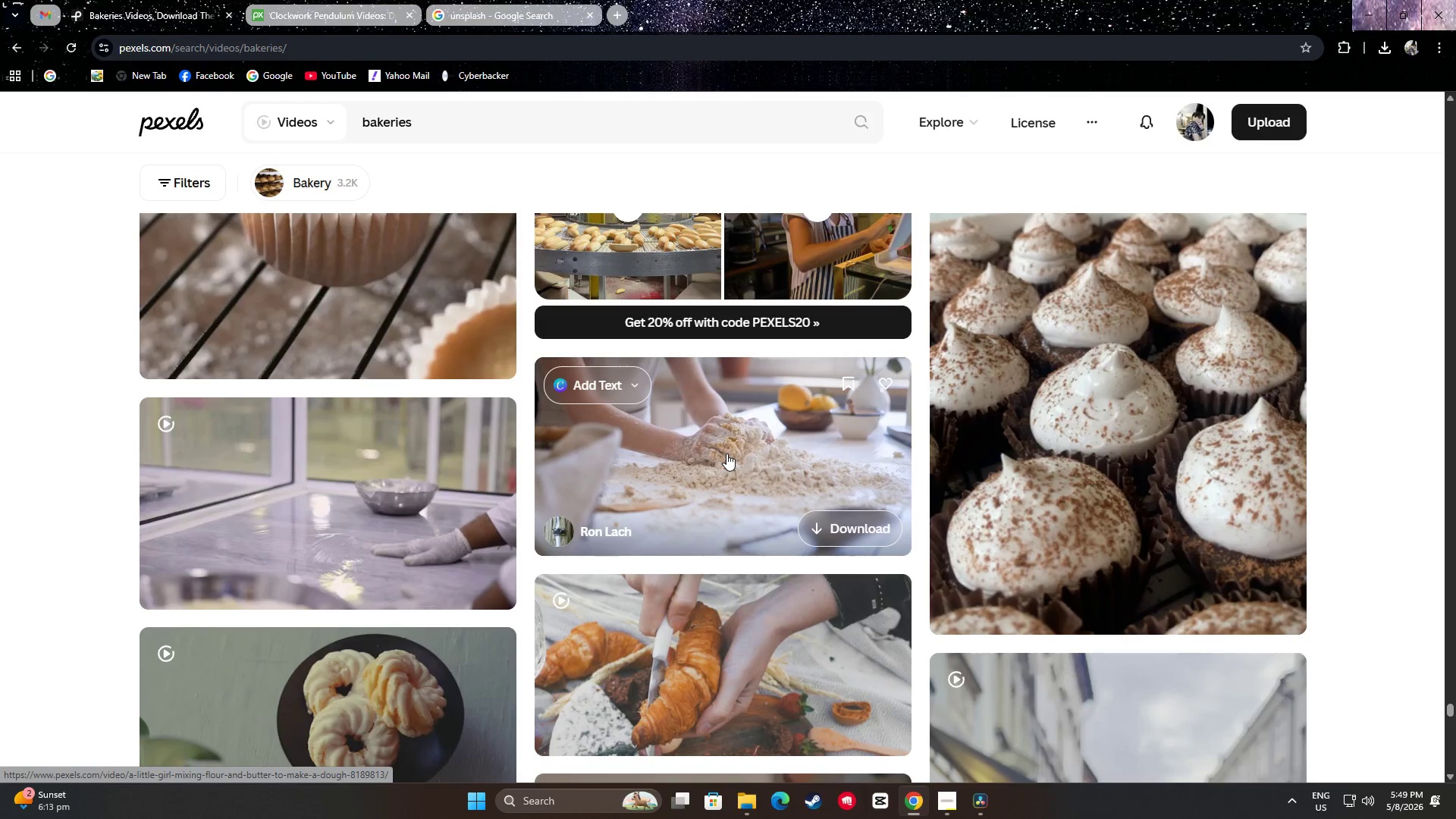 
scroll: coordinate [344, 442], scroll_direction: down, amount: 3.0
 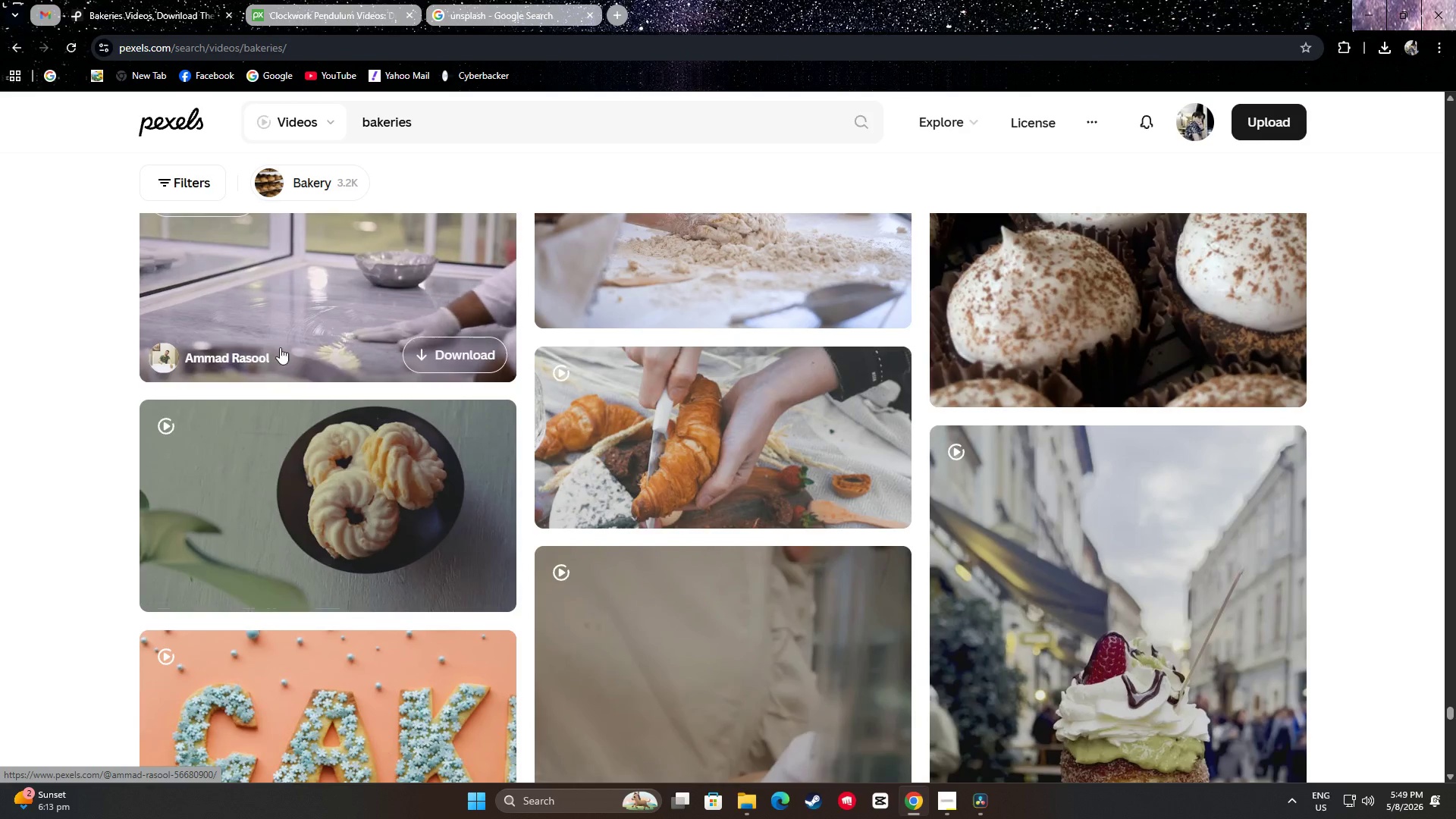 
scroll: coordinate [318, 363], scroll_direction: up, amount: 1.0
 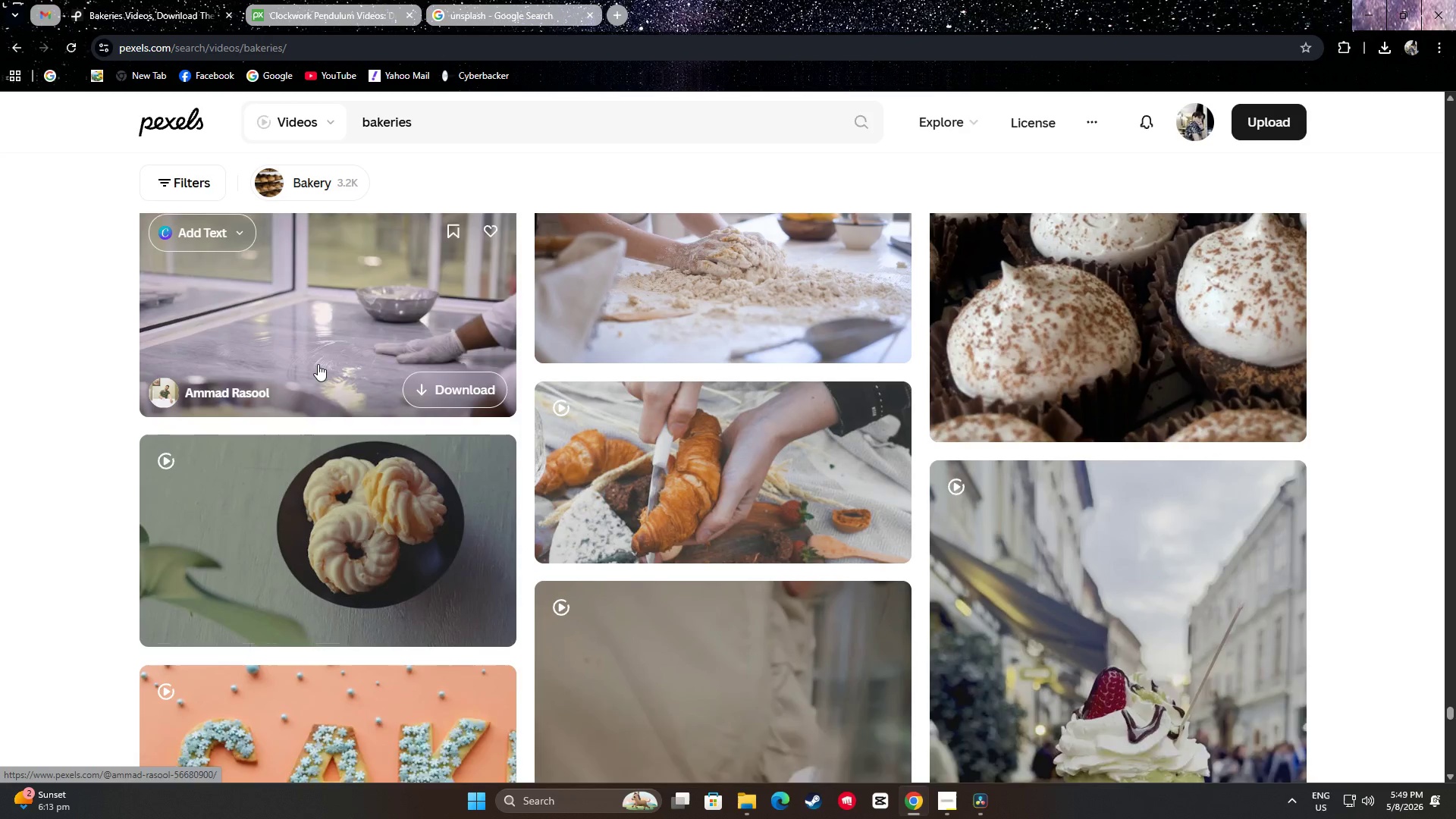 
mouse_move([318, 411])
 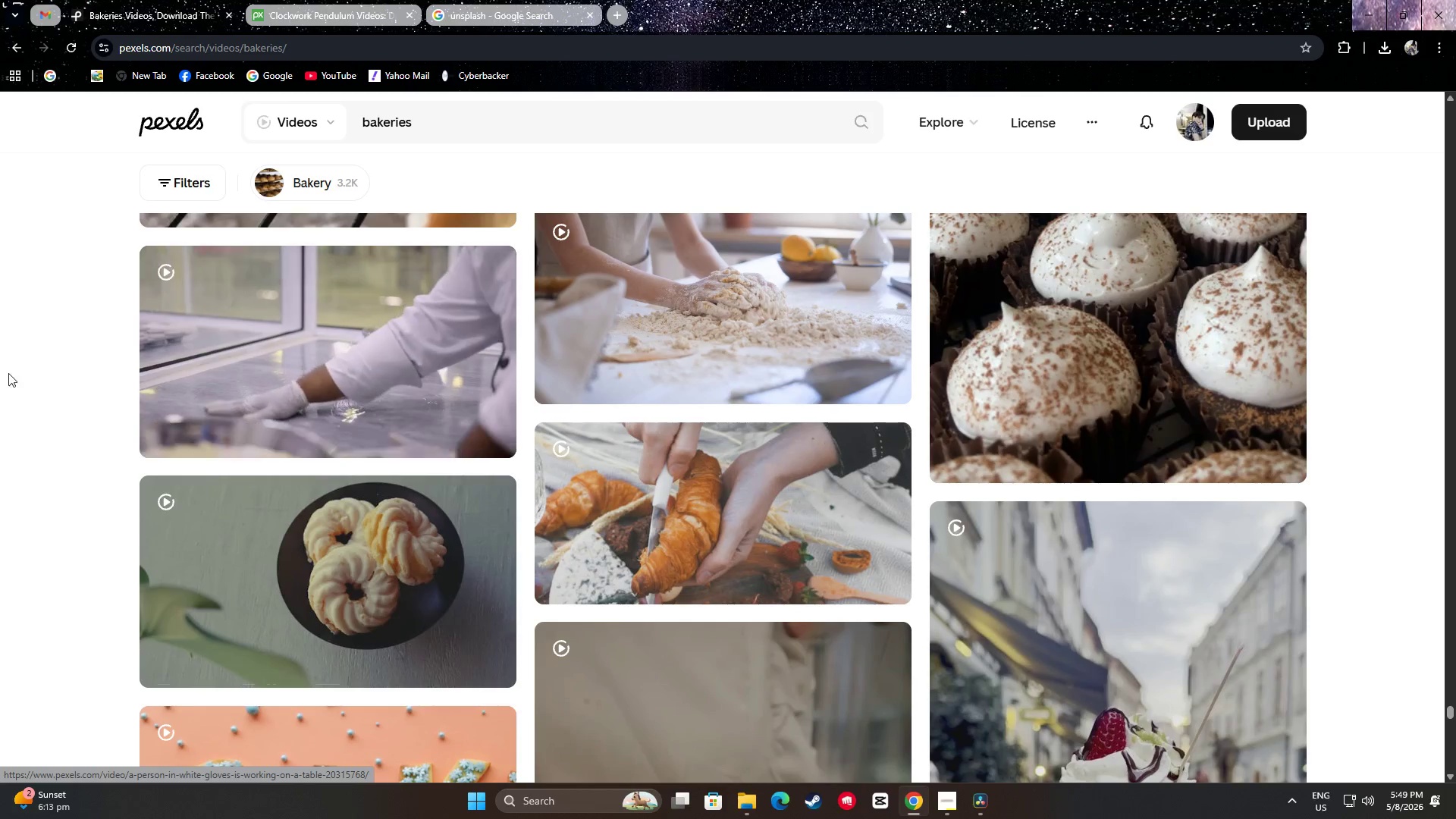 
scroll: coordinate [16, 378], scroll_direction: down, amount: 10.0
 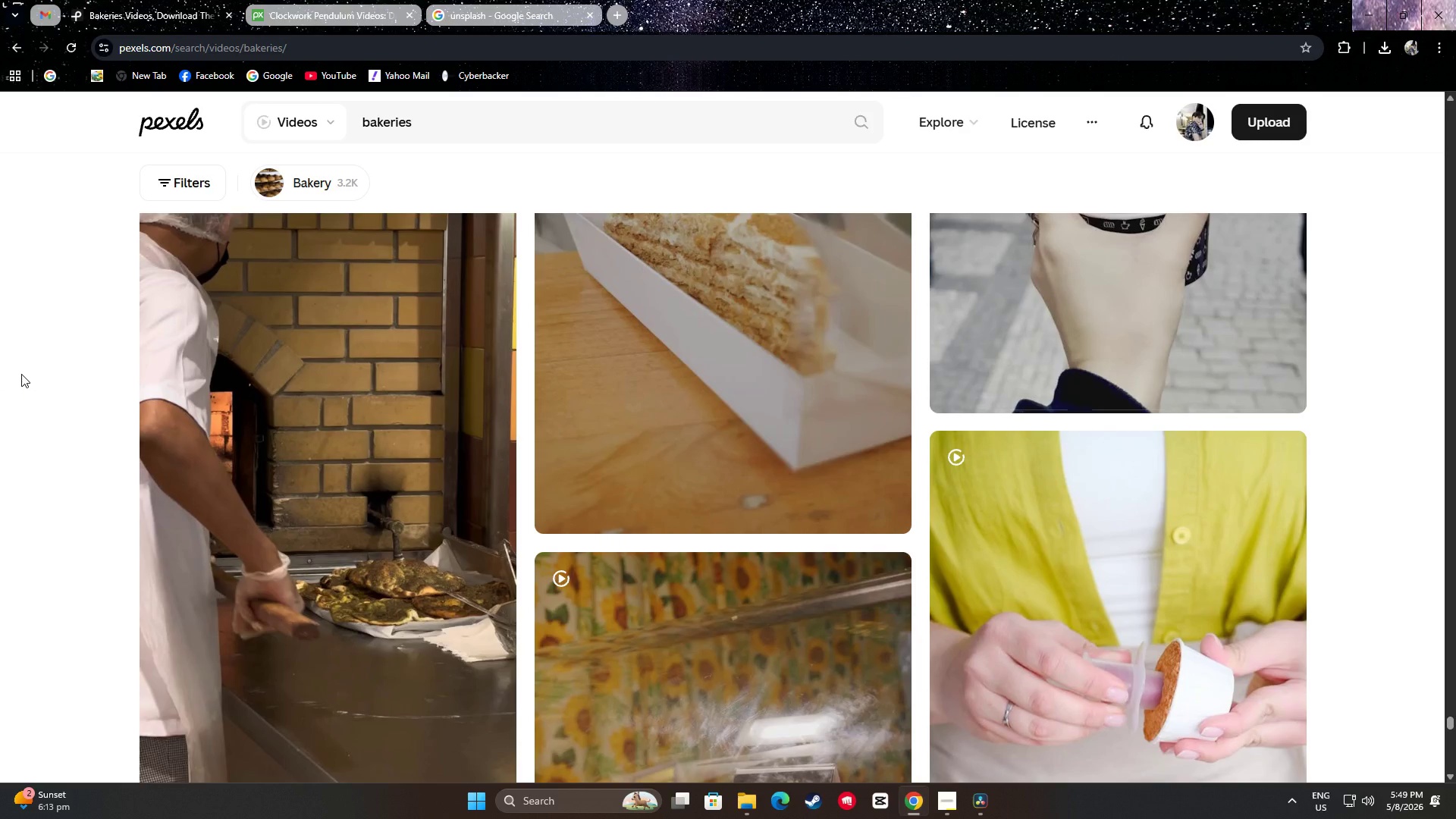 
scroll: coordinate [26, 380], scroll_direction: up, amount: 2.0
 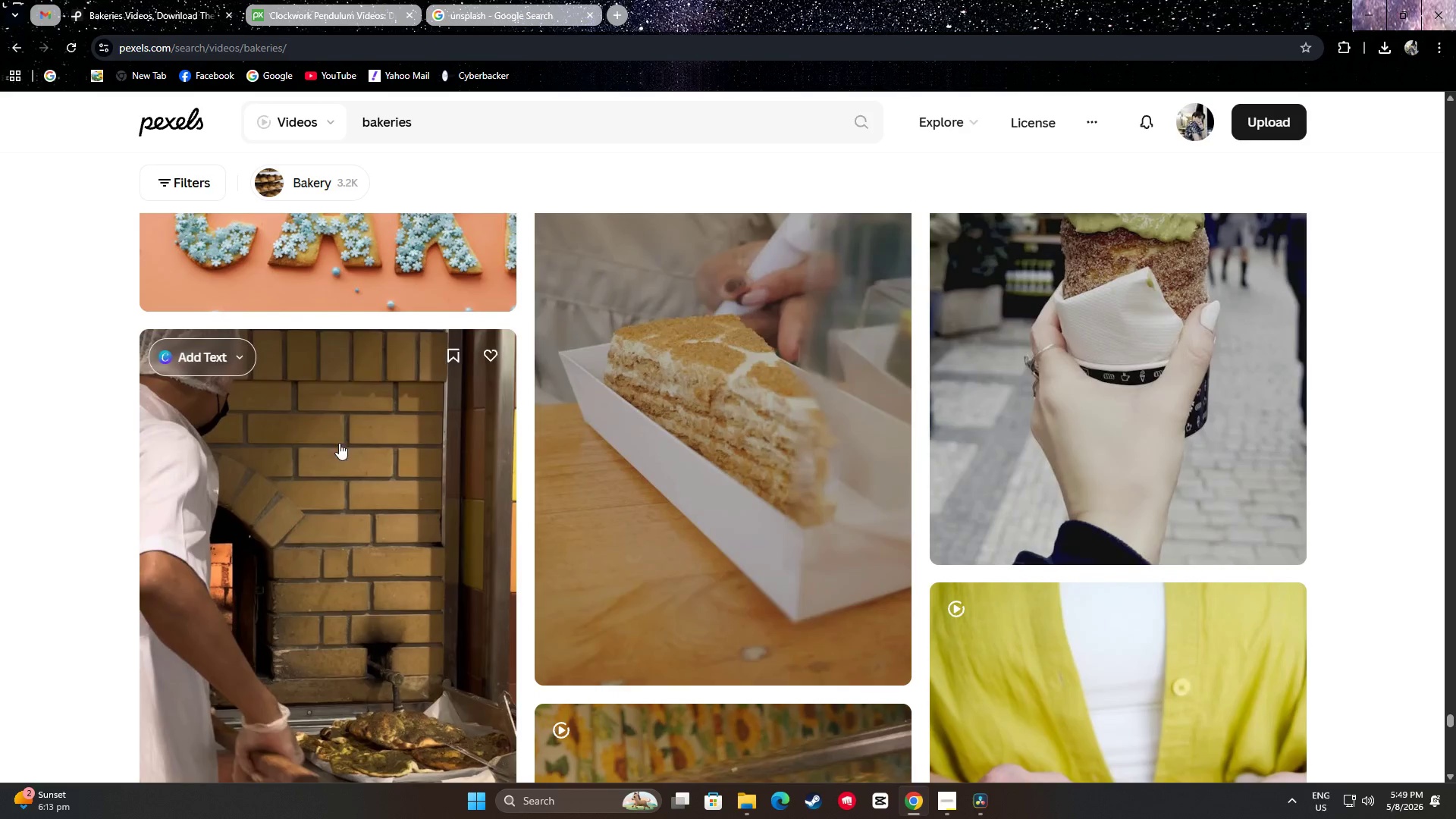 
scroll: coordinate [393, 442], scroll_direction: down, amount: 1.0
 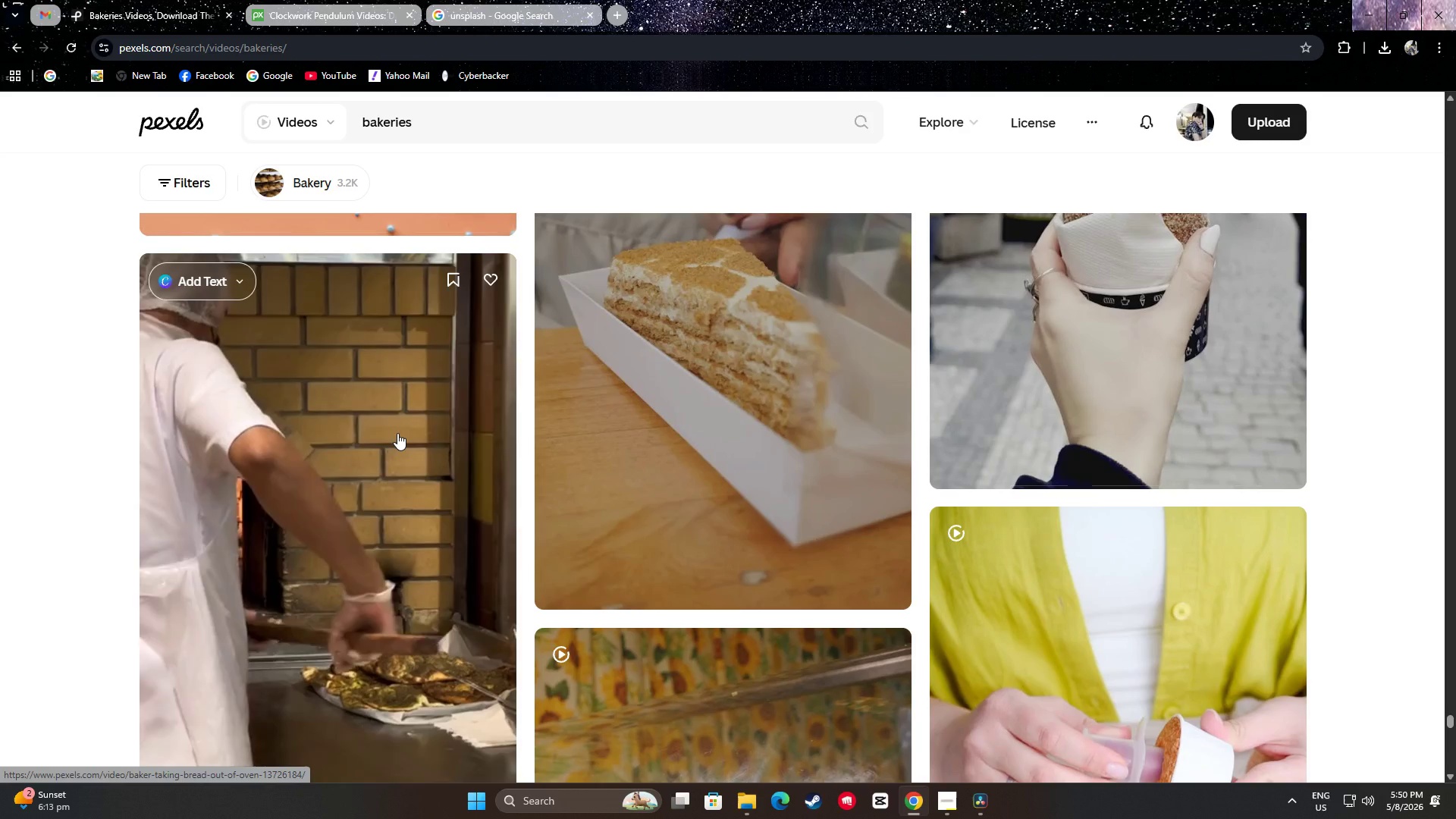 
wait(5.01)
 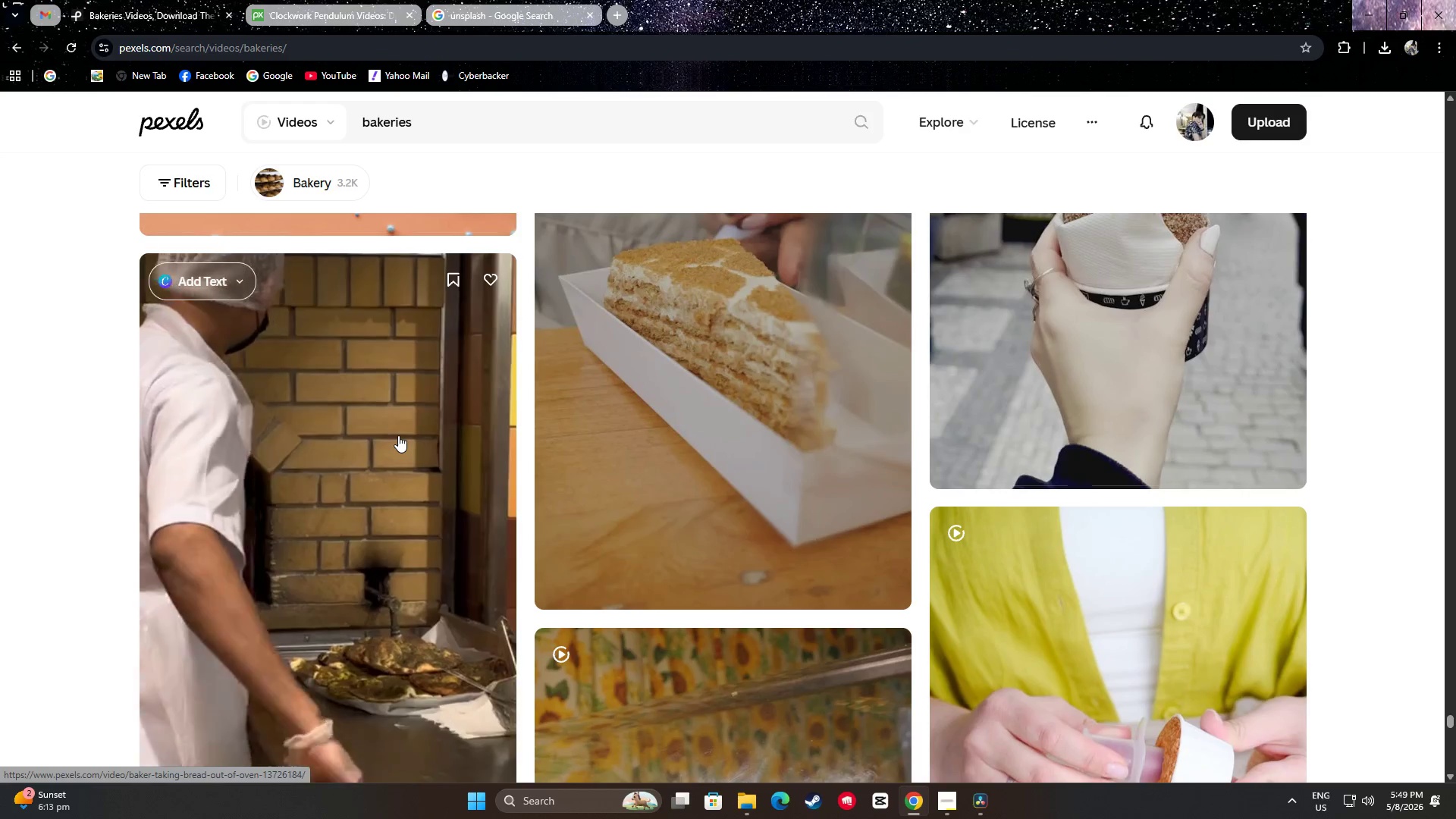 
scroll: coordinate [652, 488], scroll_direction: down, amount: 14.0
 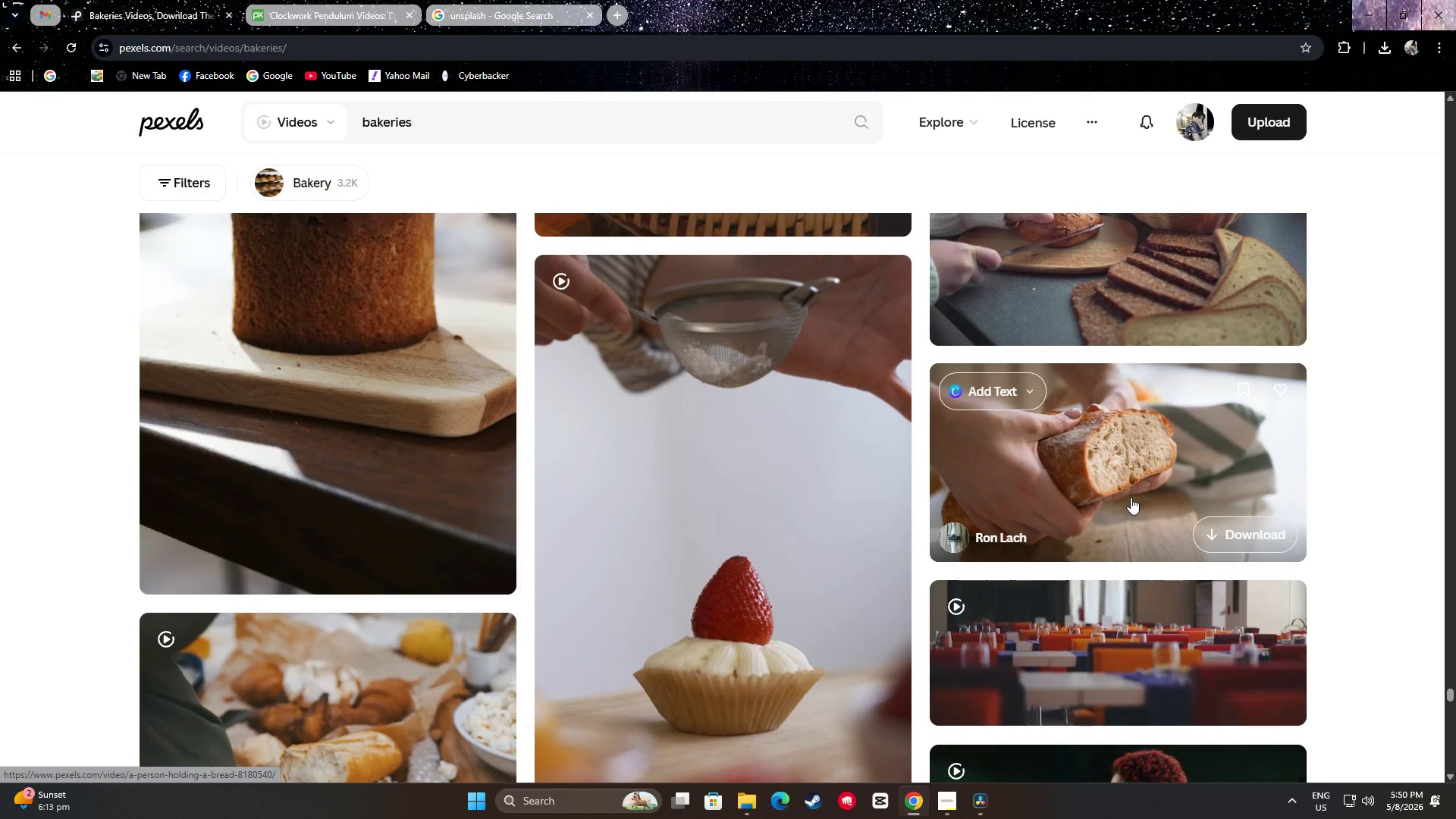 
wait(6.53)
 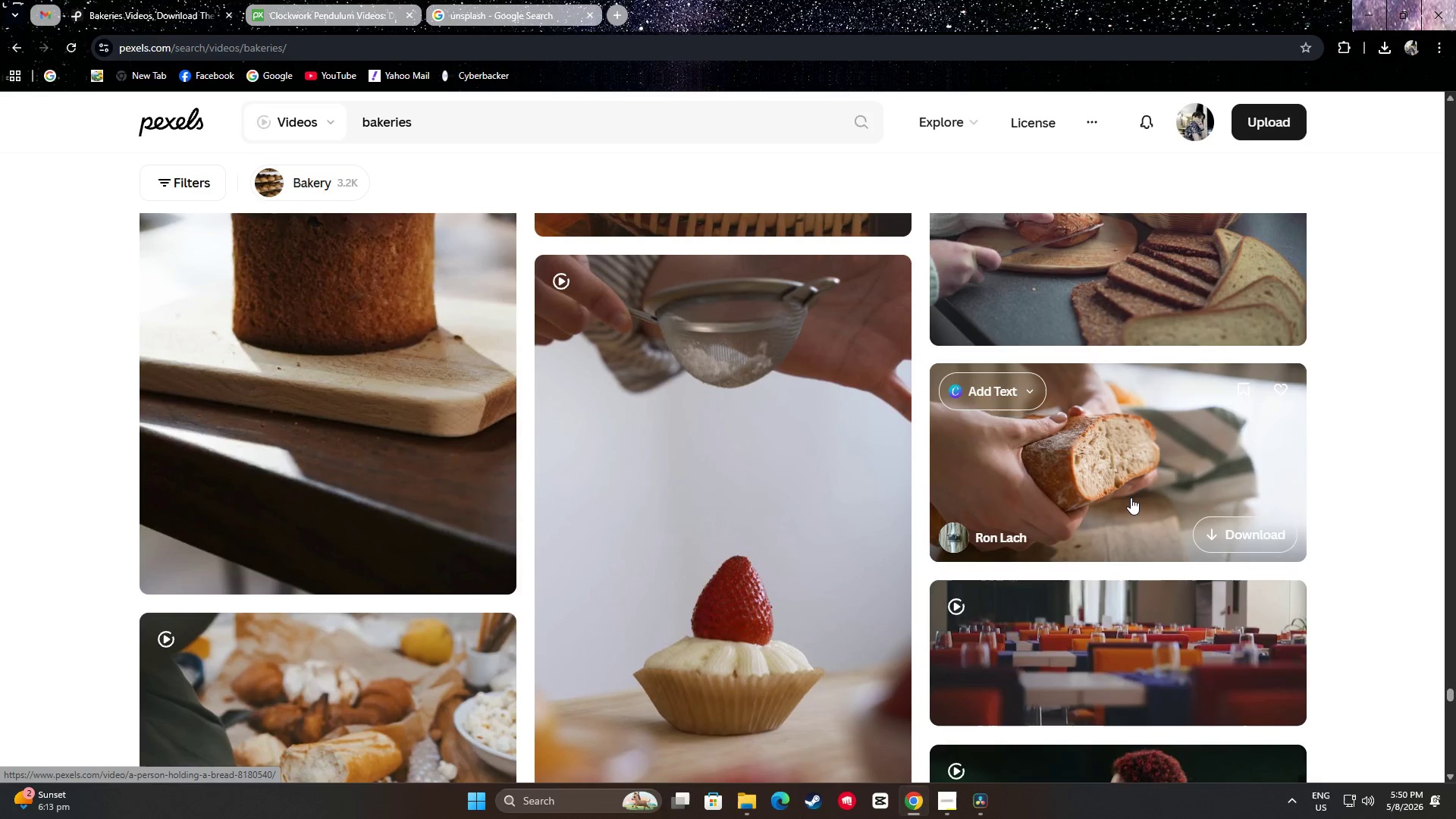 
scroll: coordinate [1348, 522], scroll_direction: down, amount: 22.0
 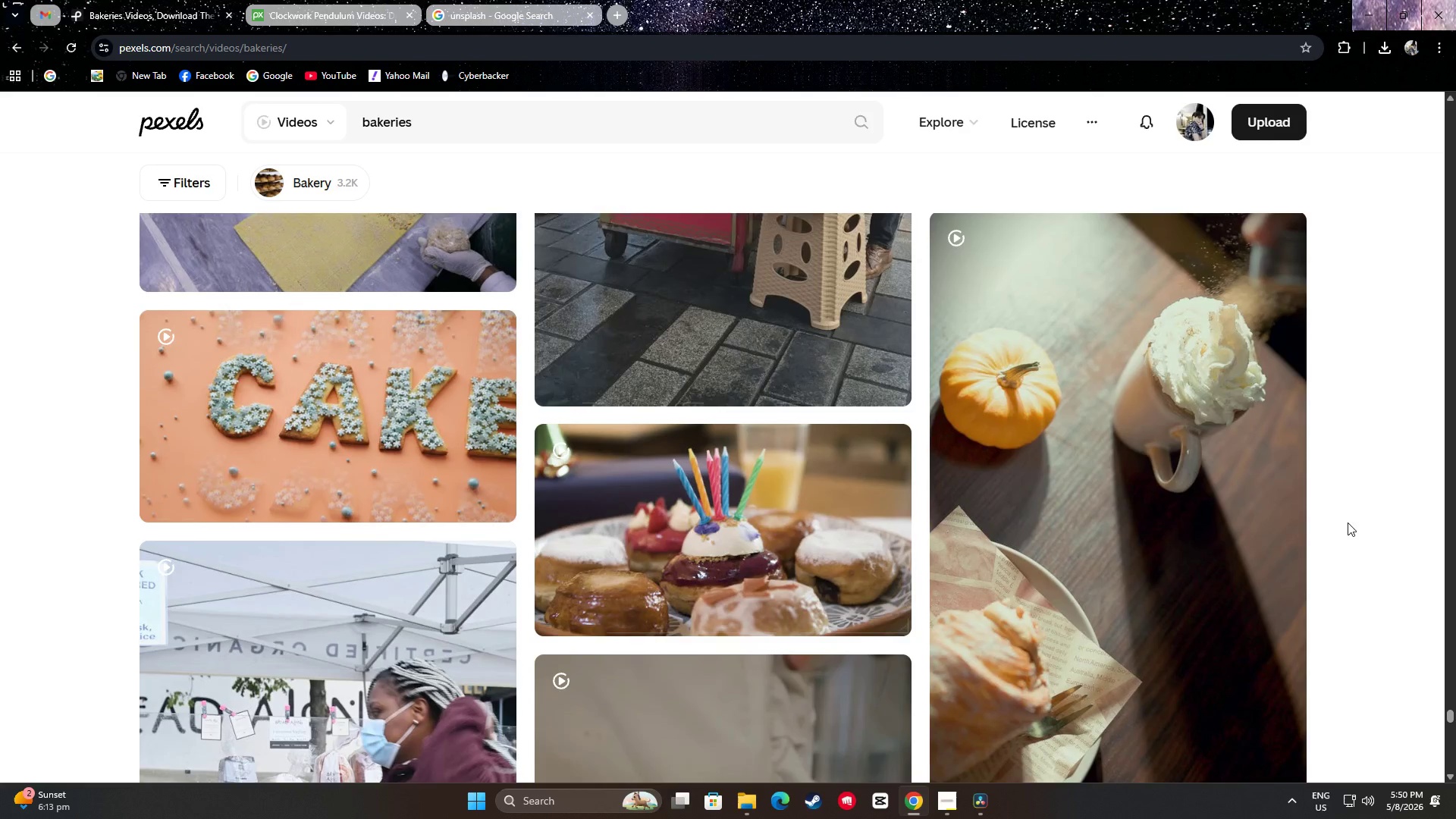 
scroll: coordinate [1348, 526], scroll_direction: down, amount: 20.0
 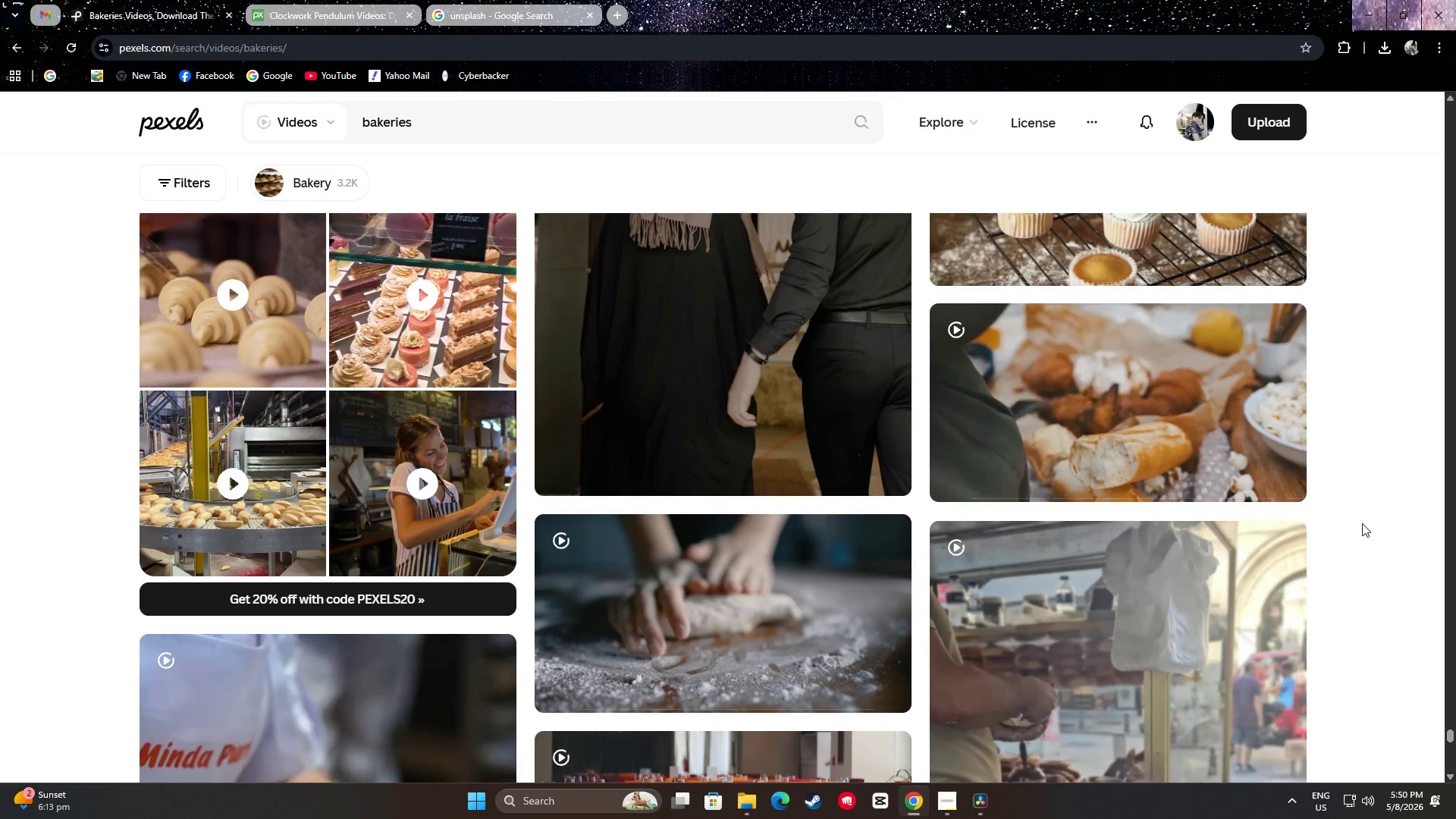 
scroll: coordinate [1362, 524], scroll_direction: down, amount: 4.0
 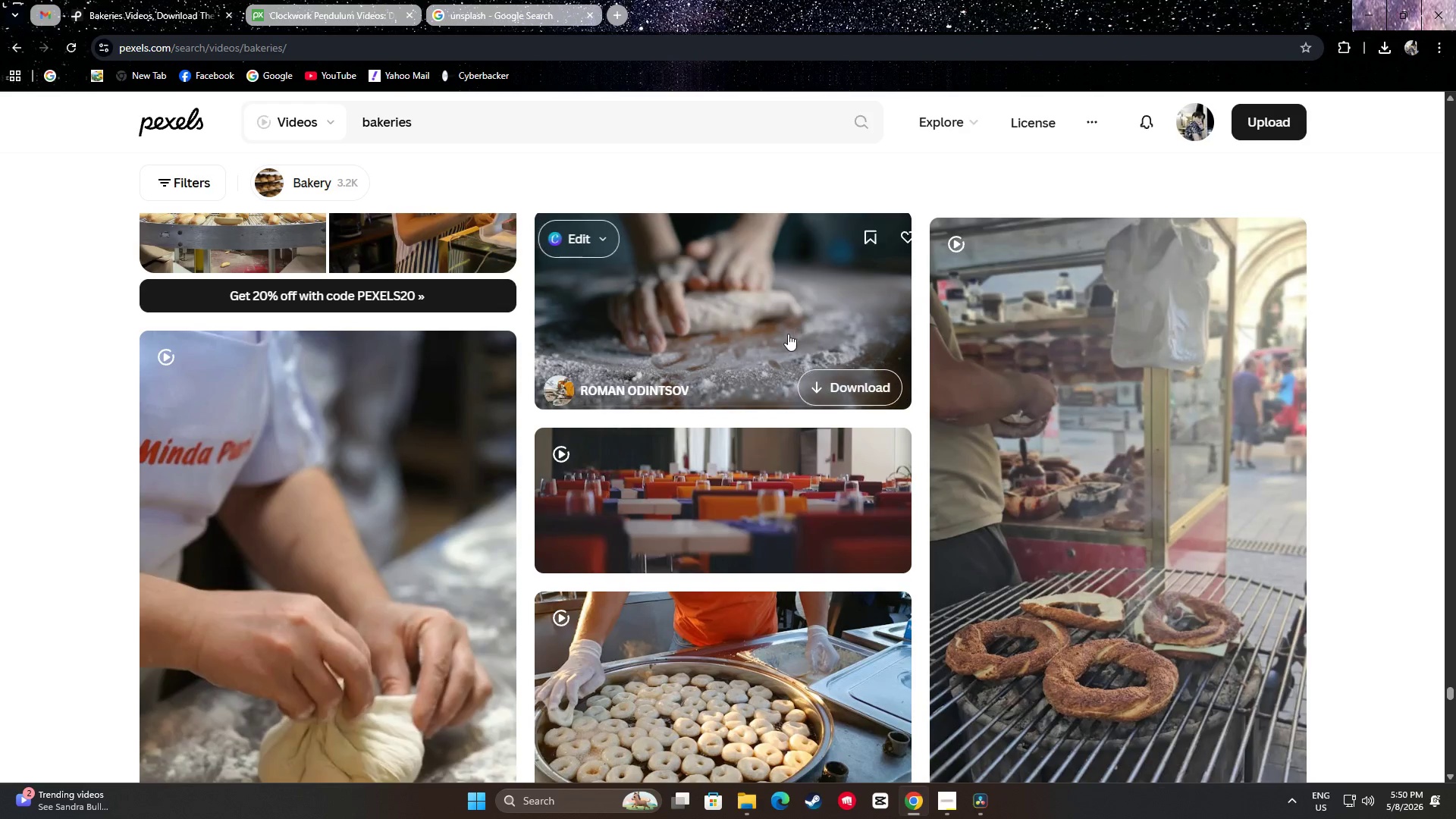 
scroll: coordinate [776, 339], scroll_direction: up, amount: 1.0
 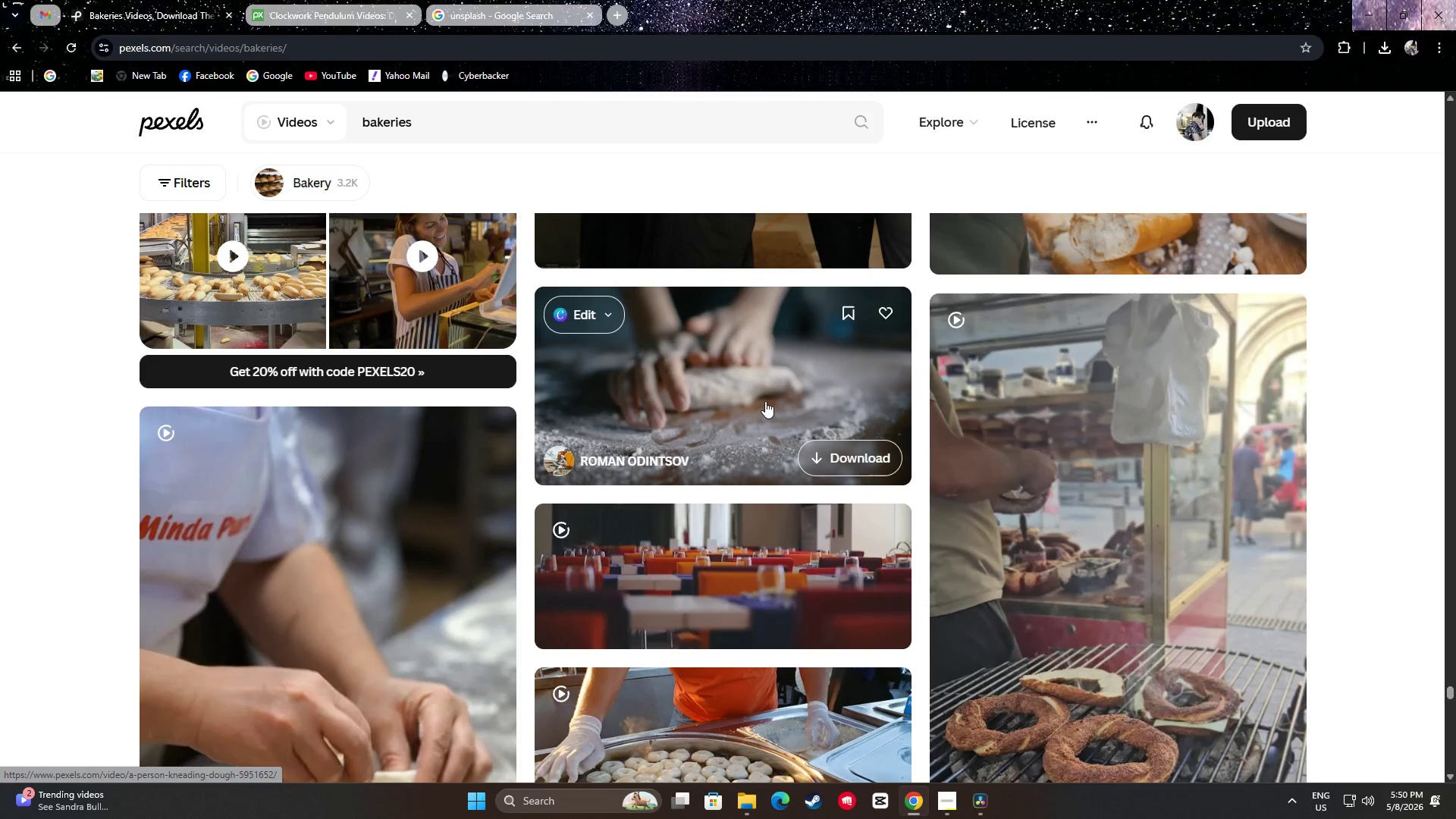 
scroll: coordinate [775, 359], scroll_direction: none, amount: 0.0
 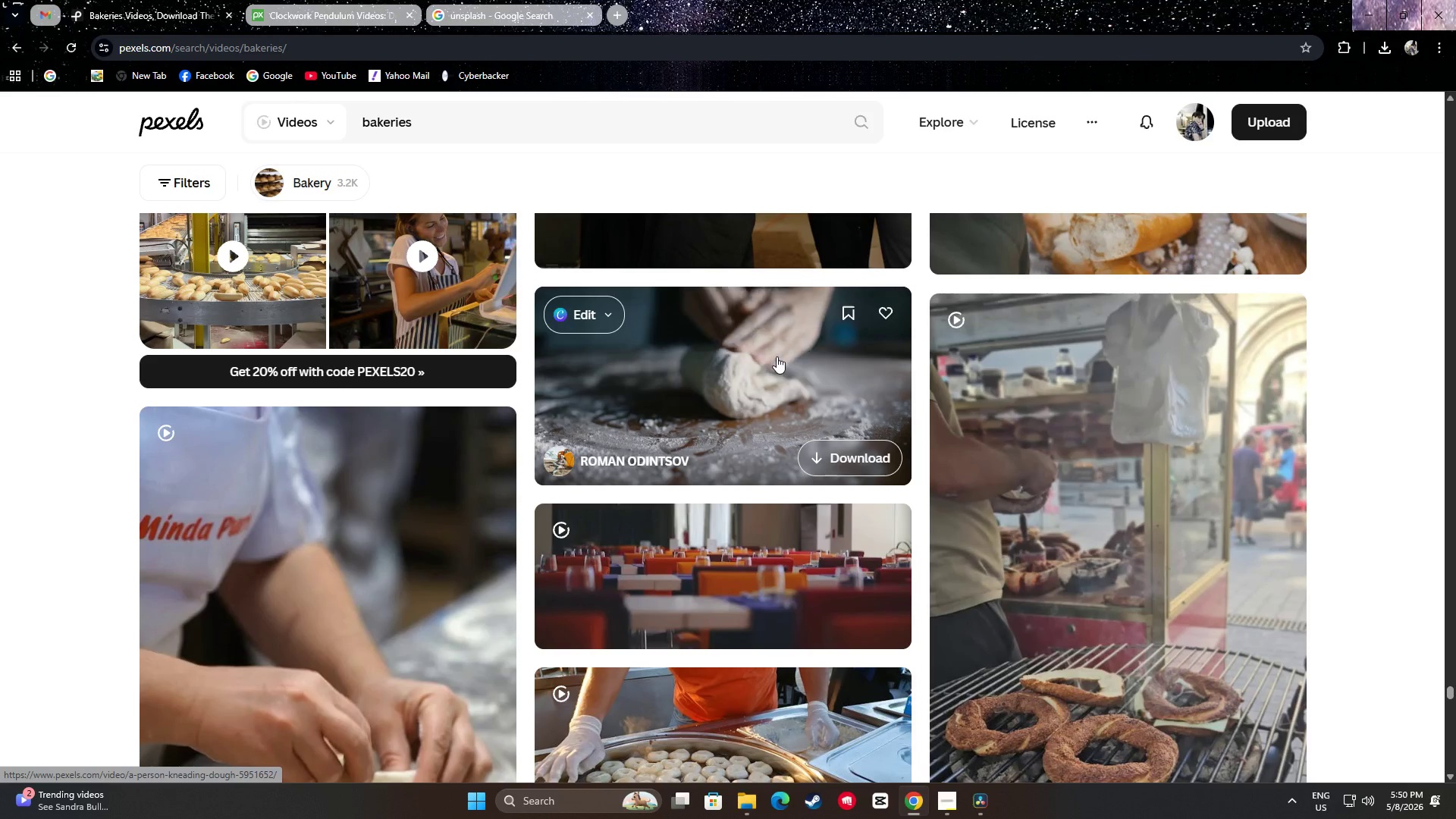 
scroll: coordinate [1415, 425], scroll_direction: down, amount: 21.0
 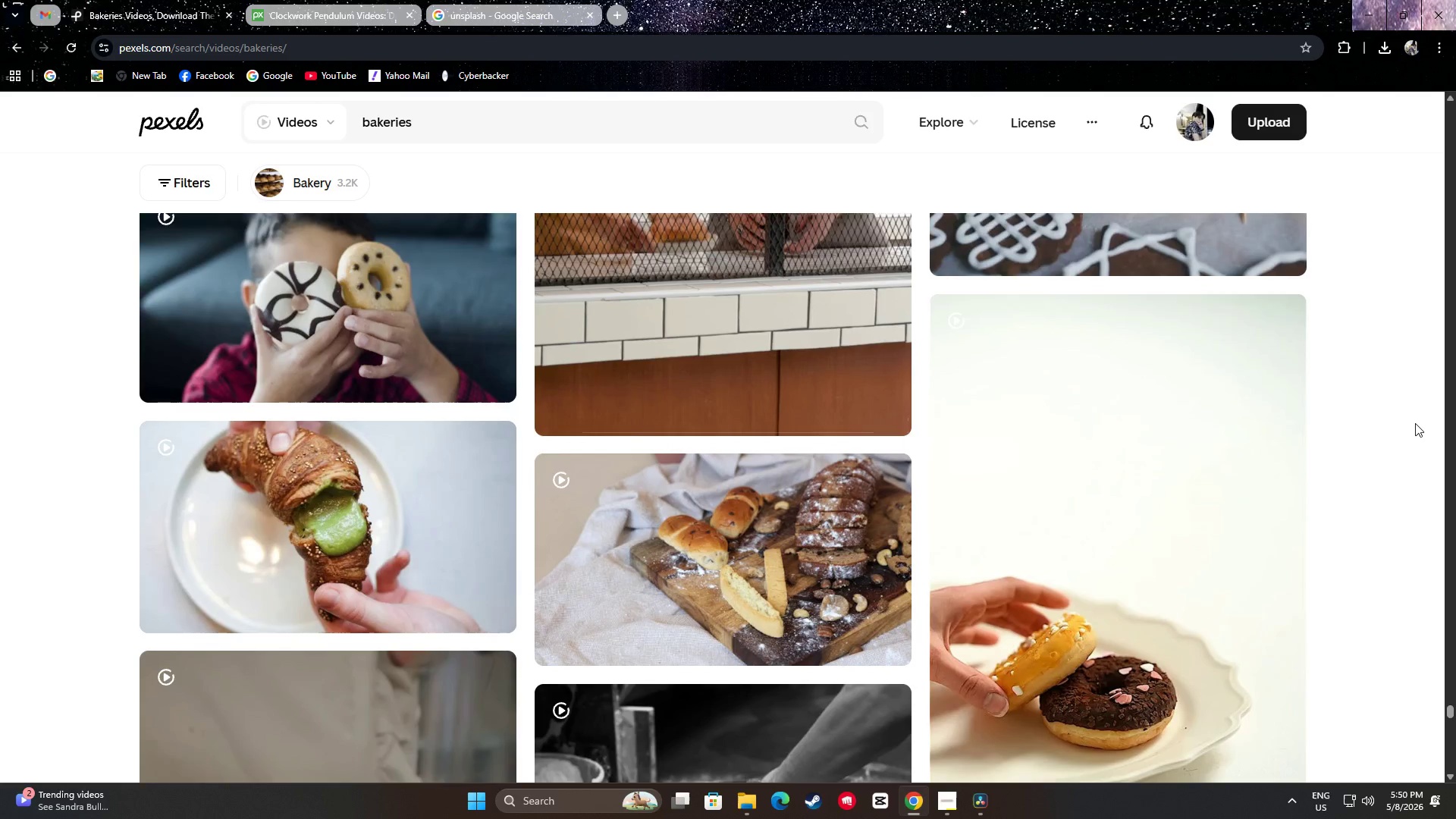 
scroll: coordinate [1373, 465], scroll_direction: down, amount: 49.0
 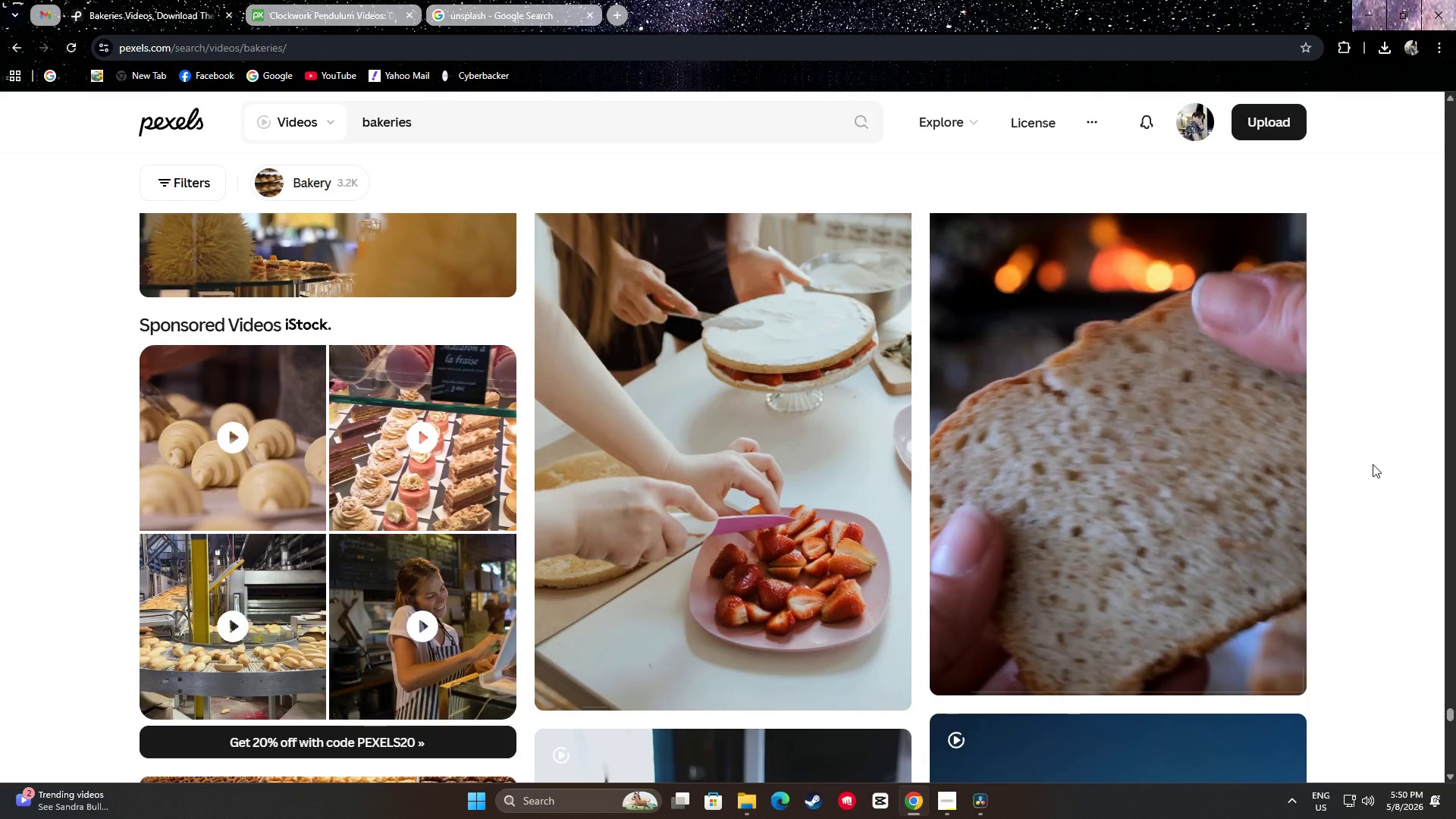 
scroll: coordinate [1366, 469], scroll_direction: down, amount: 15.0
 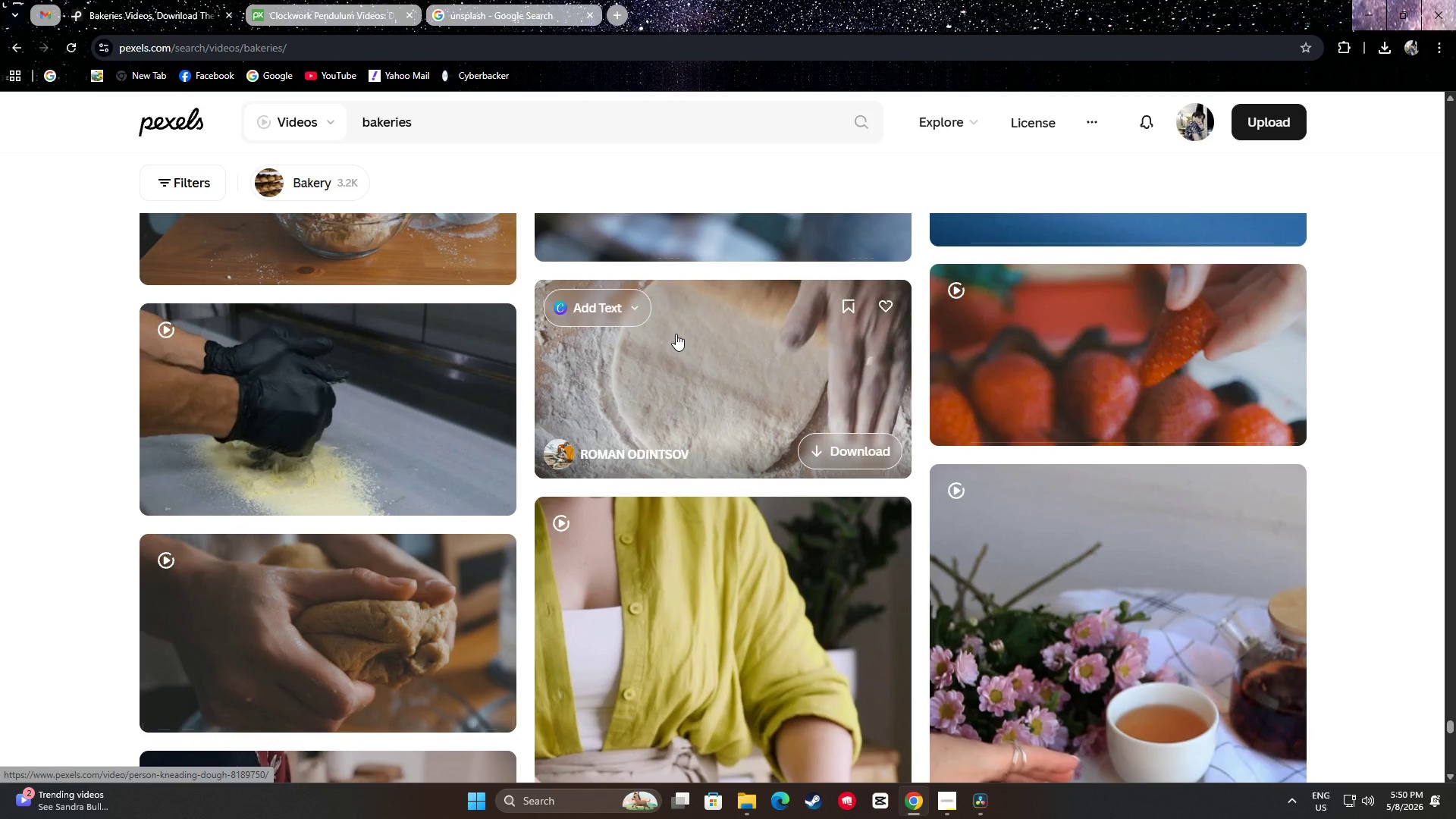 
wait(5.63)
 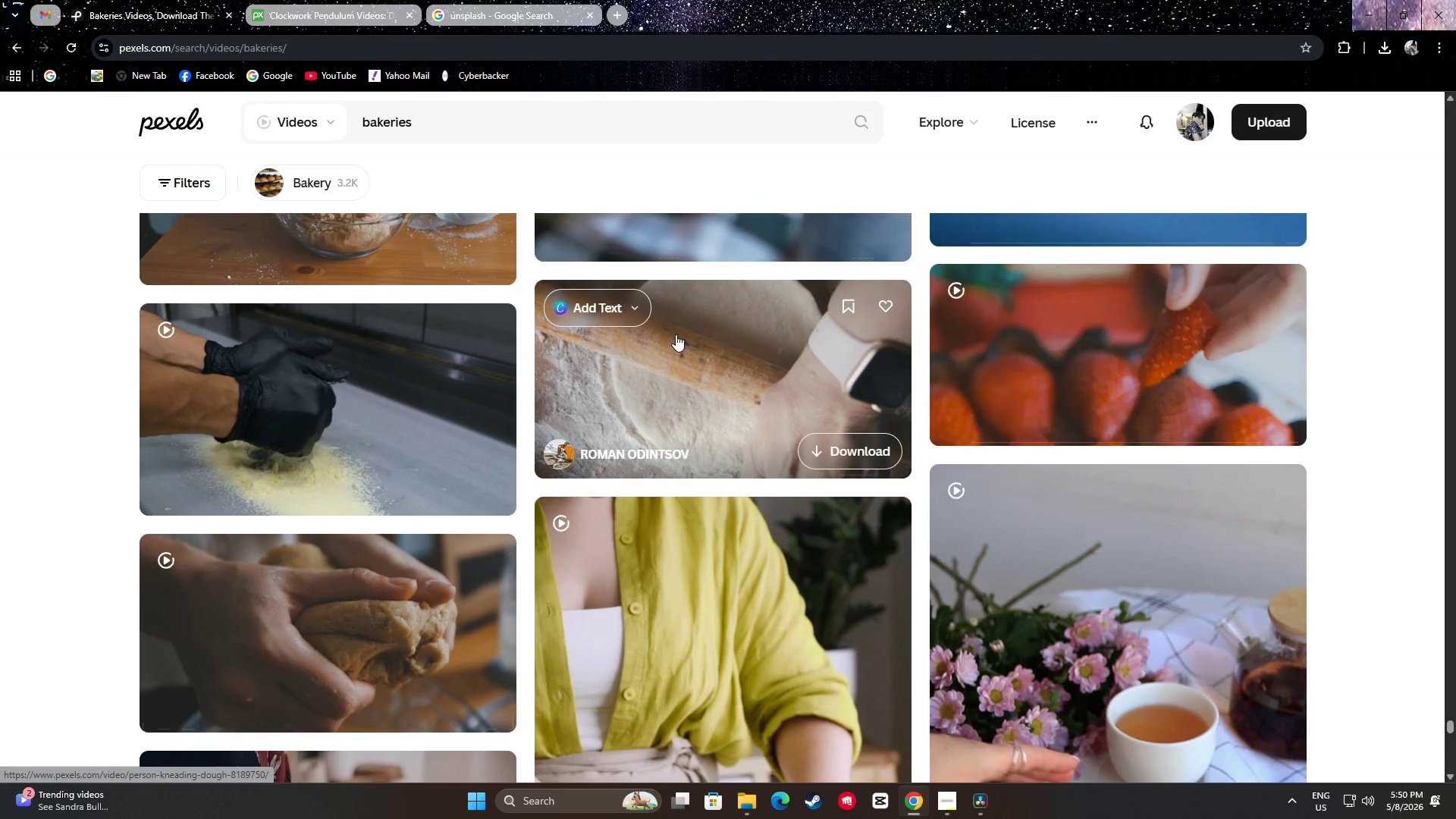 
scroll: coordinate [737, 273], scroll_direction: down, amount: 18.0
 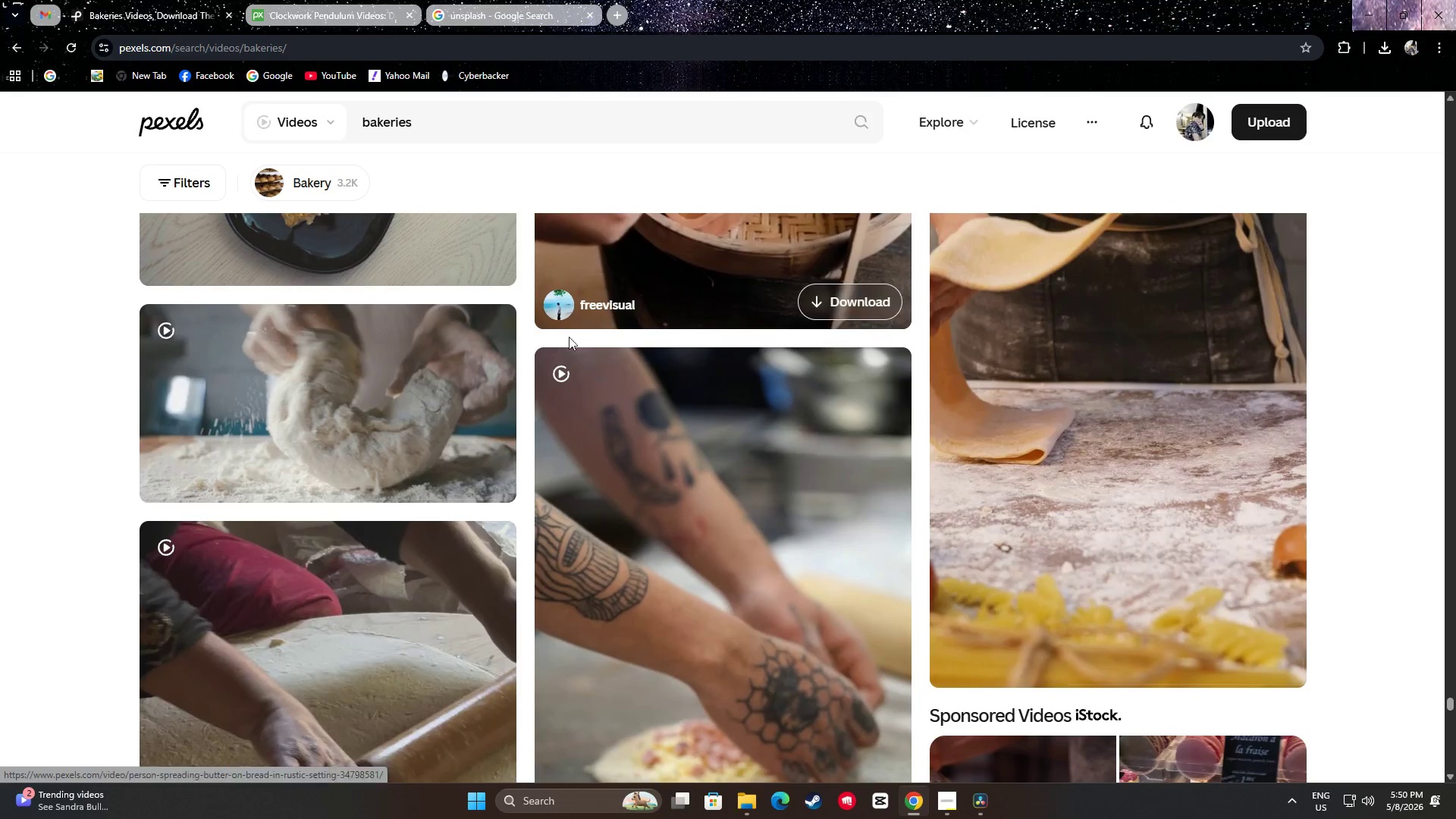 
mouse_move([466, 369])
 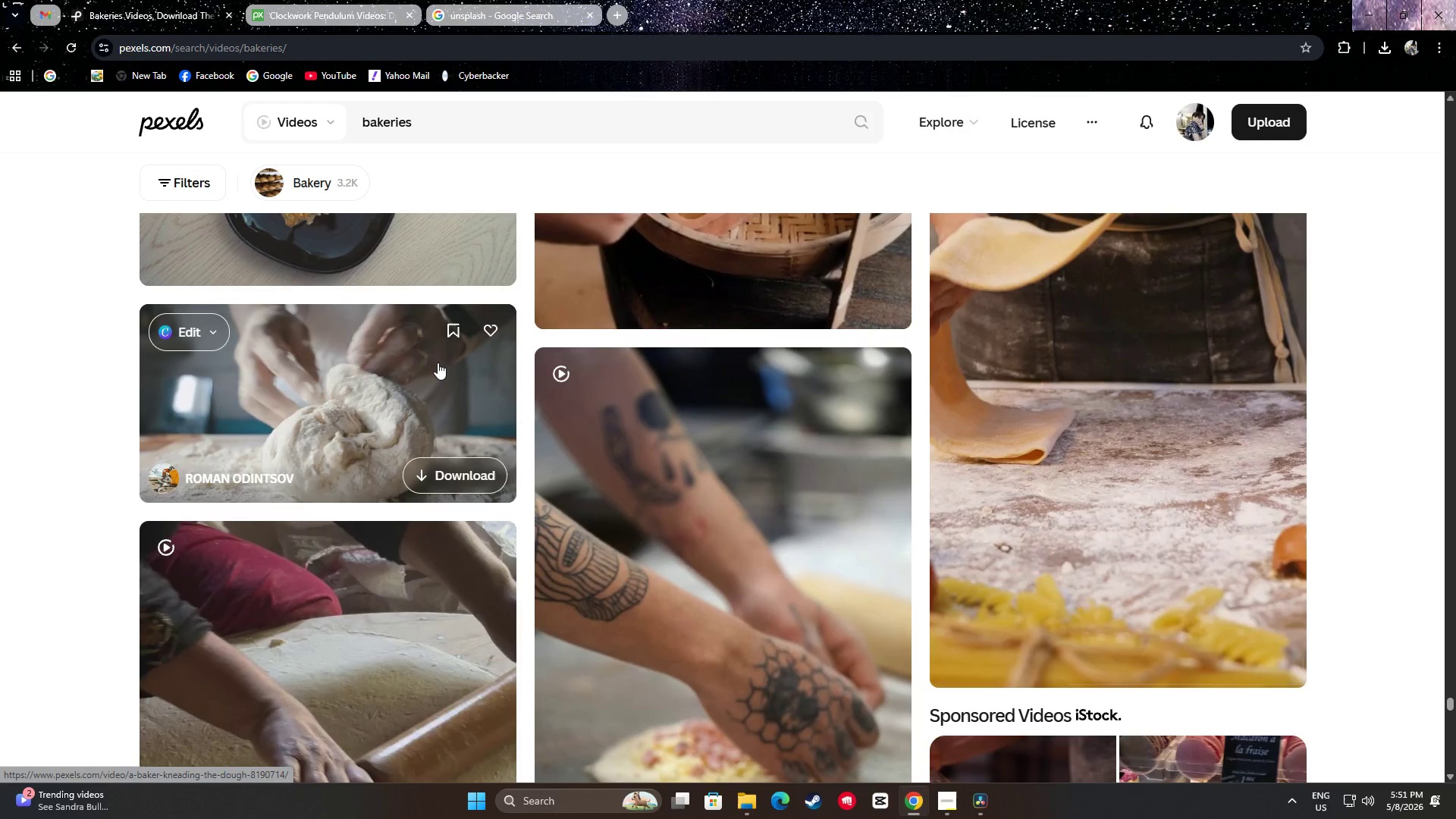 
scroll: coordinate [659, 351], scroll_direction: down, amount: 20.0
 